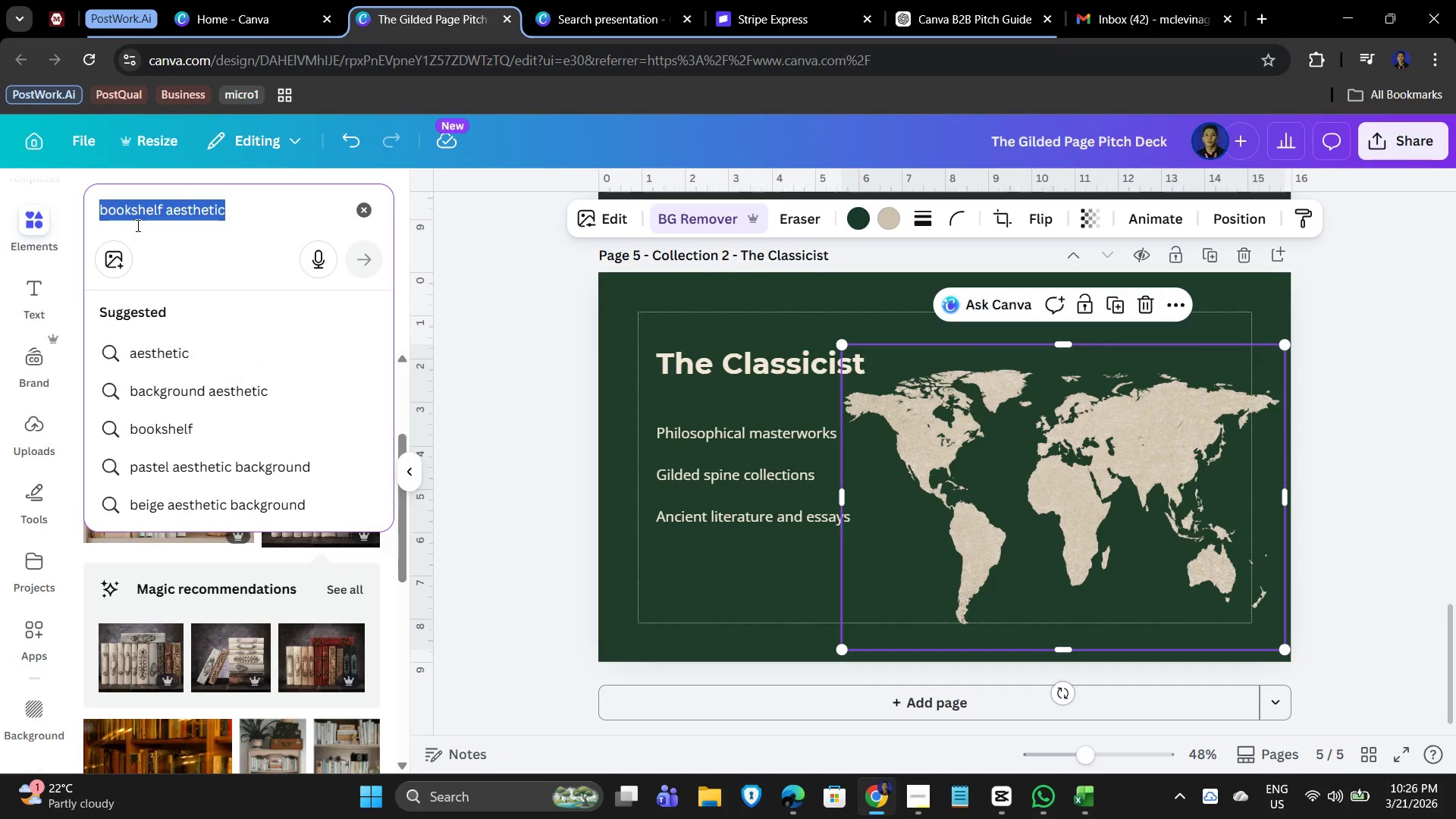 
type(ancient )
 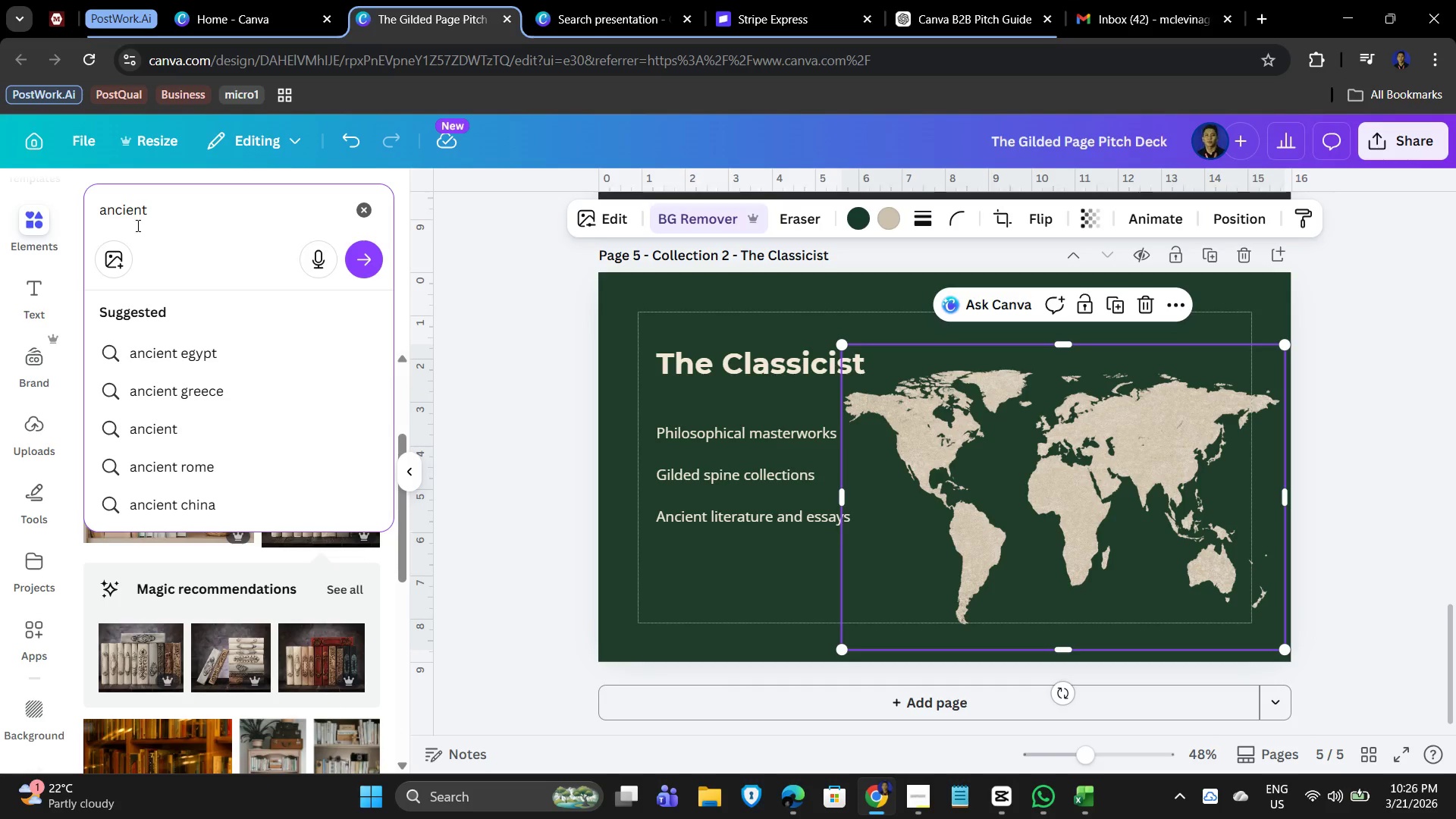 
type(masterworks literature)
 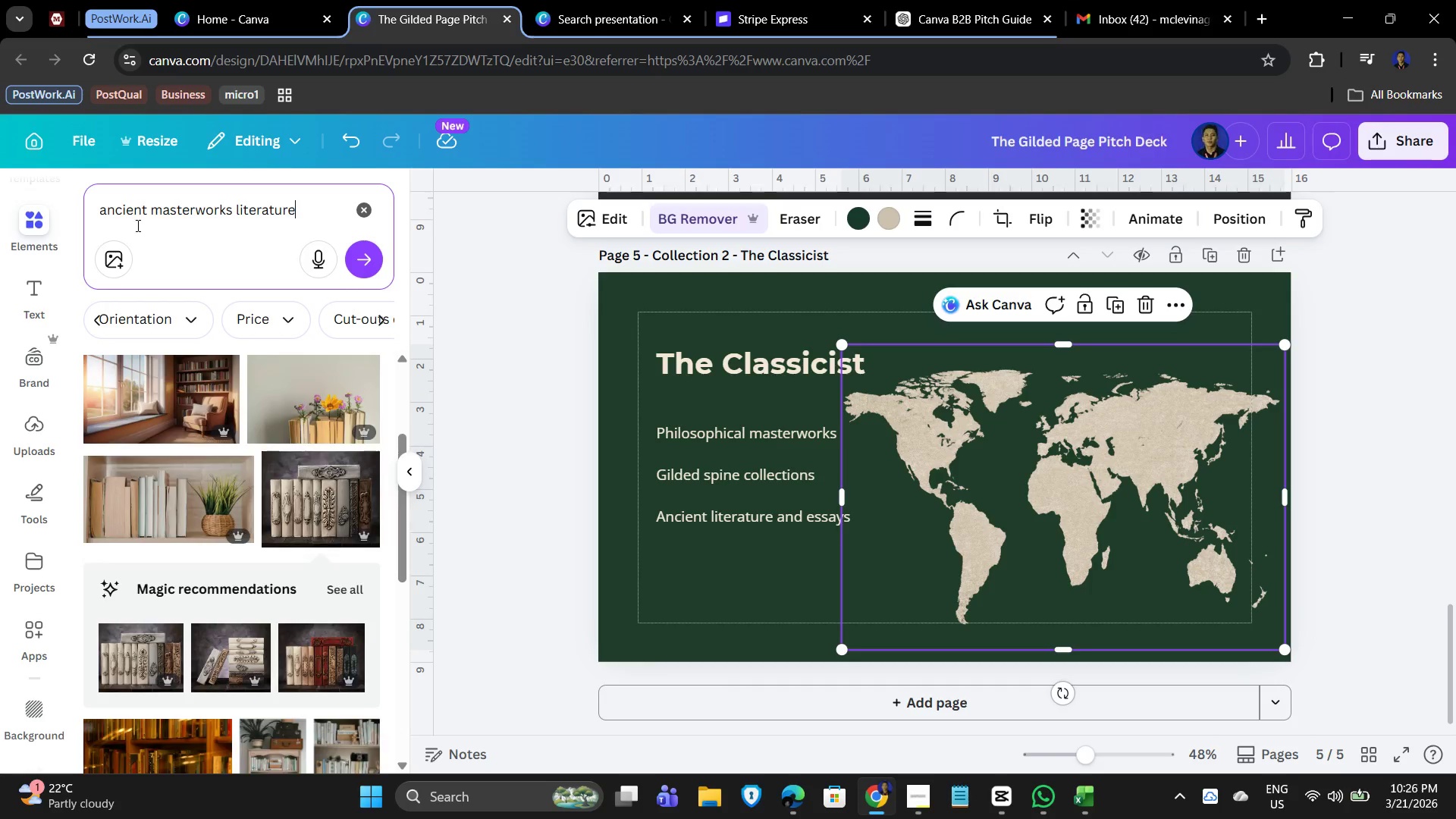 
key(Enter)
 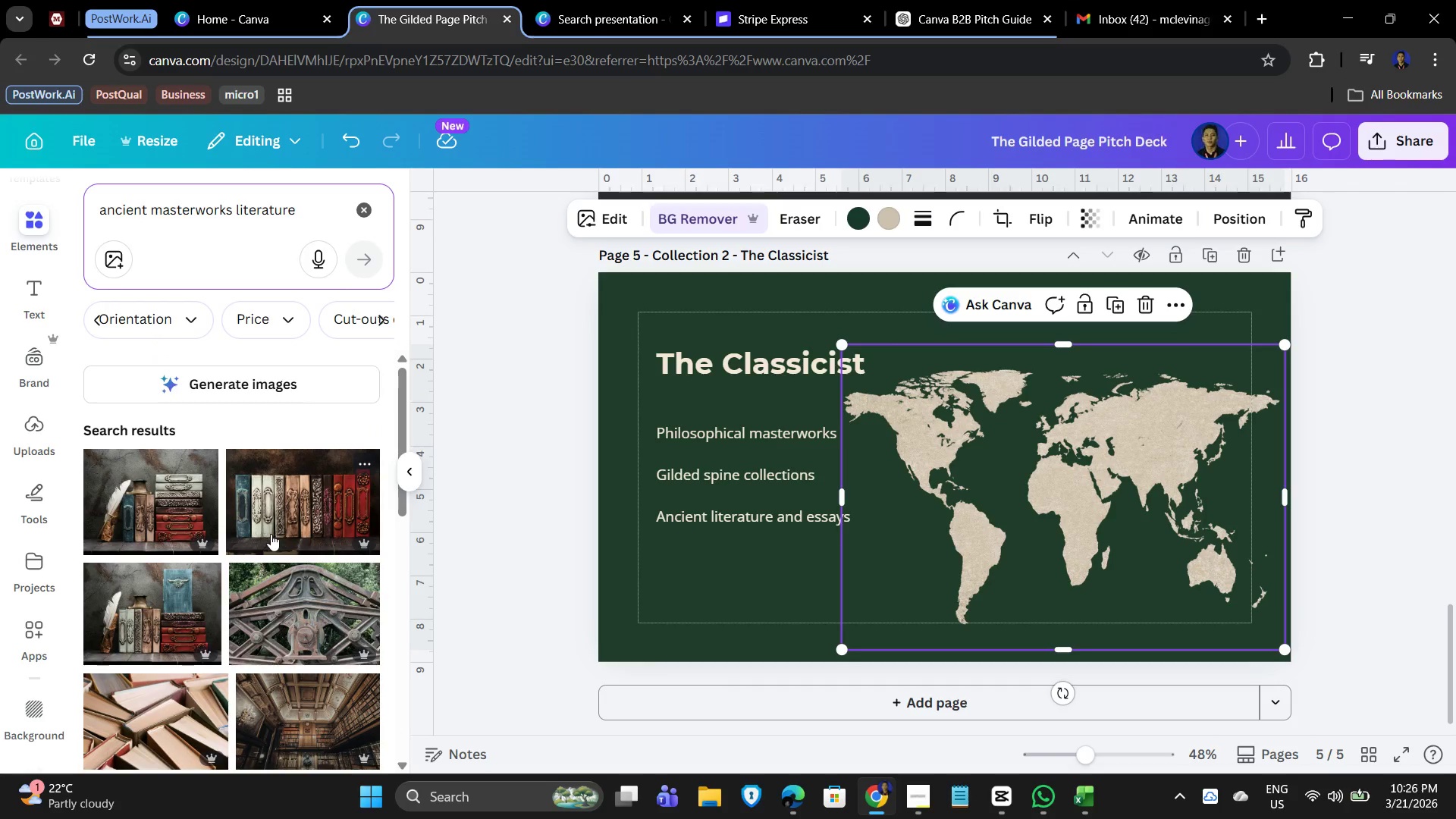 
scroll: coordinate [241, 629], scroll_direction: down, amount: 5.0
 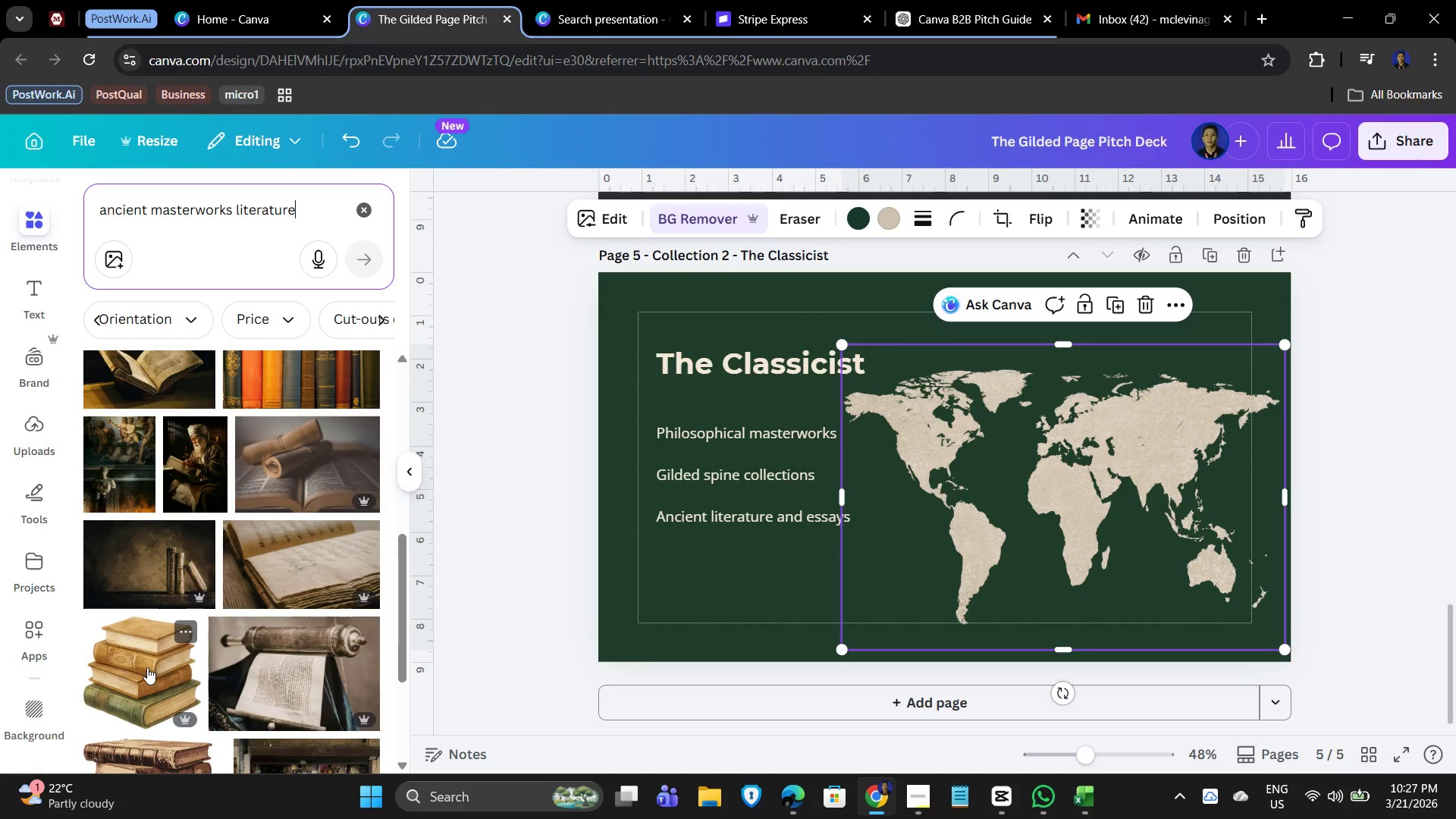 
left_click([146, 668])
 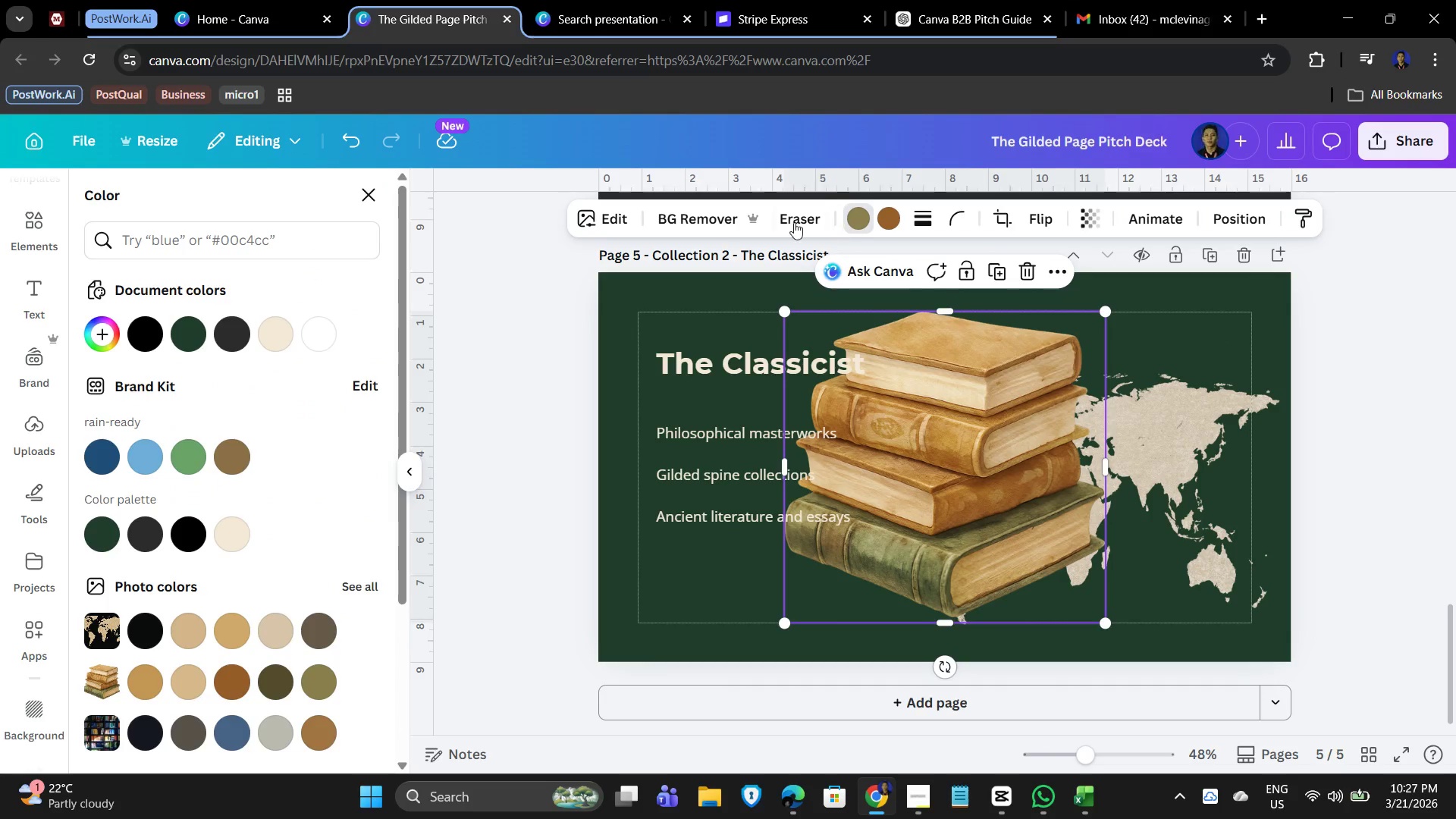 
left_click([236, 532])
 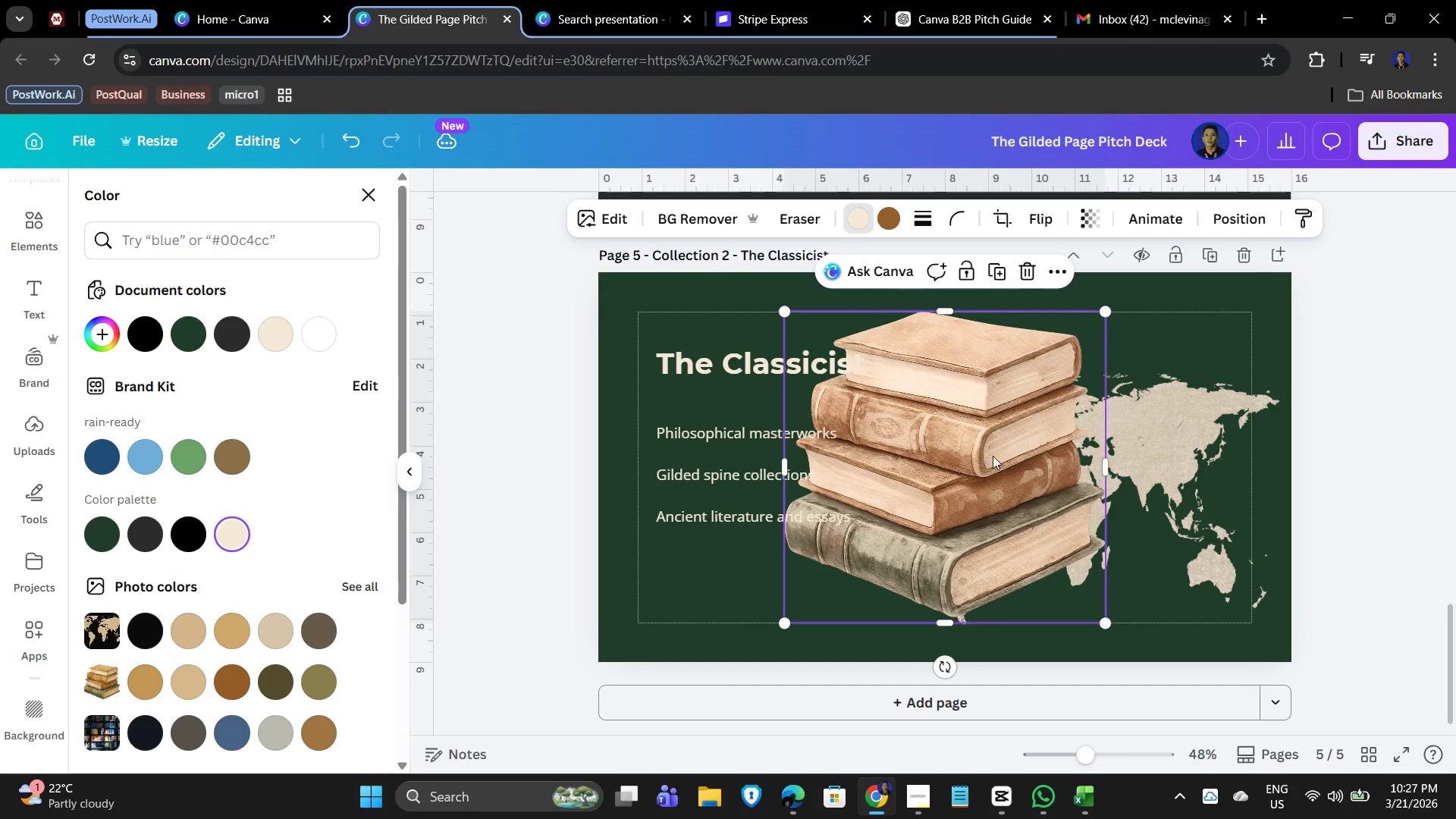 
left_click([1225, 435])
 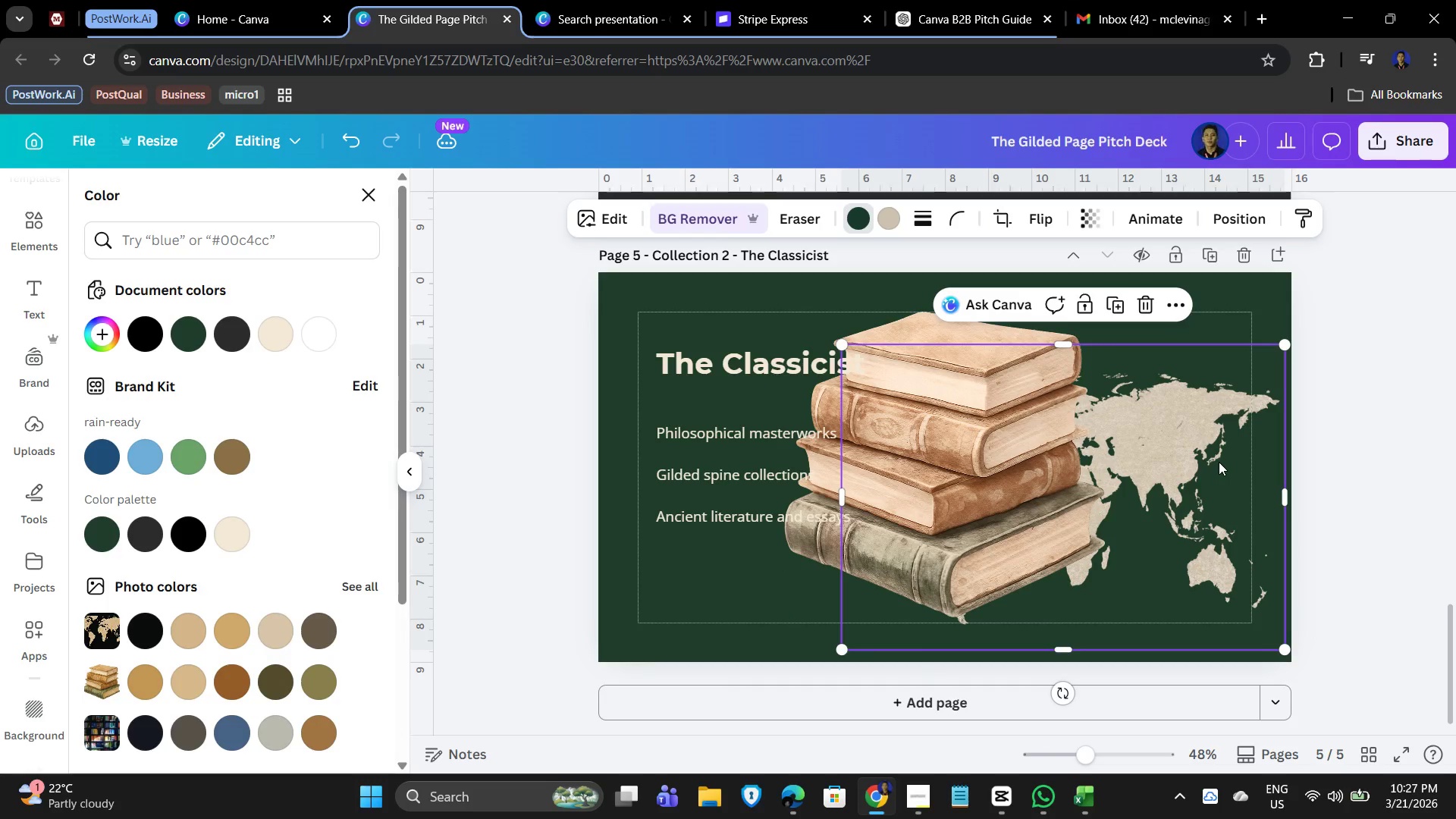 
key(Delete)
 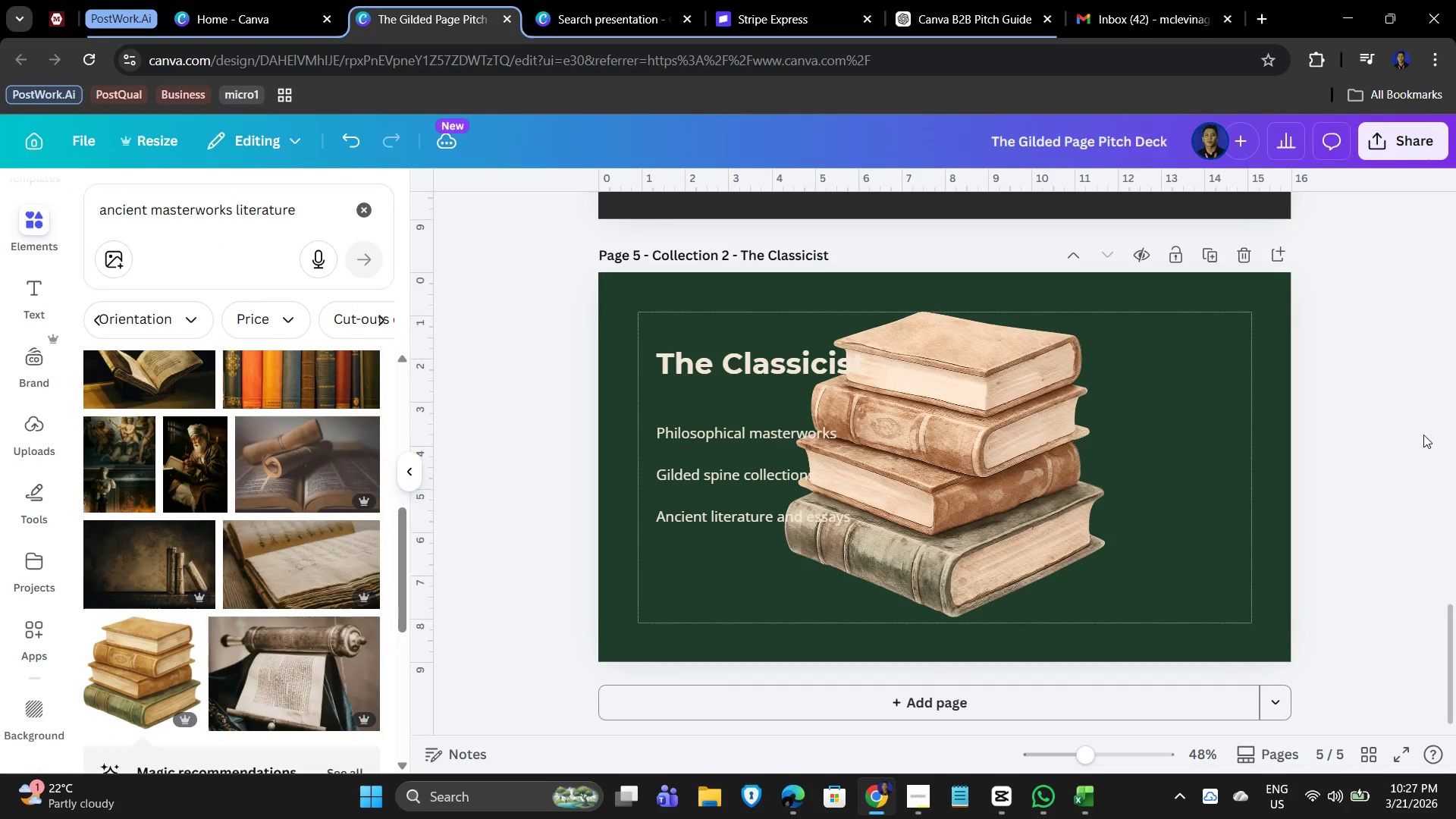 
left_click([1423, 435])
 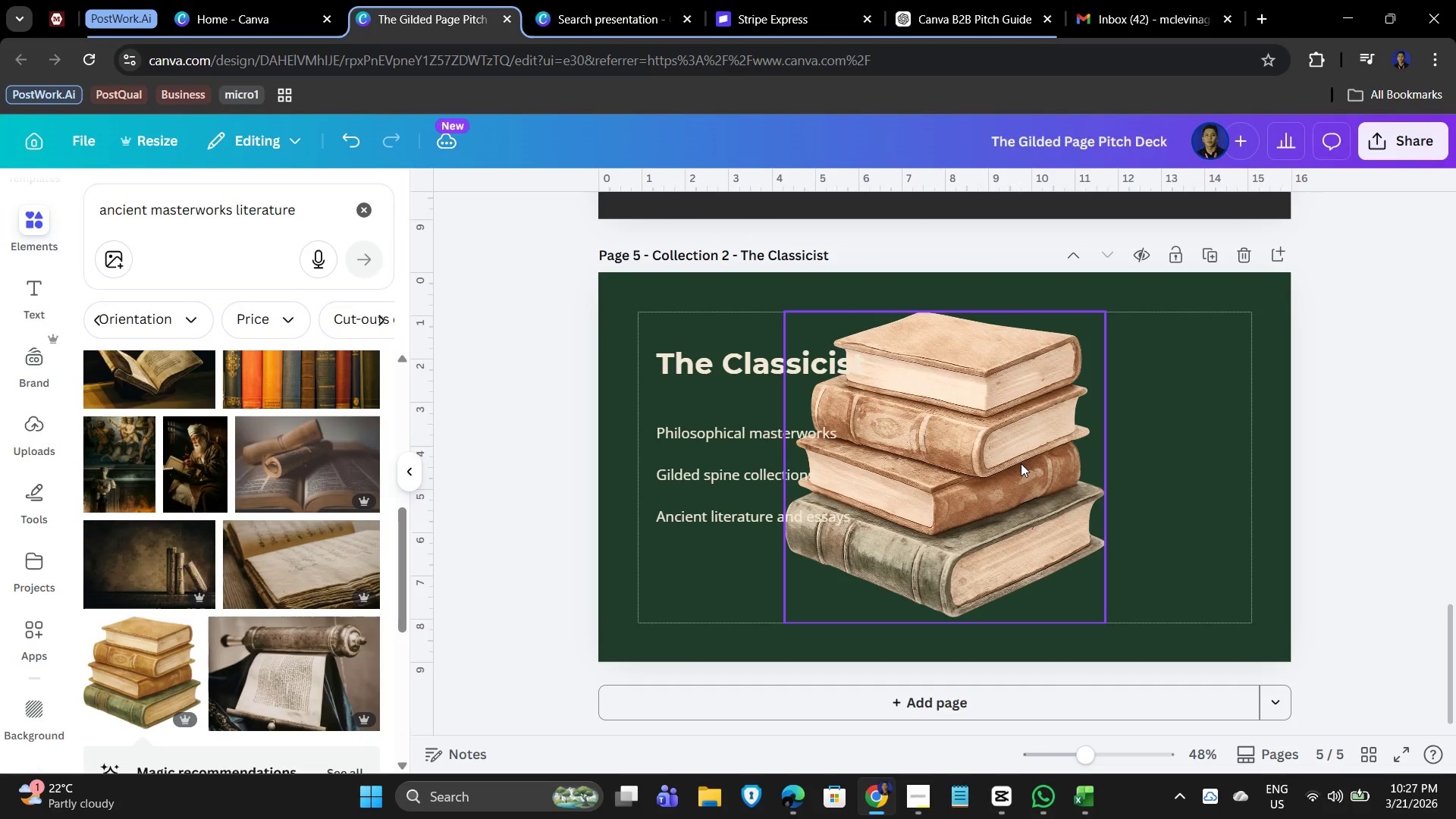 
left_click_drag(start_coordinate=[1021, 463], to_coordinate=[1147, 479])
 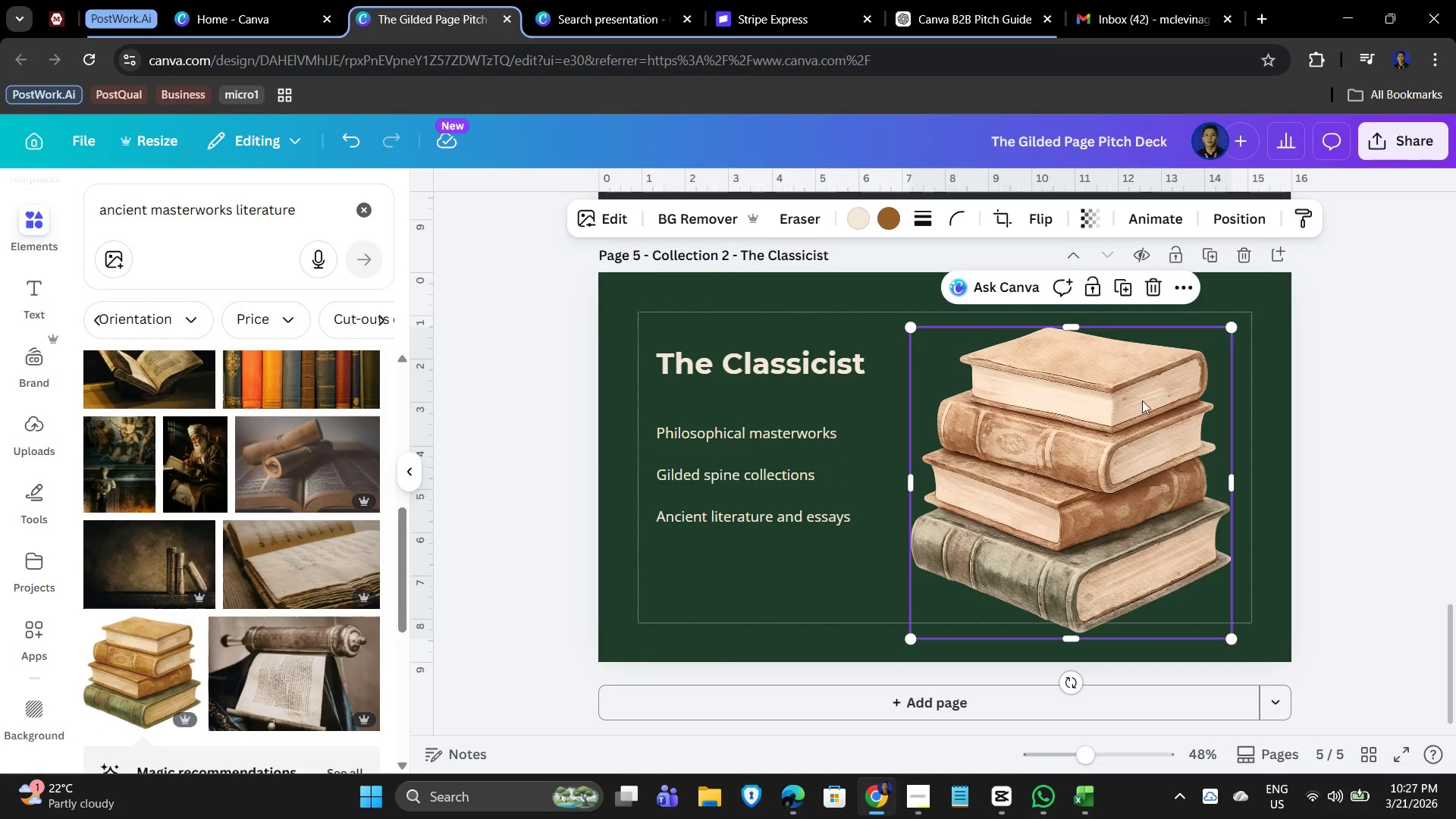 
left_click_drag(start_coordinate=[1111, 449], to_coordinate=[1125, 438])
 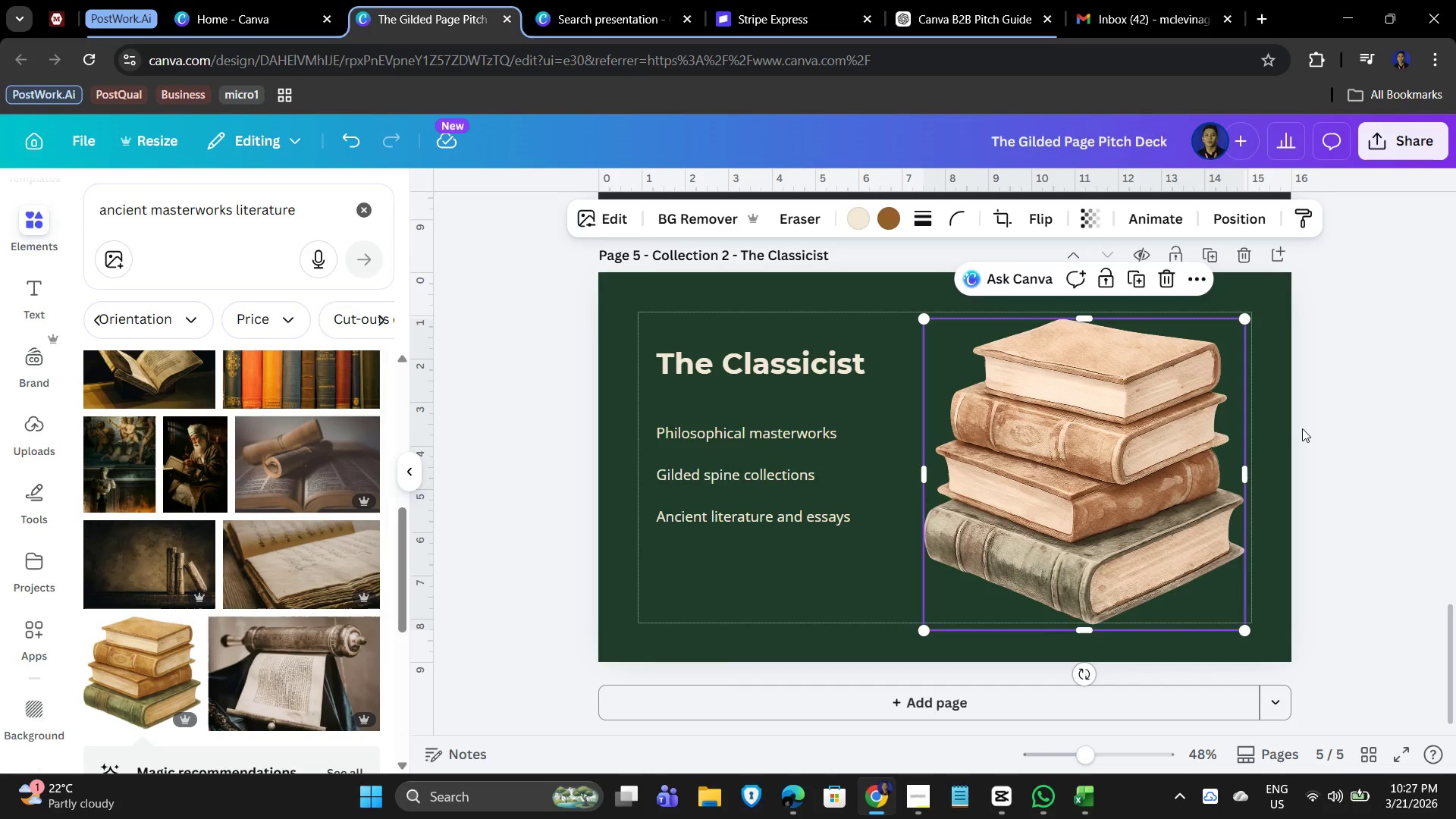 
left_click([1302, 428])
 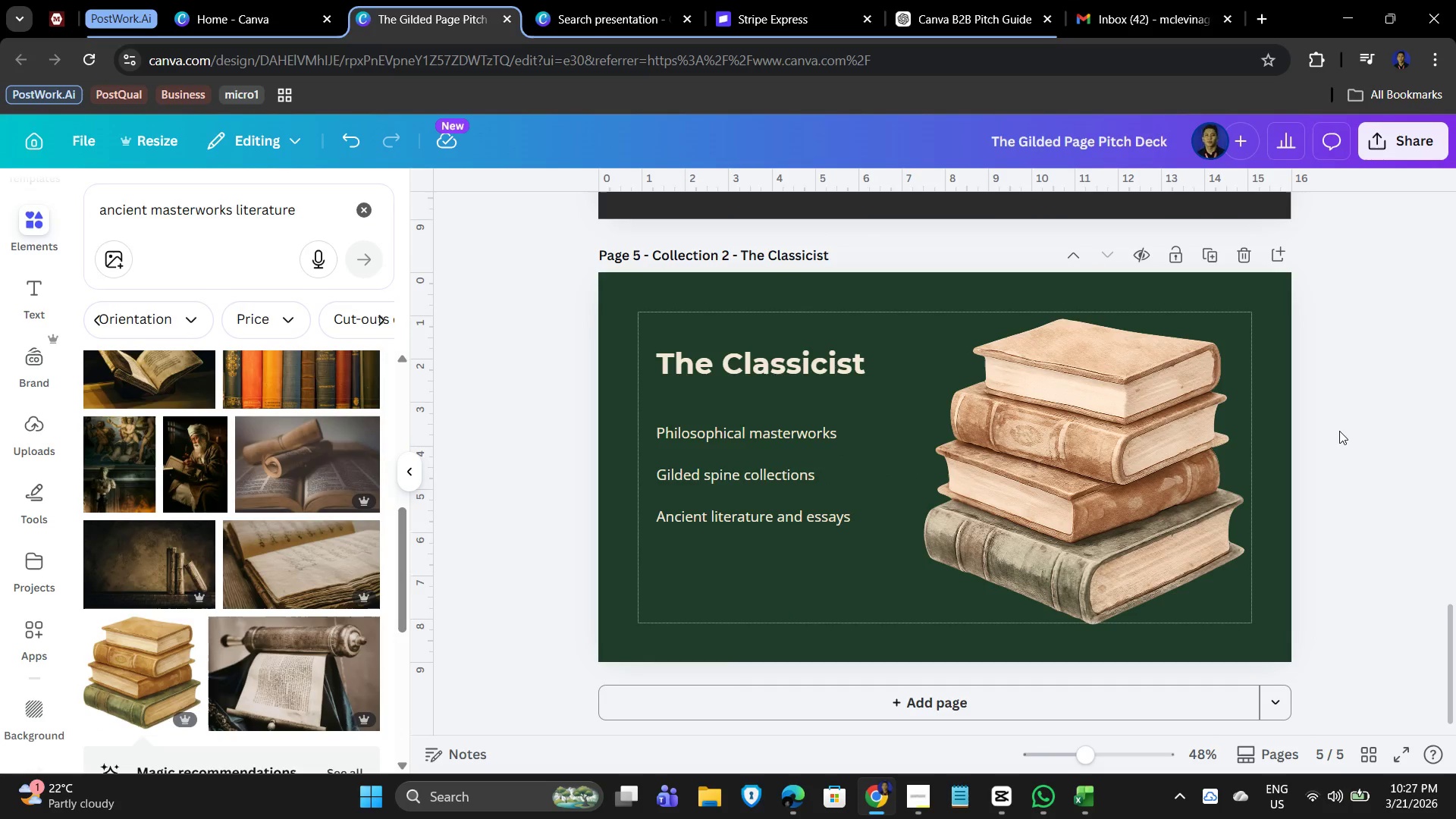 
key(Control+ControlLeft)
 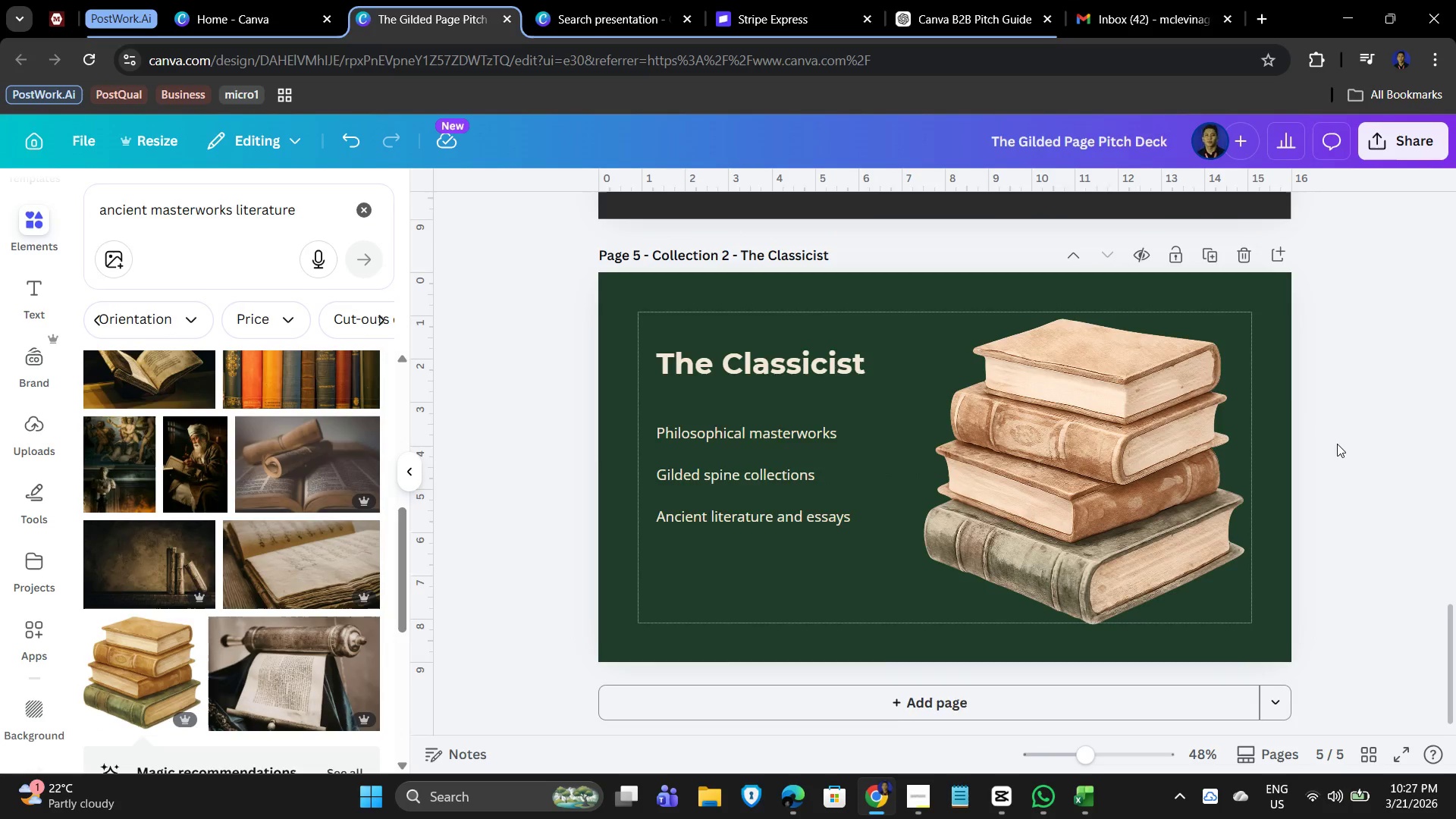 
scroll: coordinate [1335, 460], scroll_direction: up, amount: 1.0
 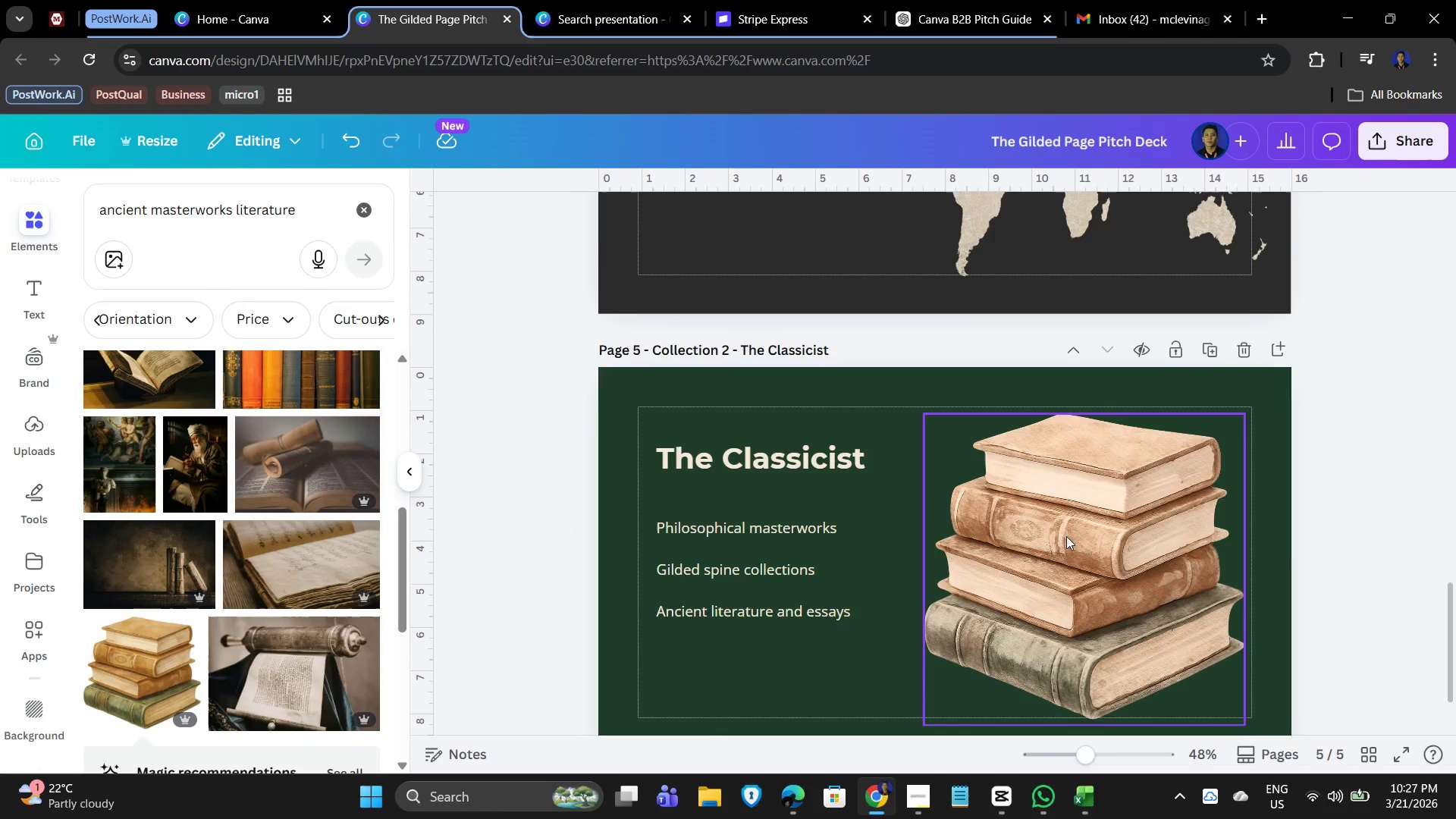 
left_click([1066, 536])
 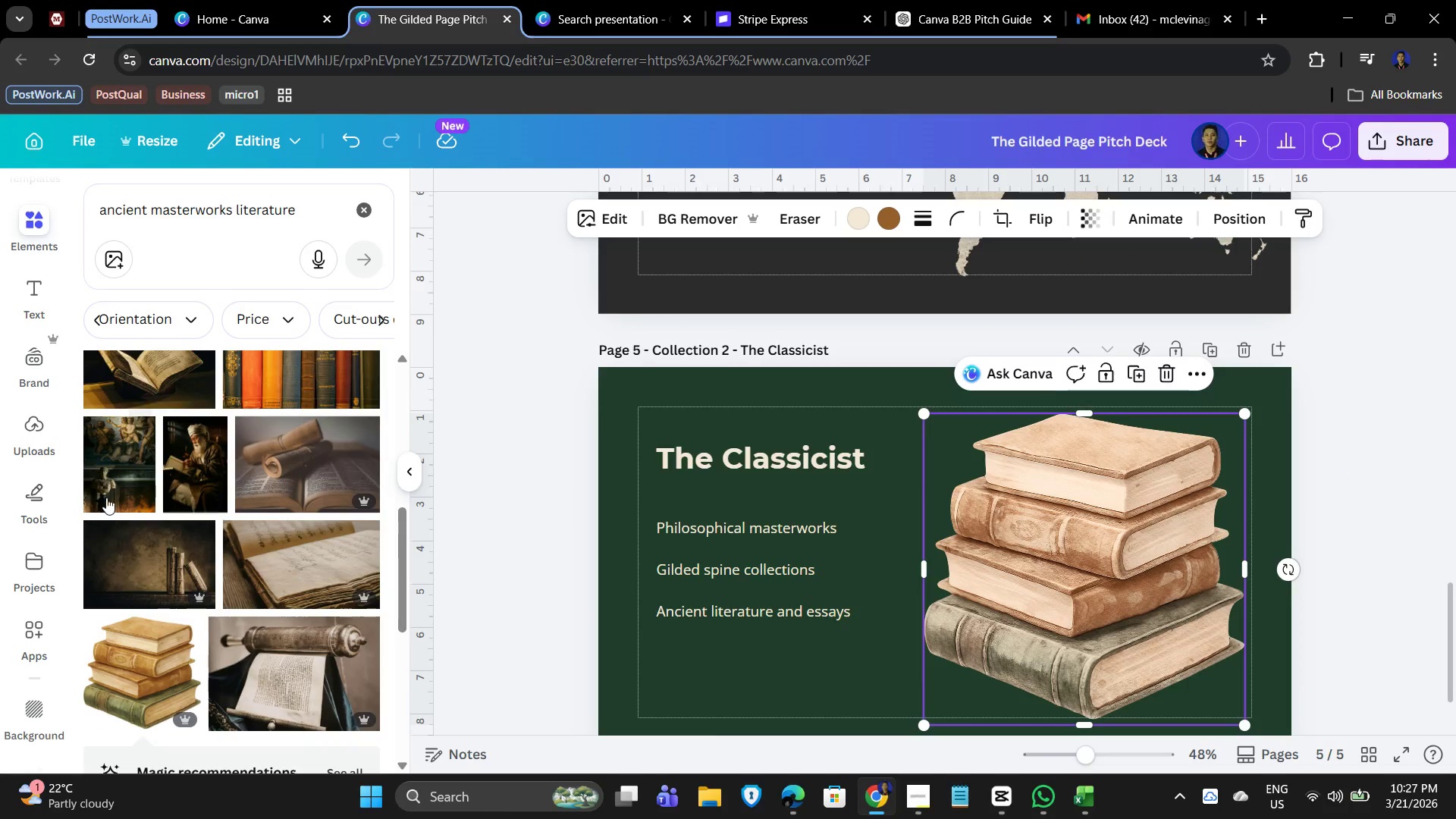 
scroll: coordinate [268, 551], scroll_direction: down, amount: 4.0
 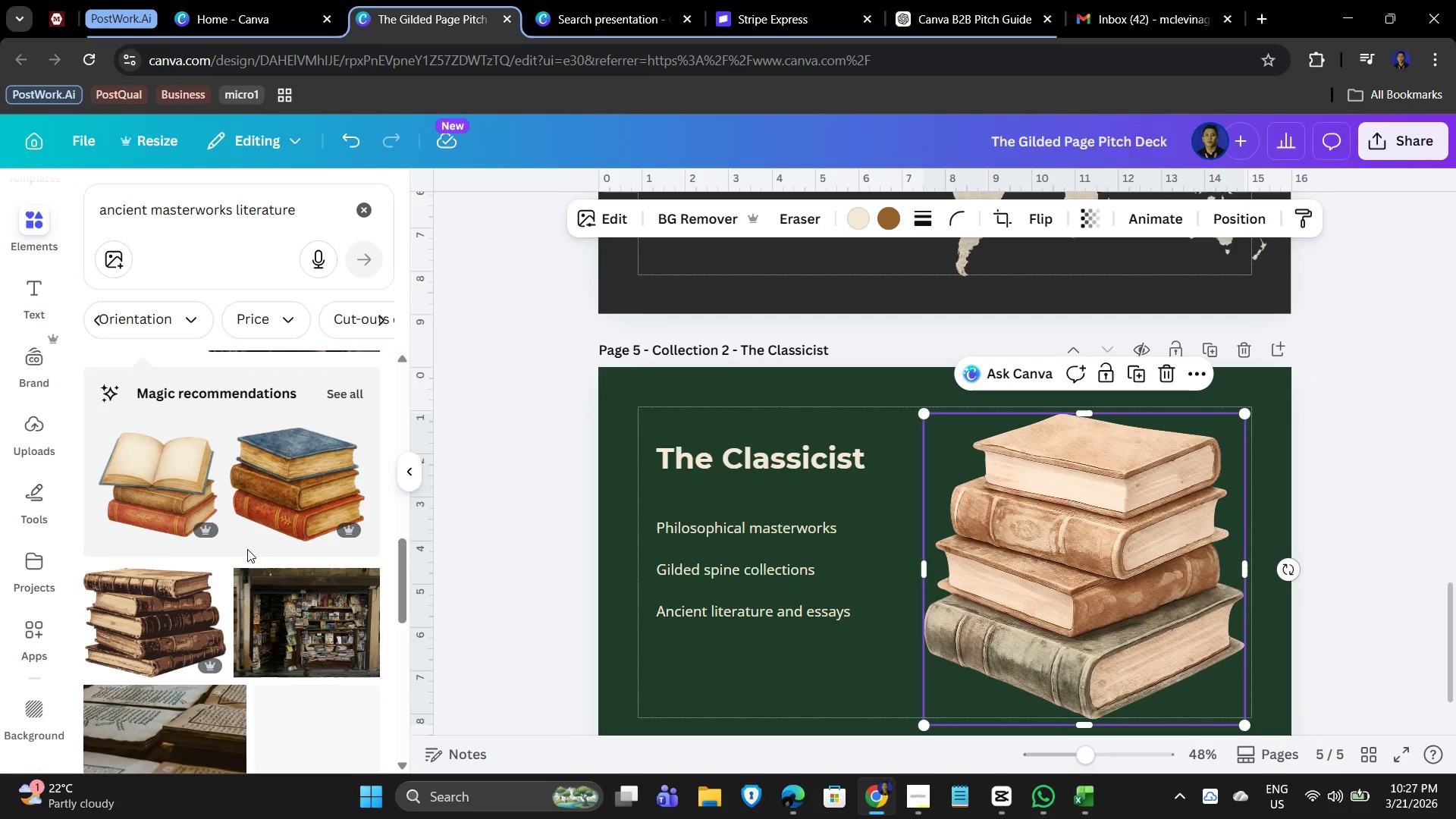 
scroll: coordinate [247, 549], scroll_direction: up, amount: 3.0
 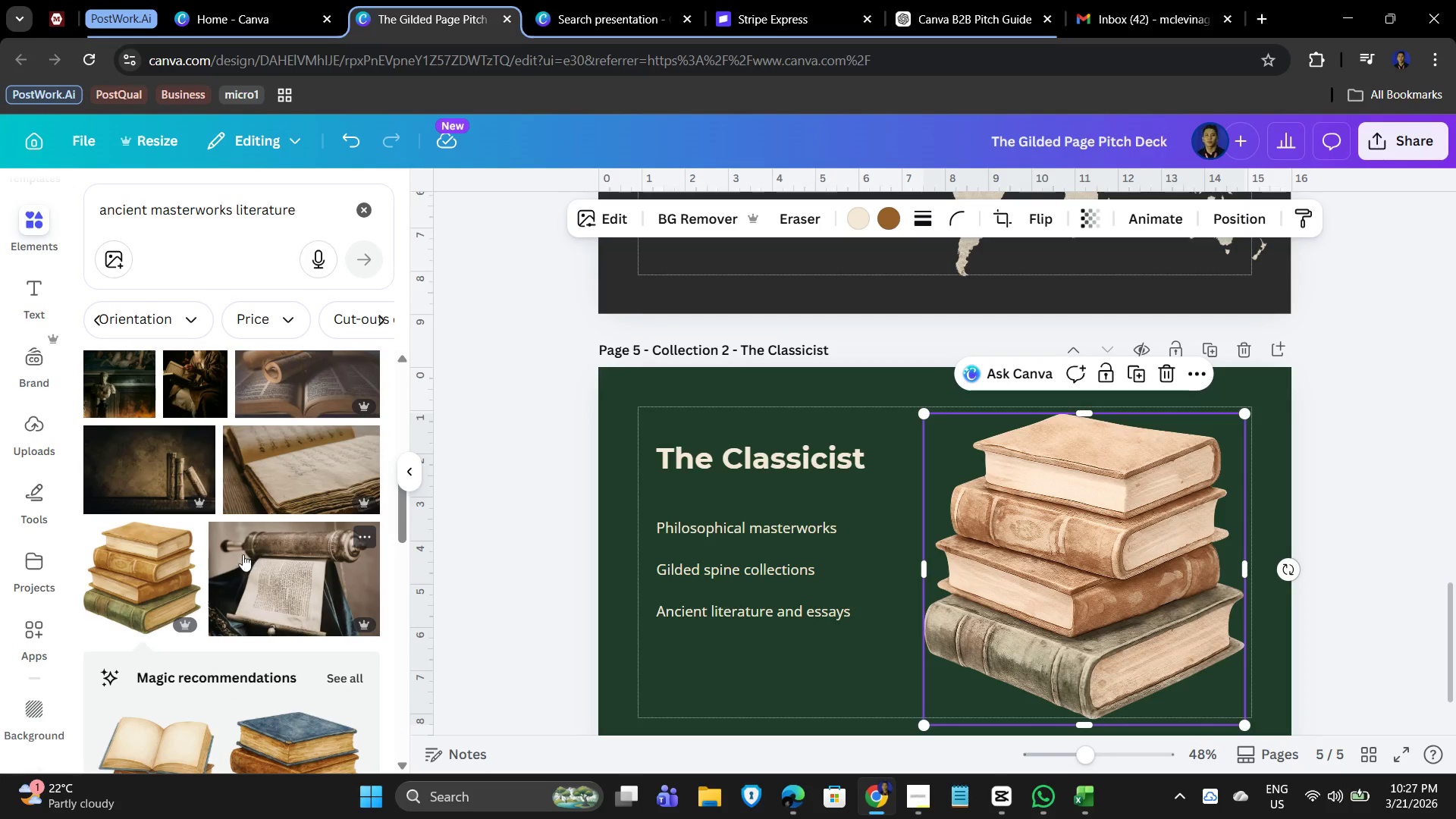 
scroll: coordinate [218, 576], scroll_direction: down, amount: 4.0
 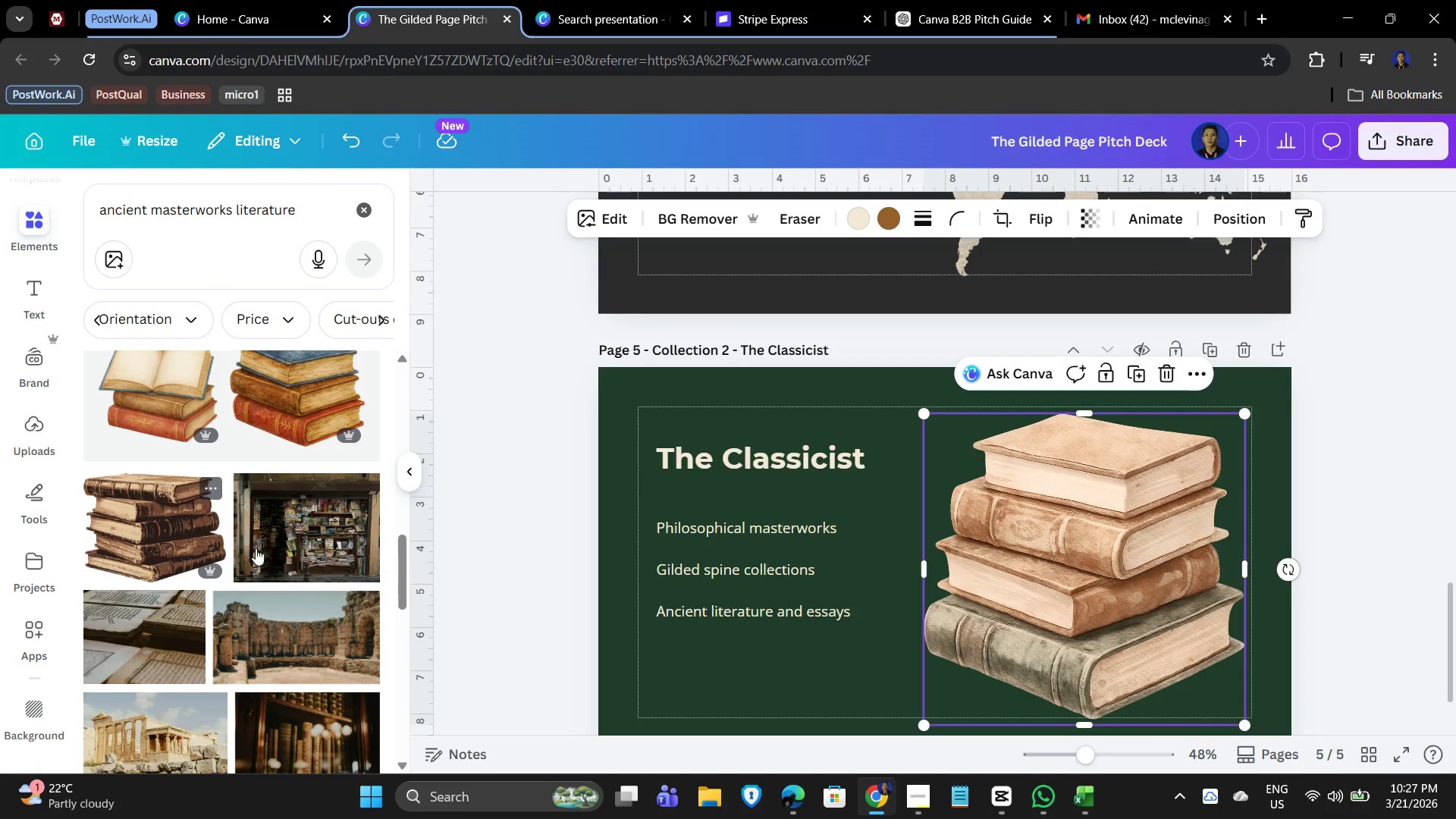 
hold_key(key=ControlLeft, duration=0.53)
scroll: coordinate [1195, 627], scroll_direction: down, amount: 4.0
 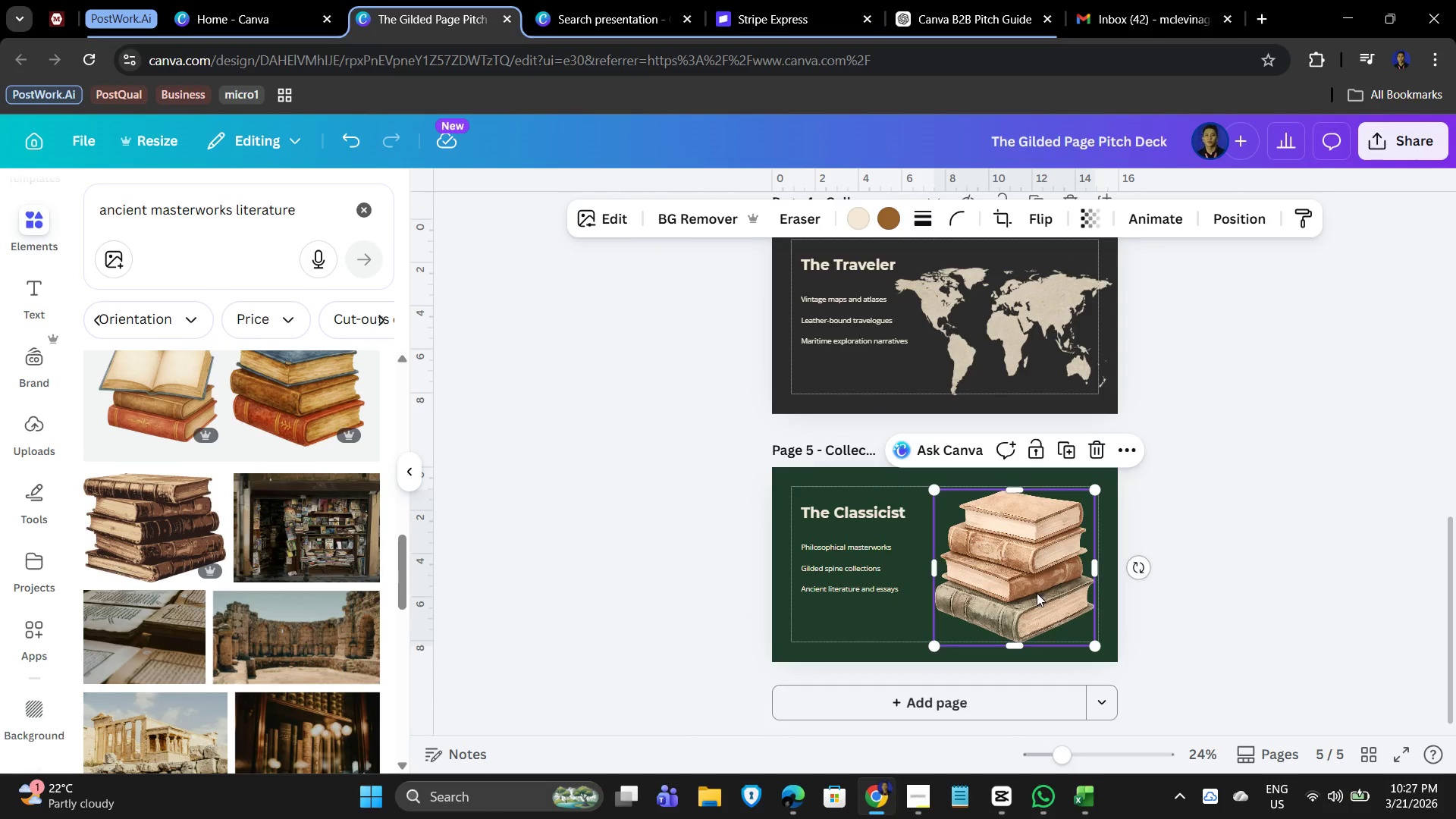 
left_click([1033, 589])
 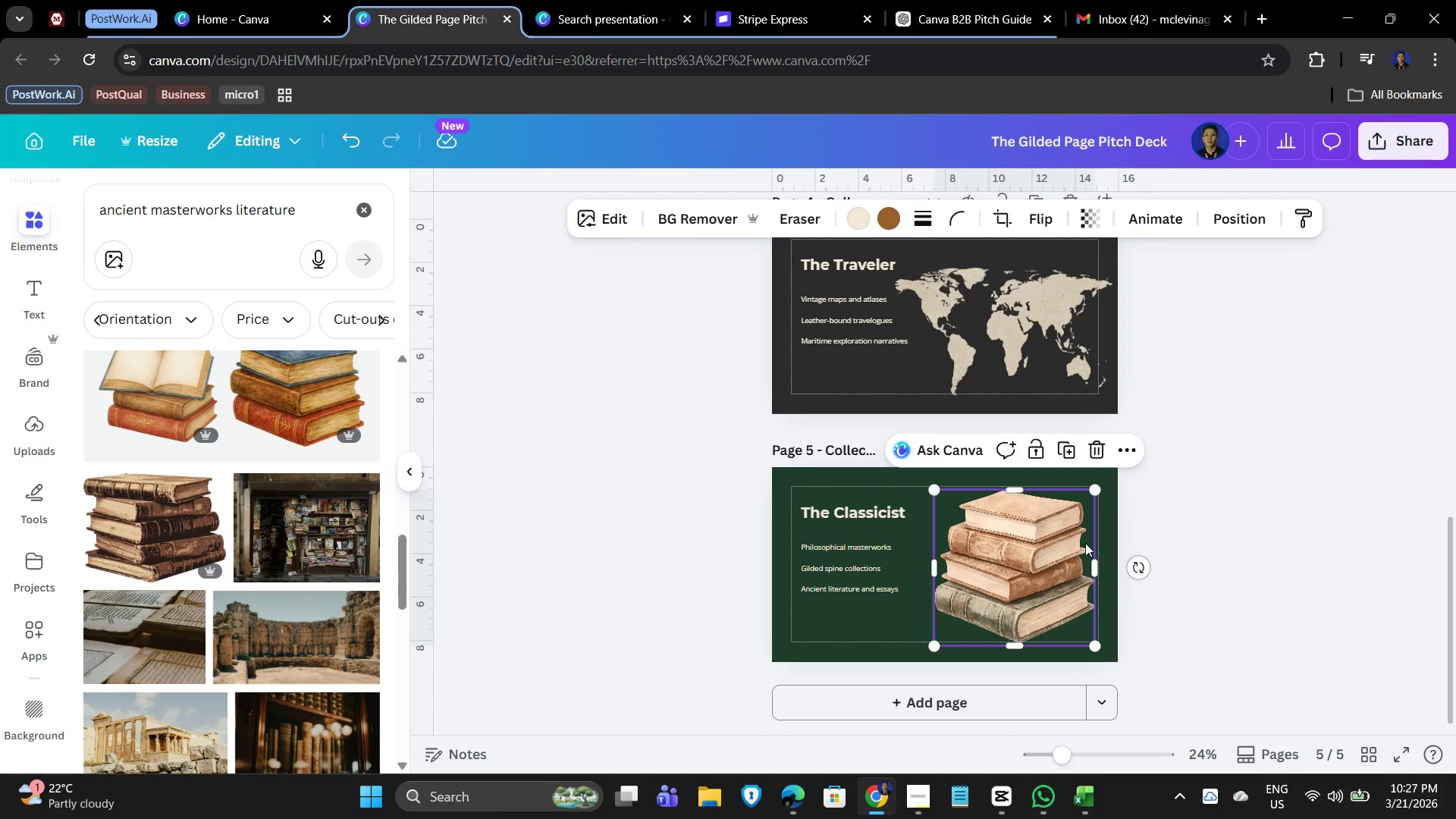 
scroll: coordinate [1213, 583], scroll_direction: up, amount: 4.0
 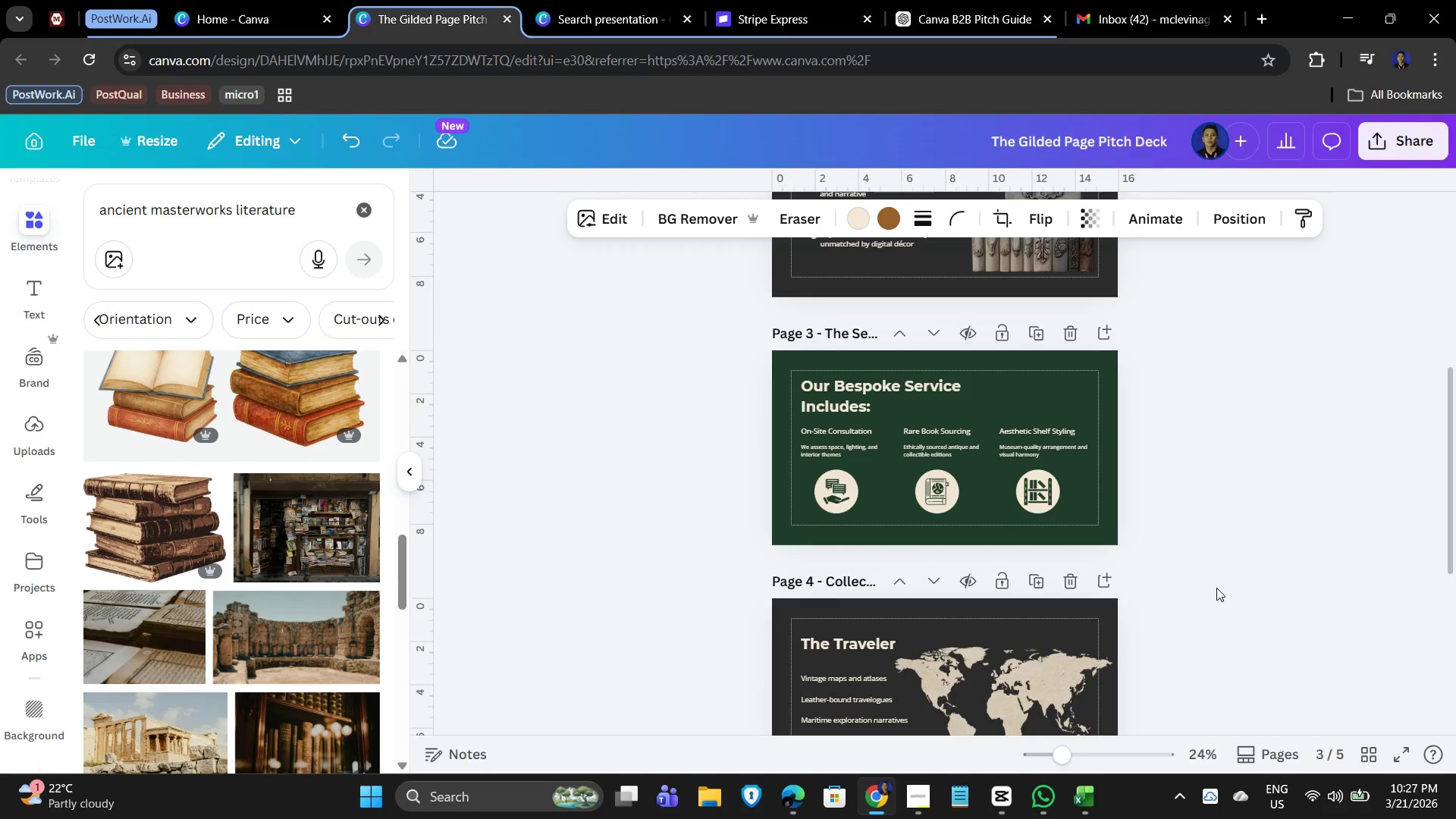 
scroll: coordinate [1215, 589], scroll_direction: down, amount: 4.0
 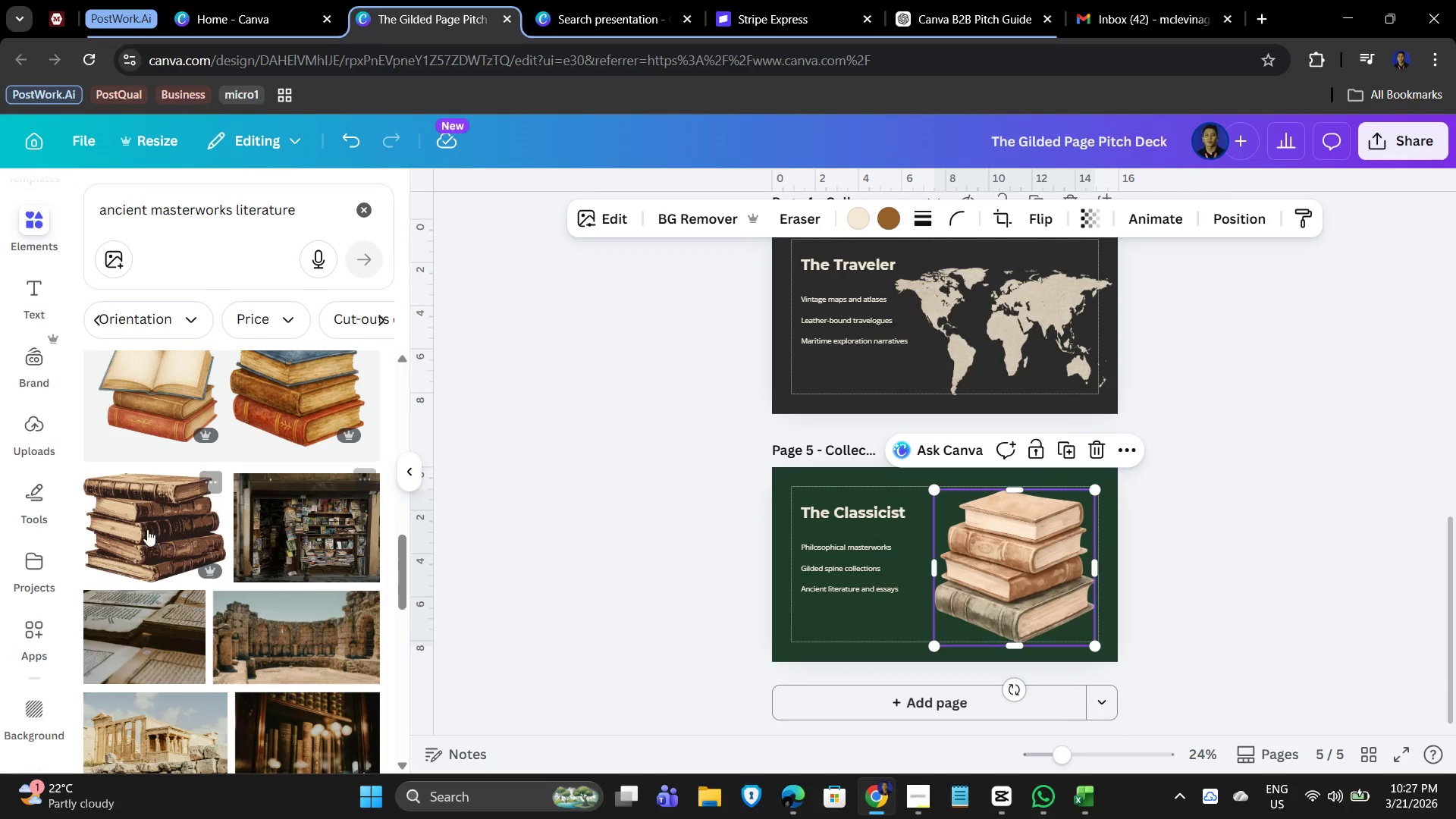 
left_click([136, 516])
 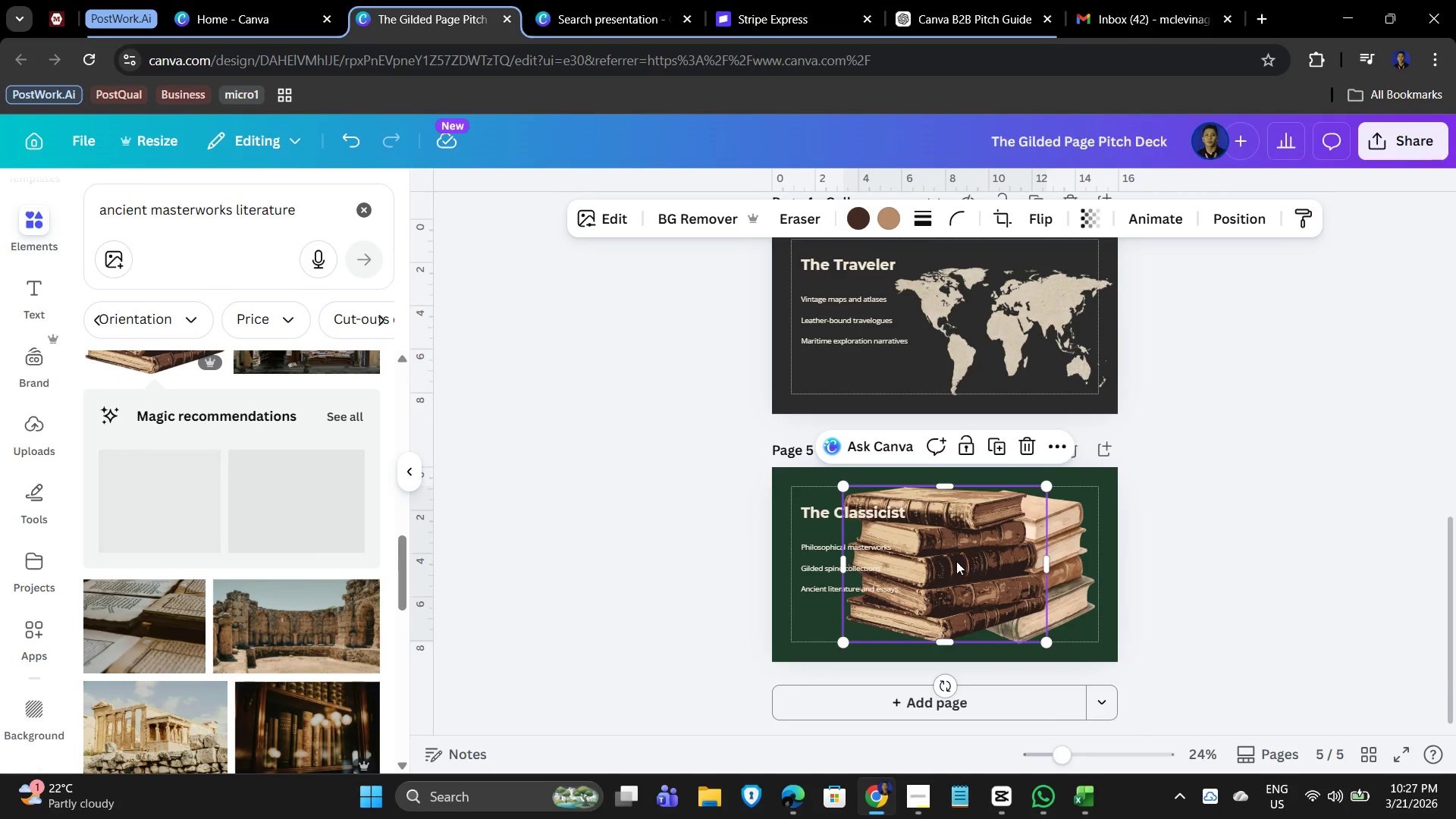 
left_click_drag(start_coordinate=[962, 571], to_coordinate=[1016, 574])
 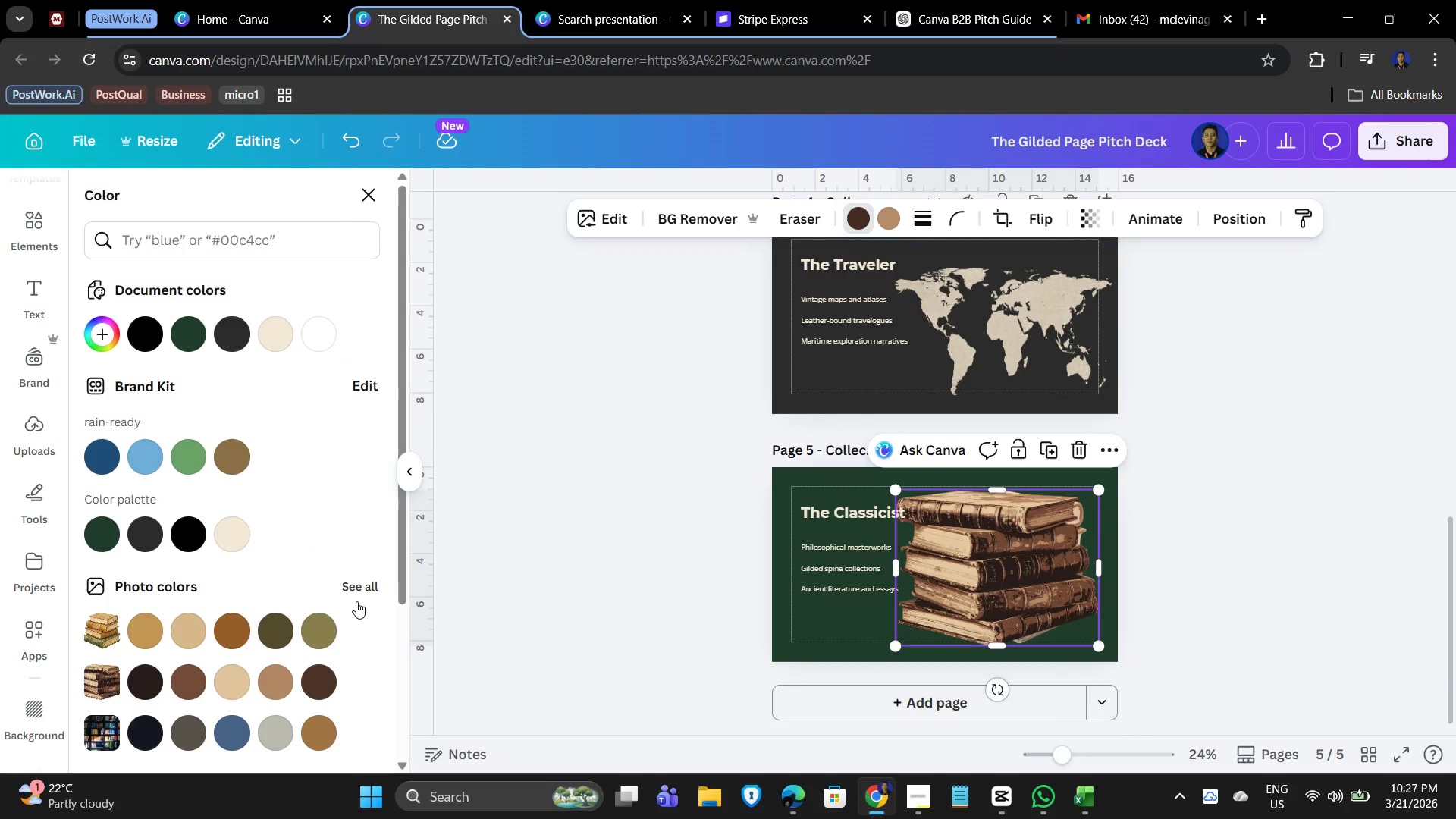 
wait(5.06)
 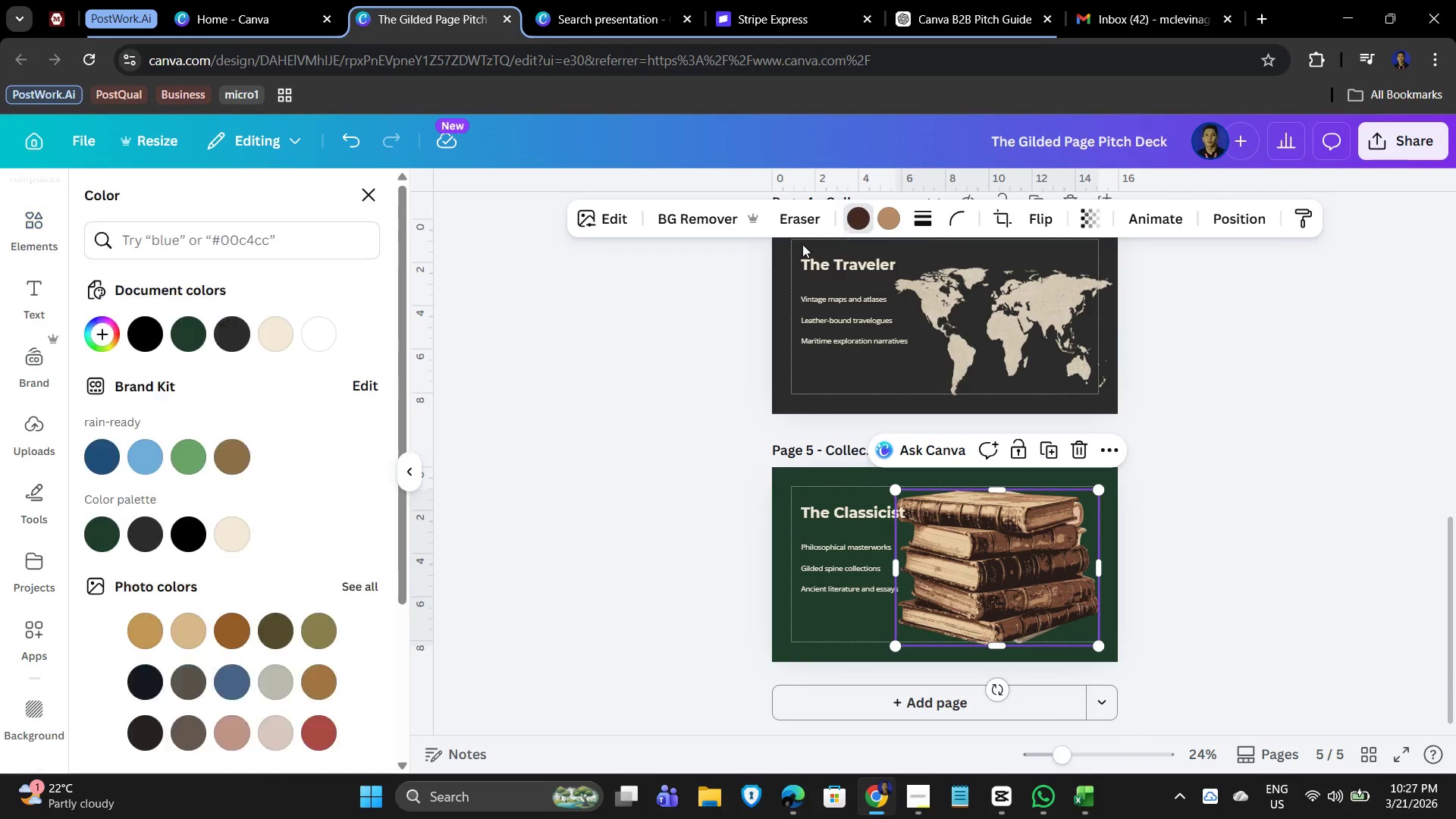 
left_click([237, 459])
 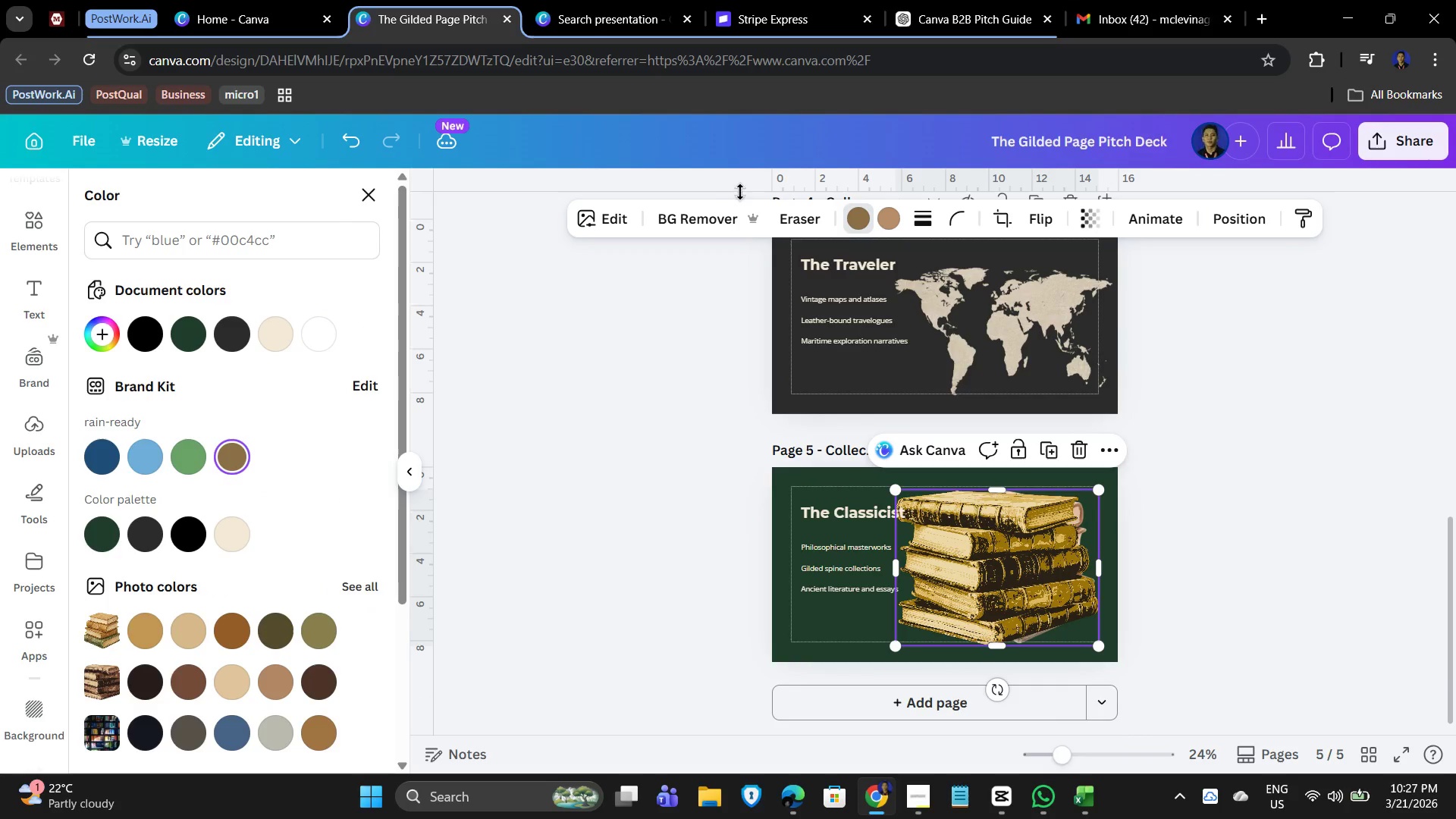 
key(Control+Z)
 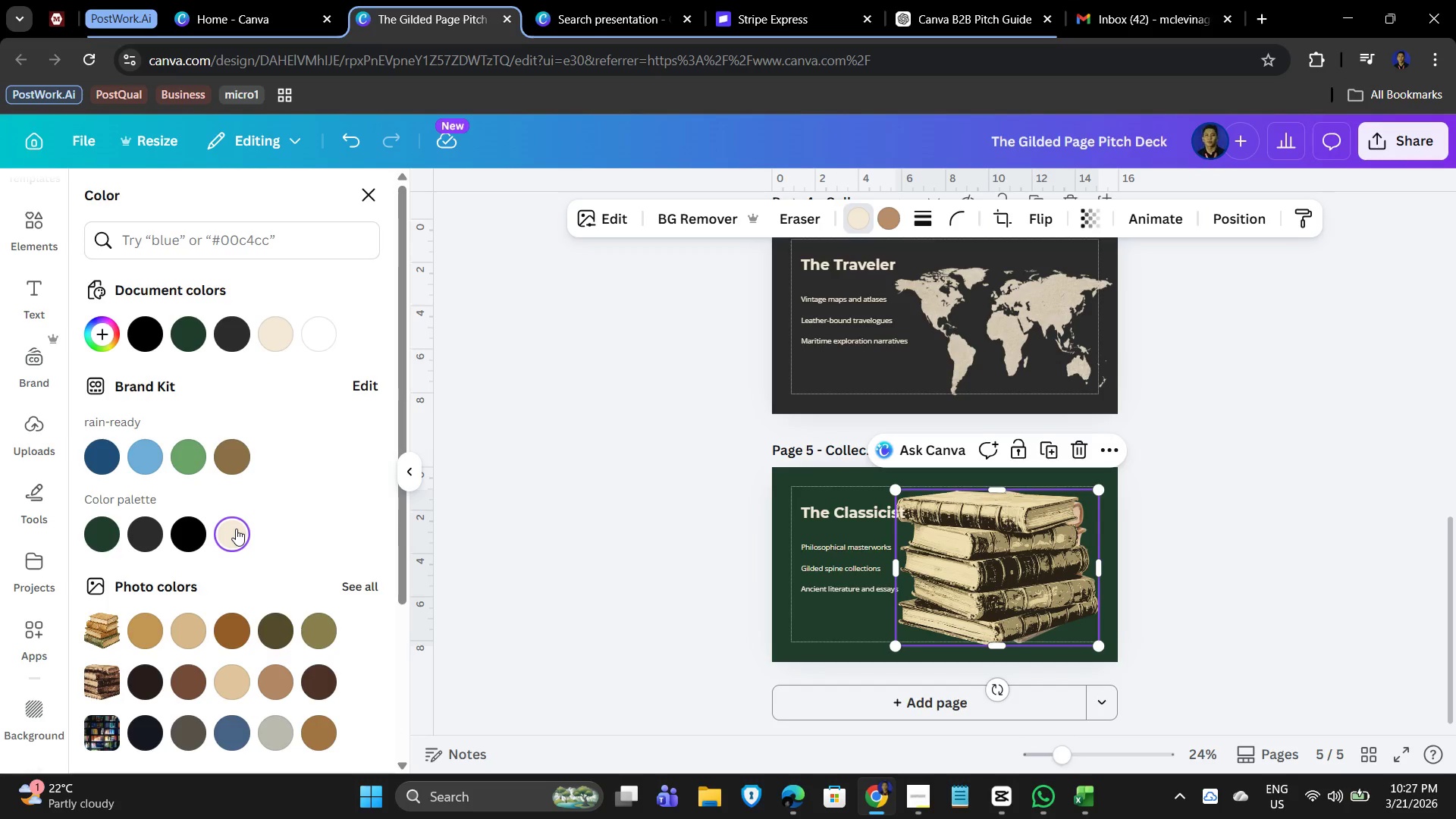 
key(Control+Z)
 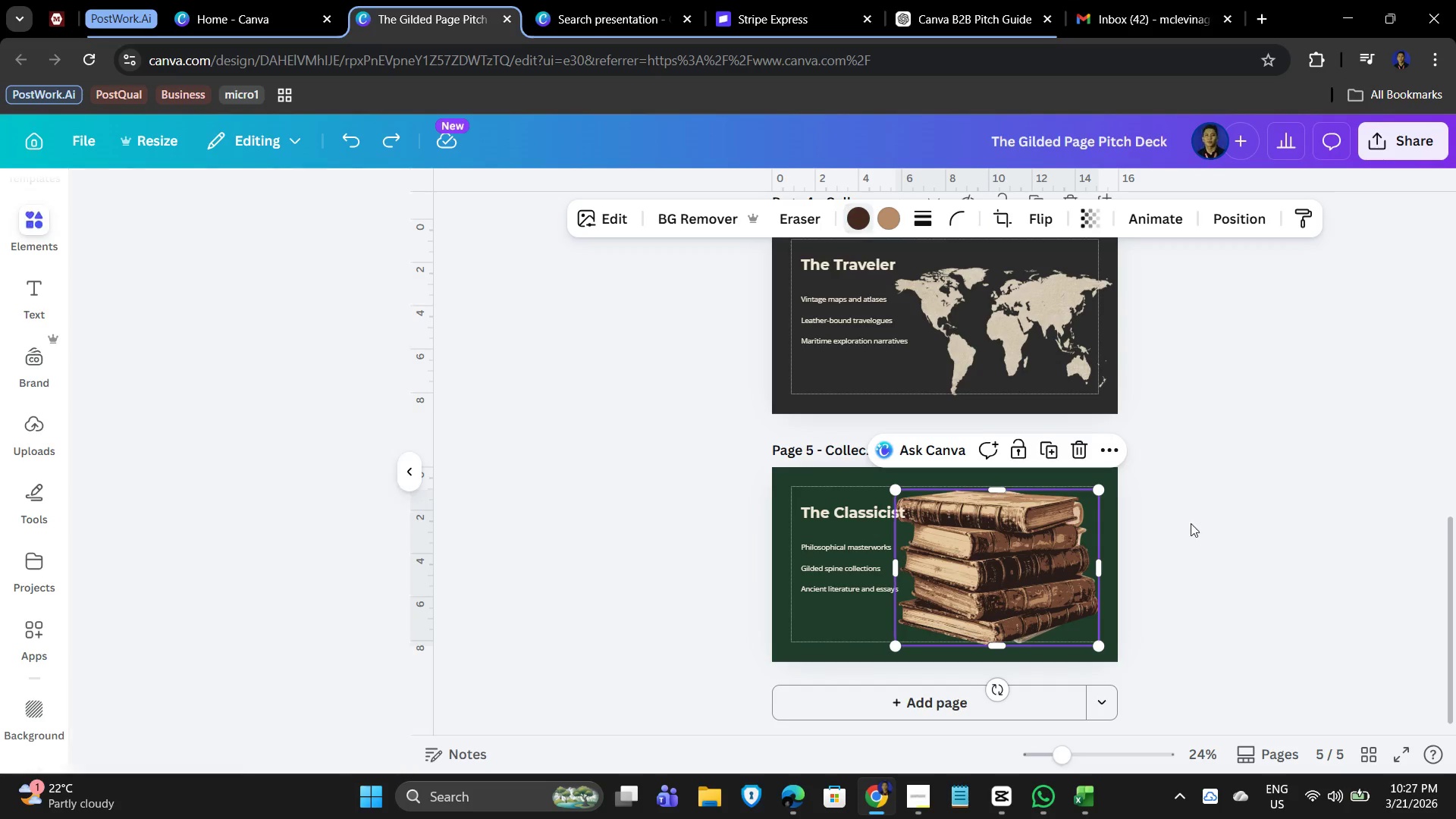 
double_click([997, 566])
 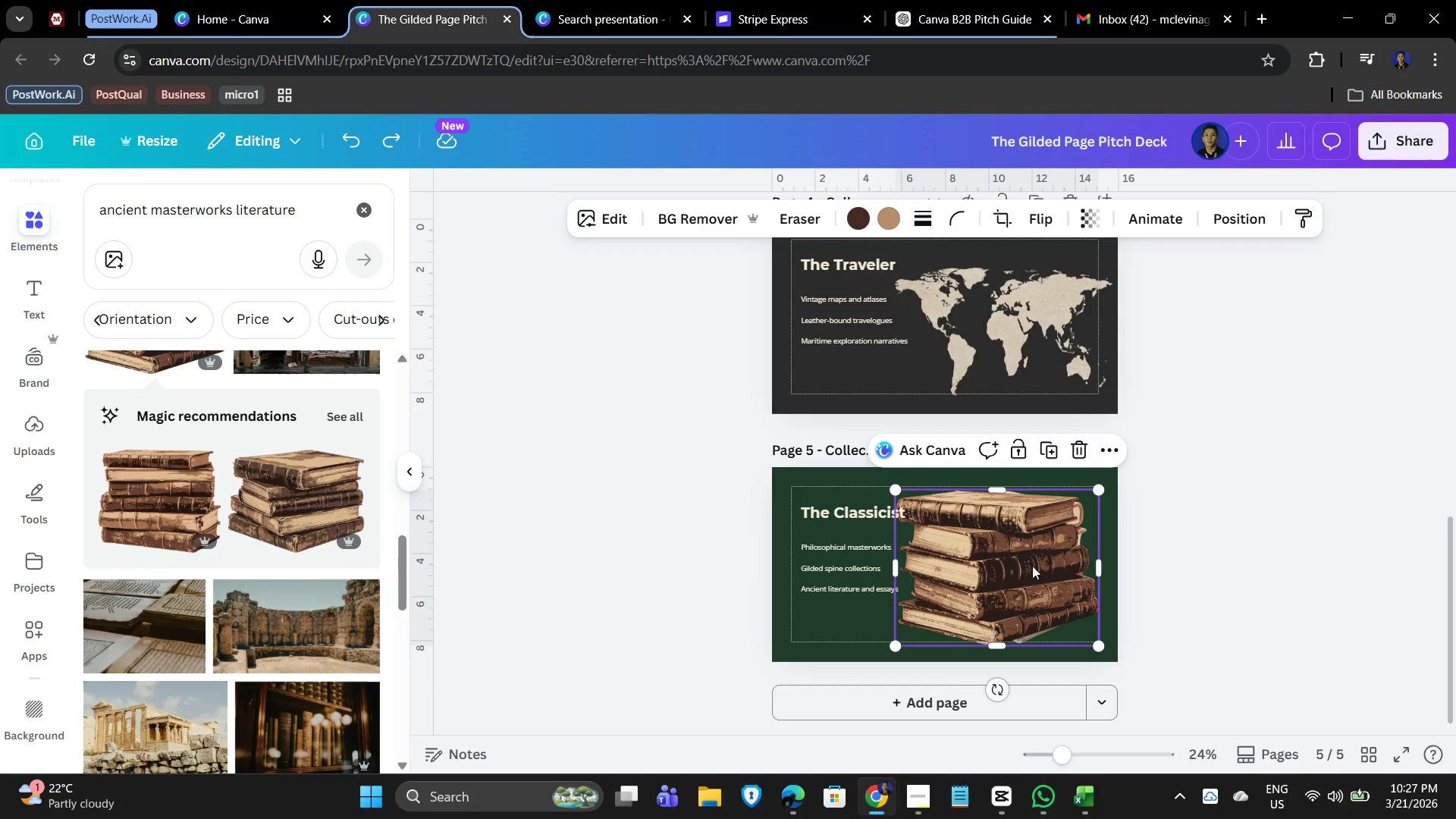 
left_click_drag(start_coordinate=[1029, 566], to_coordinate=[916, 573])
 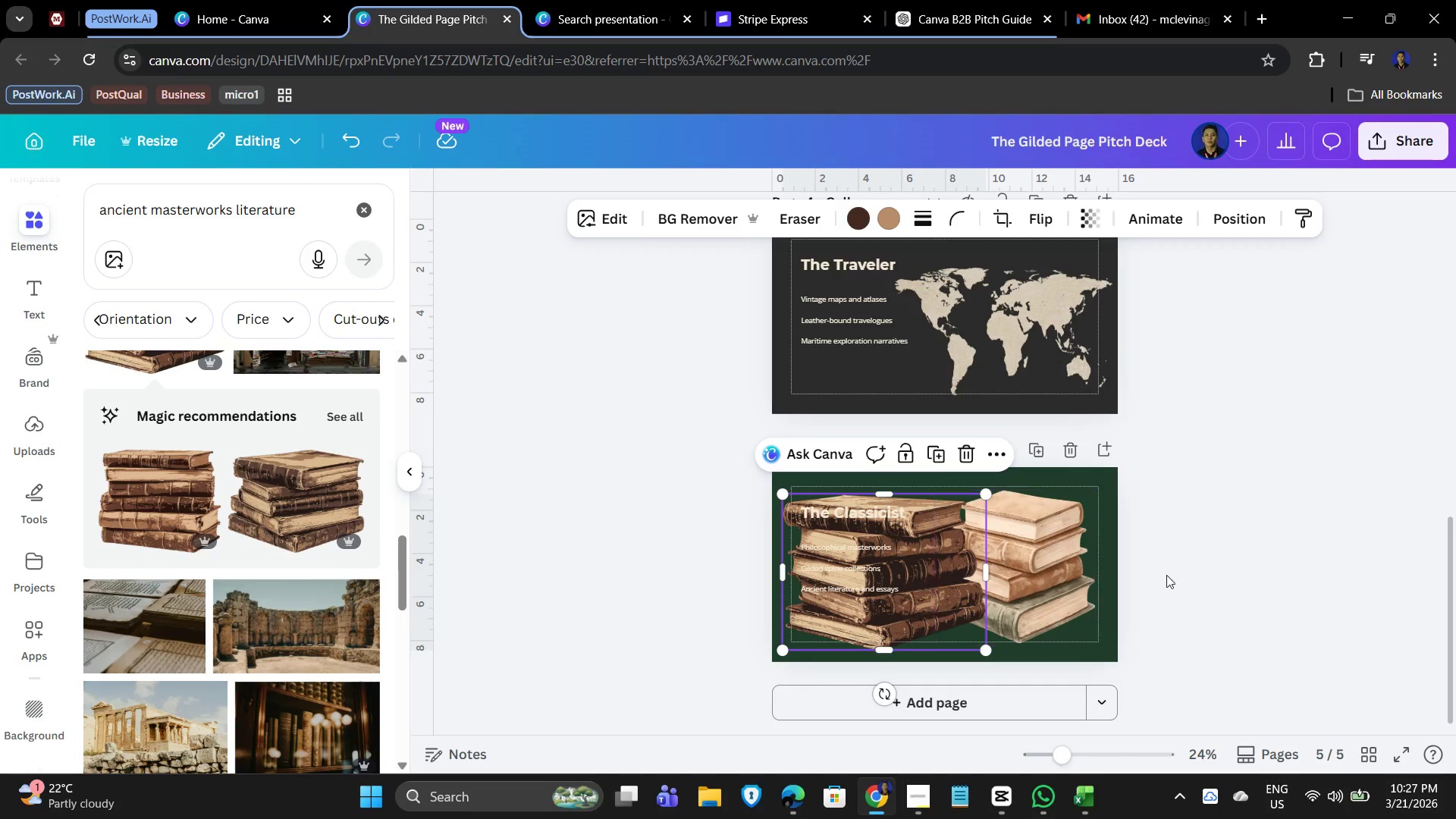 
left_click([1190, 575])
 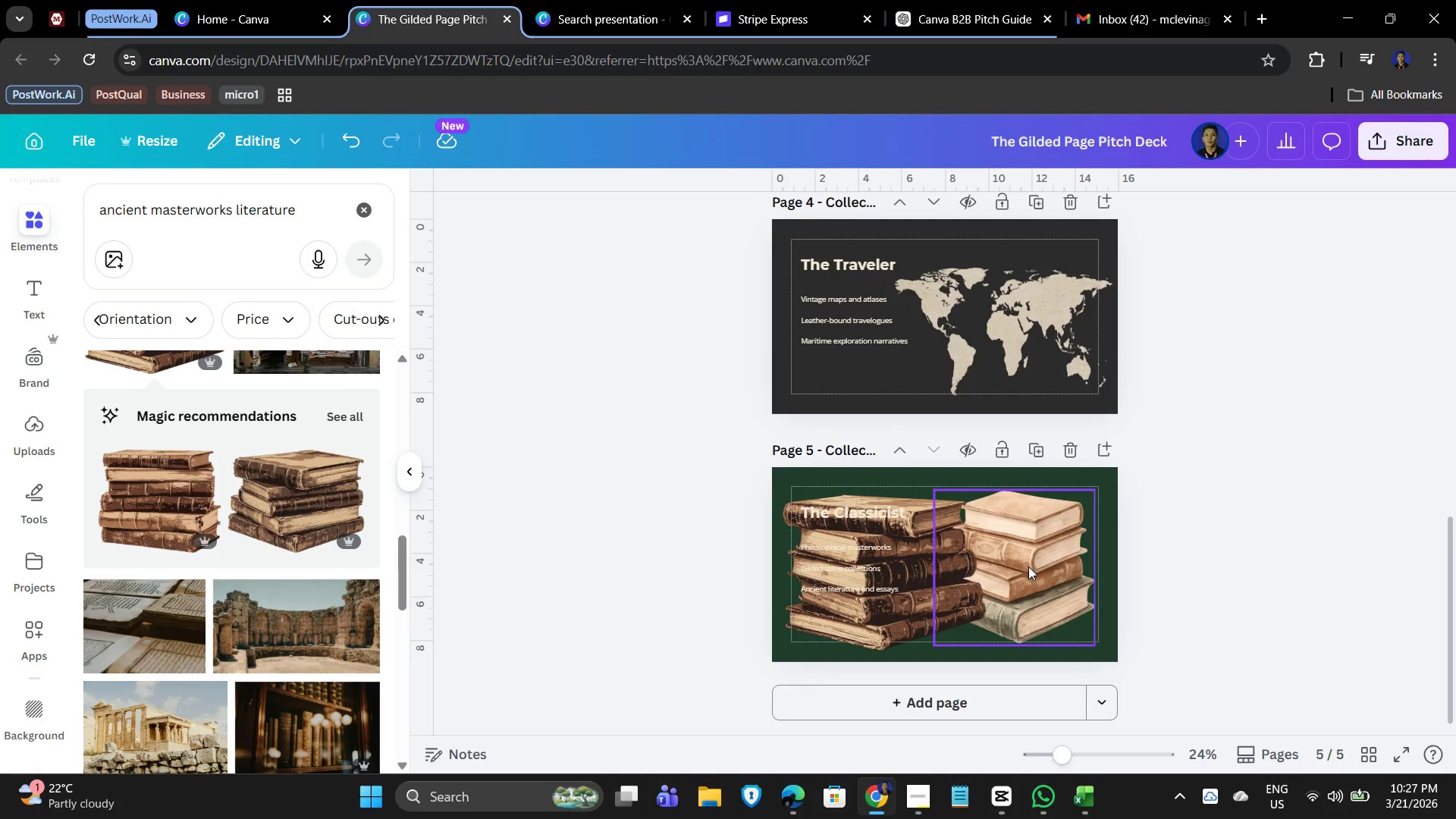 
left_click([1029, 566])
 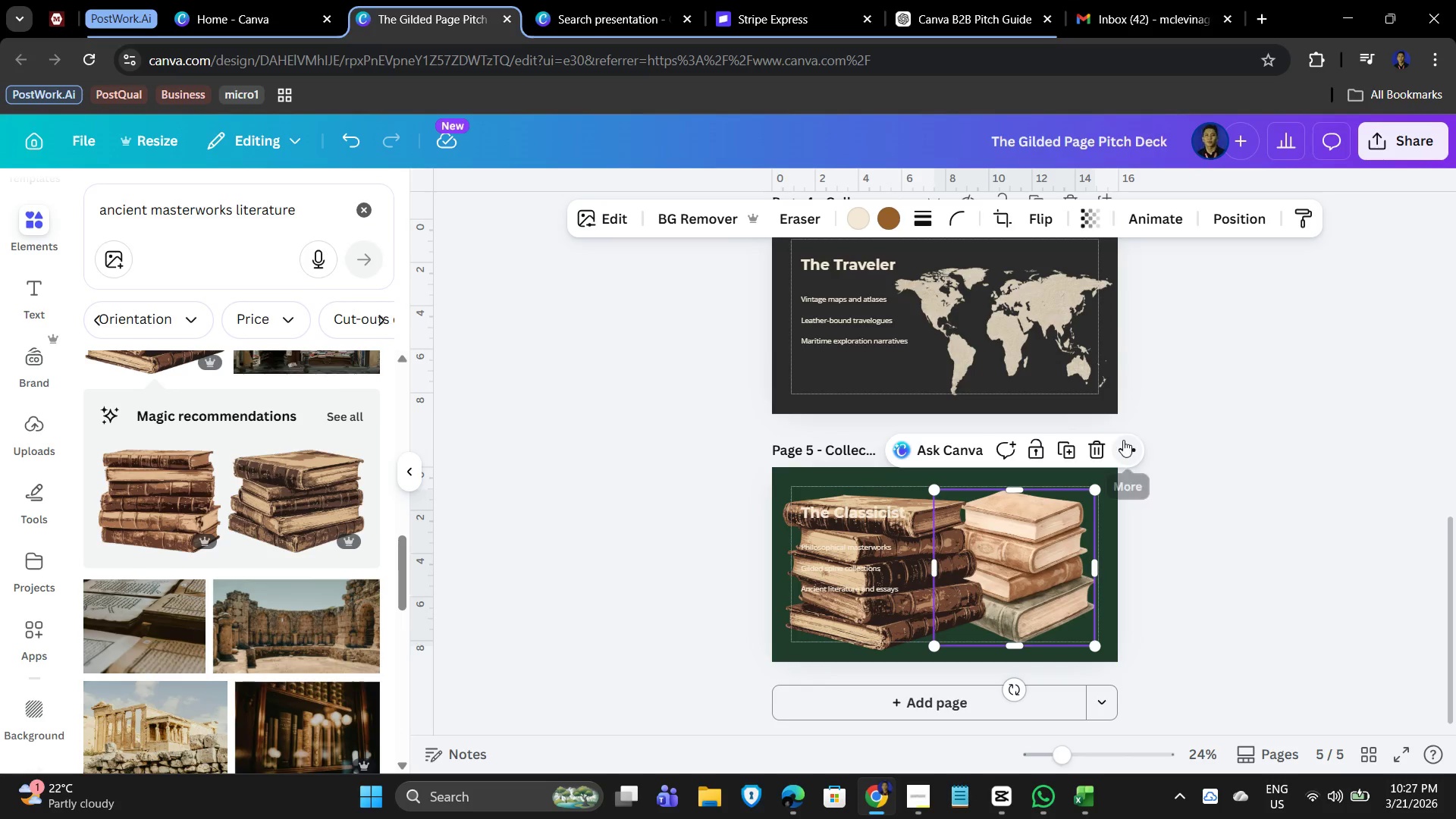 
left_click([1092, 442])
 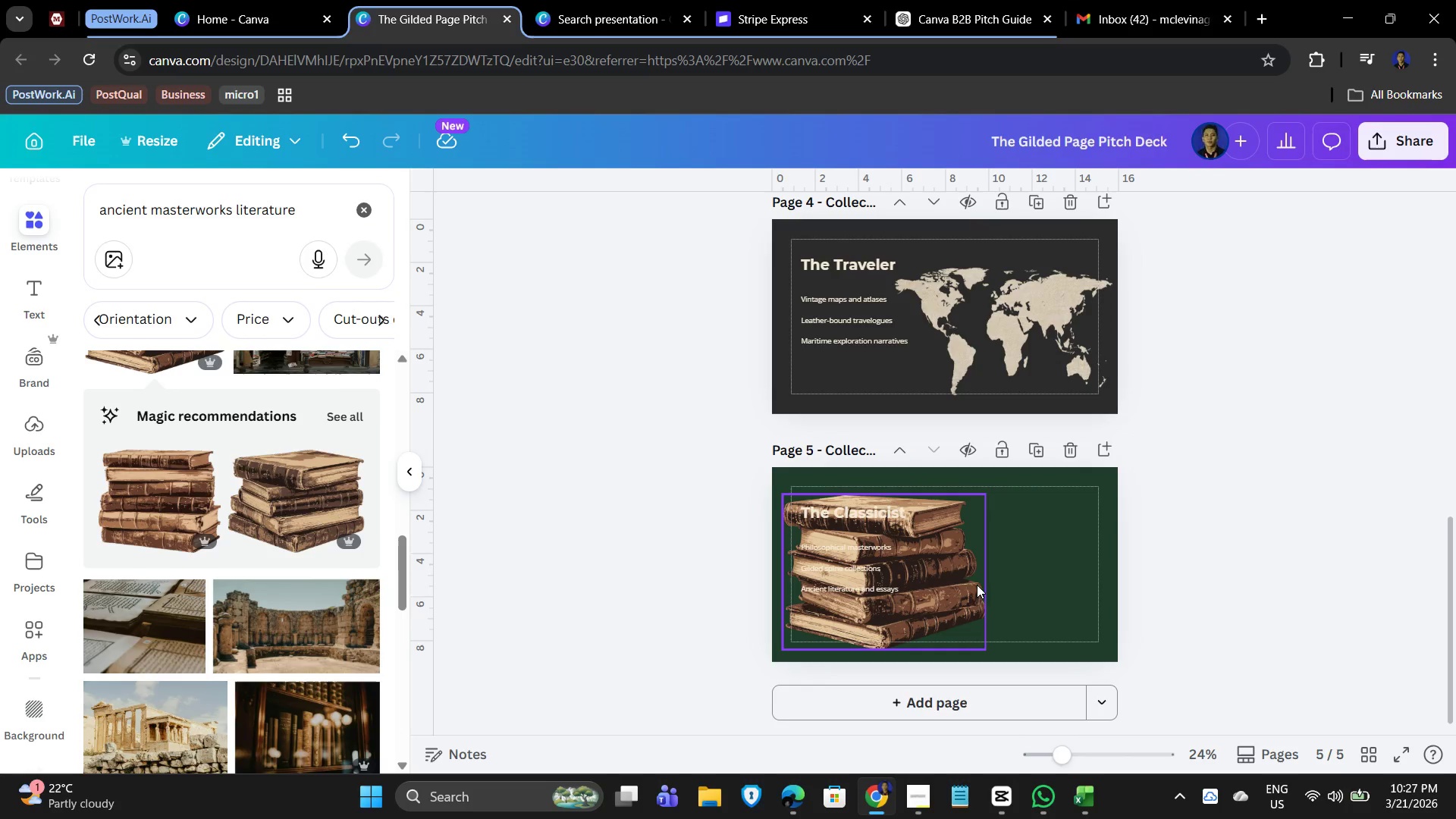 
left_click_drag(start_coordinate=[946, 579], to_coordinate=[1066, 570])
 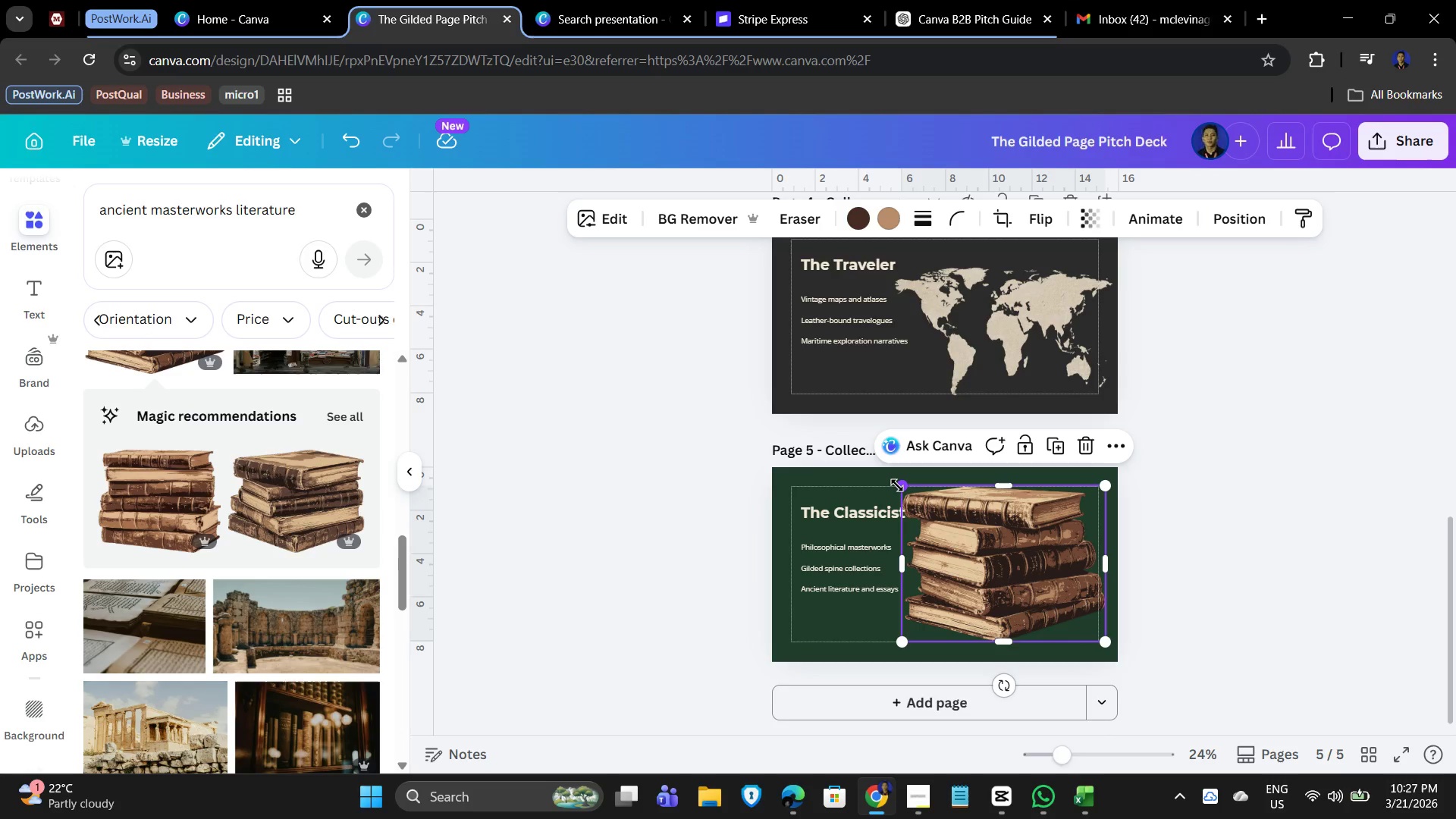 
left_click_drag(start_coordinate=[897, 485], to_coordinate=[967, 548])
 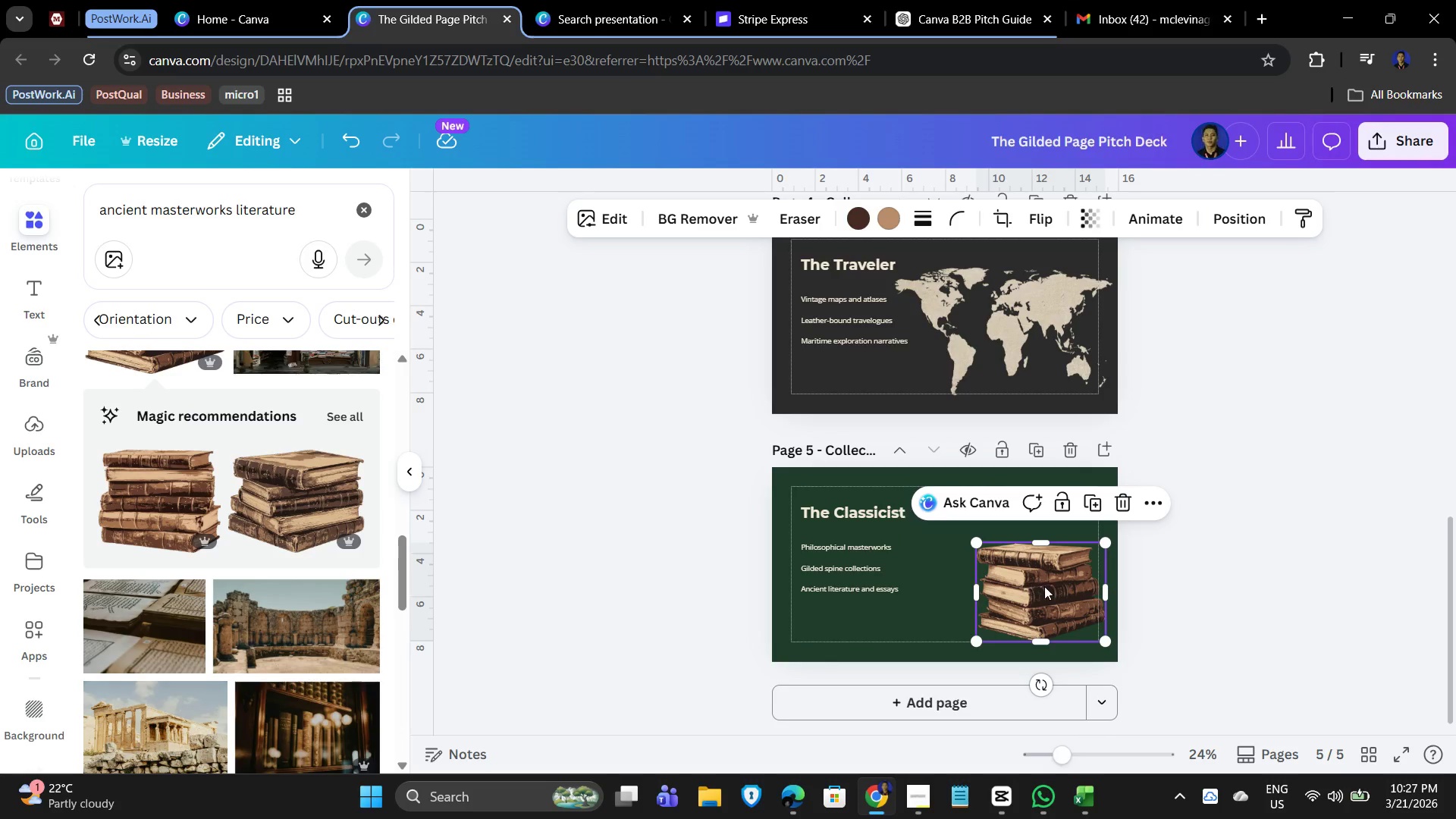 
left_click_drag(start_coordinate=[1044, 586], to_coordinate=[1022, 585])
 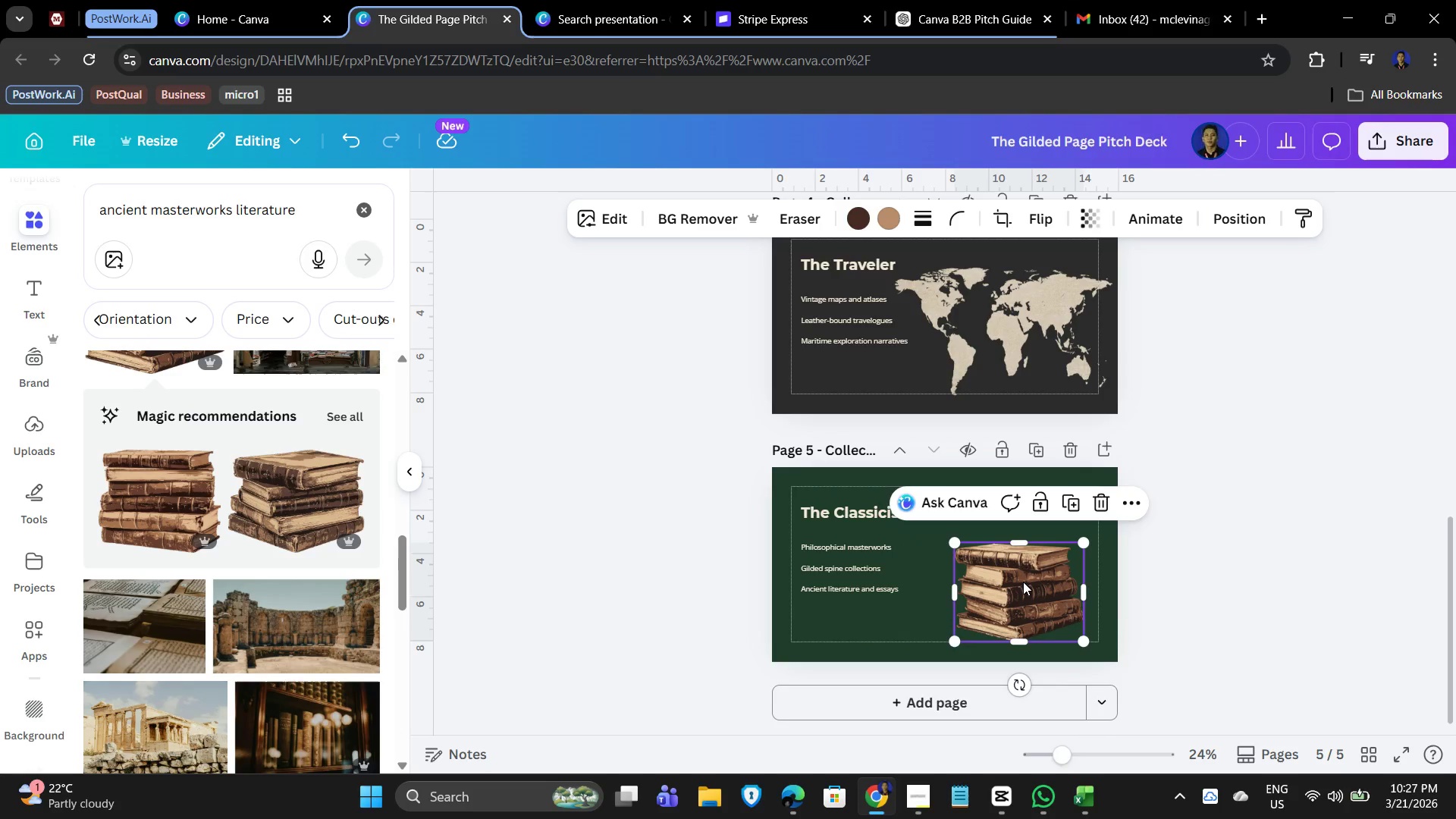 
left_click_drag(start_coordinate=[1023, 582], to_coordinate=[1021, 576])
 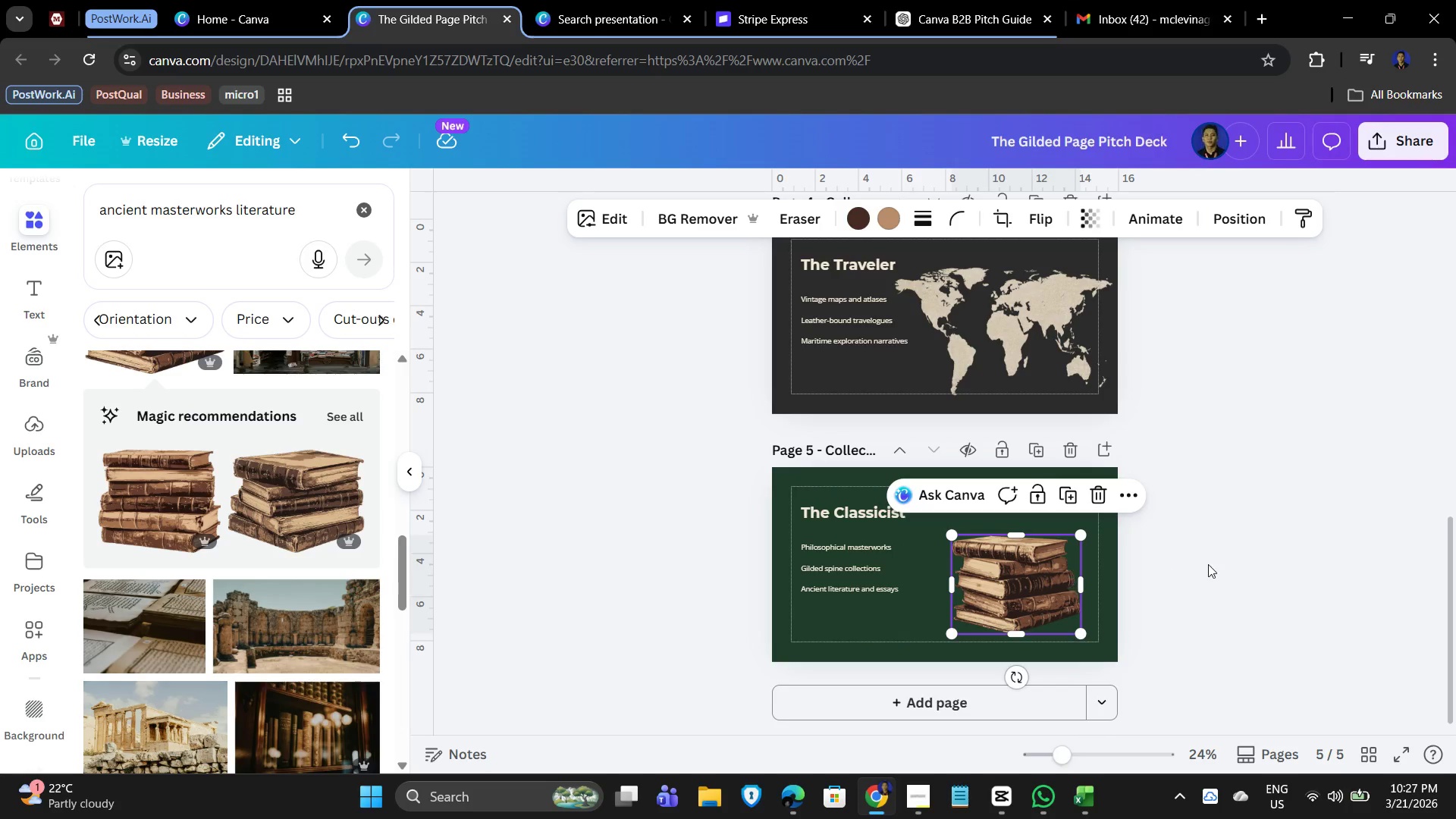 
left_click([1208, 564])
 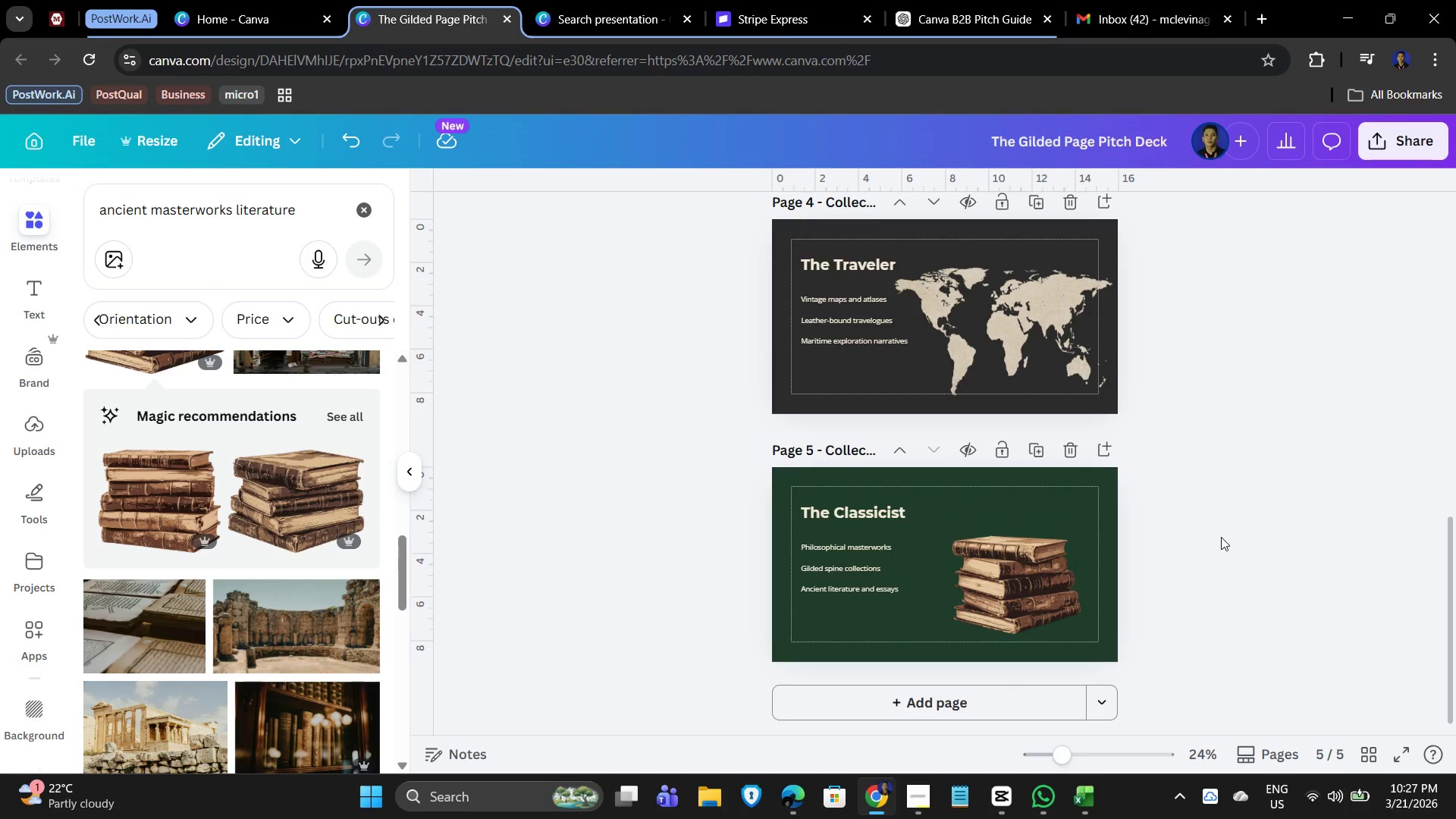 
hold_key(key=ControlLeft, duration=1.5)
scroll: coordinate [1220, 541], scroll_direction: down, amount: 3.0
 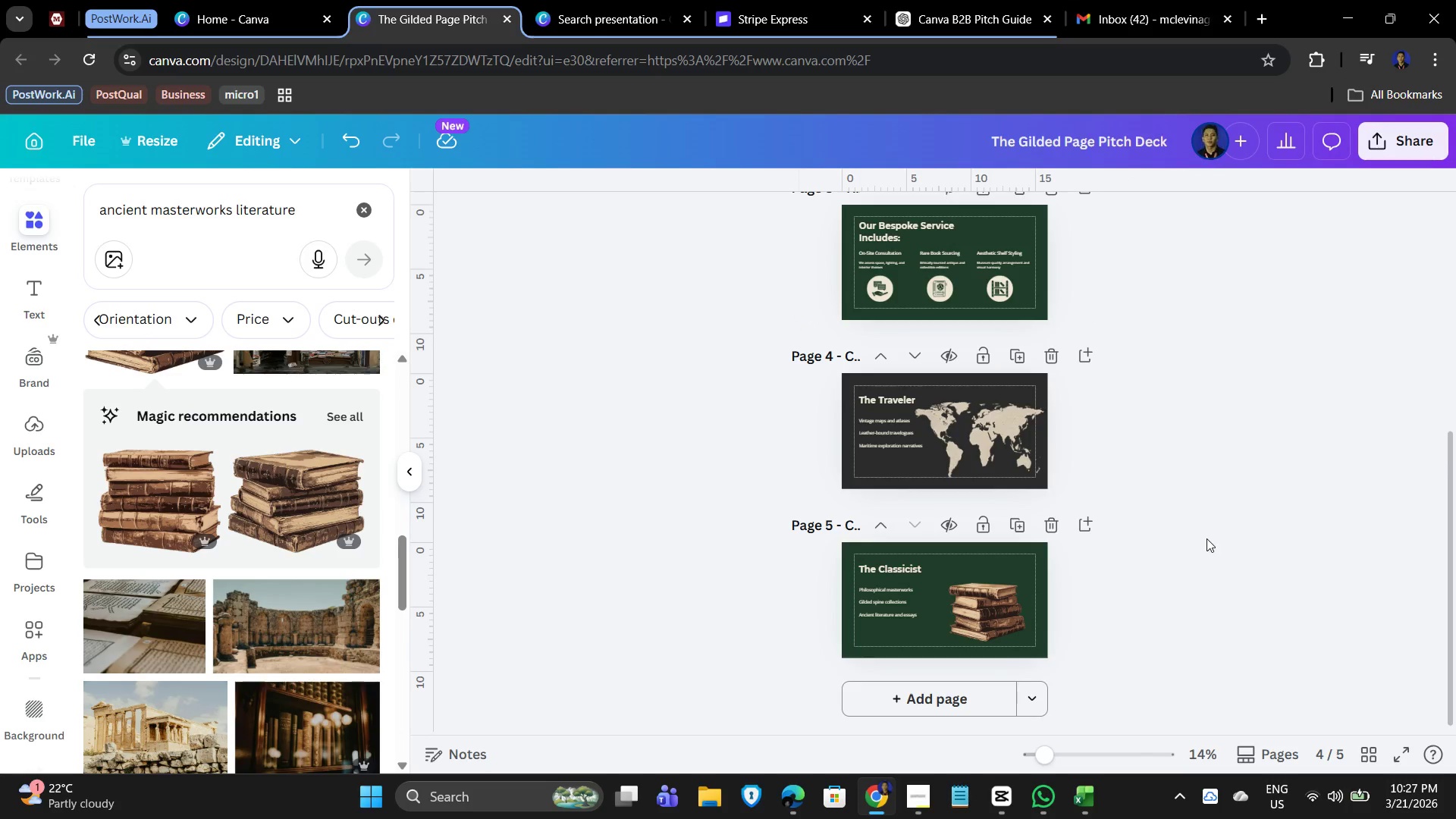 
key(Control+ControlLeft)
 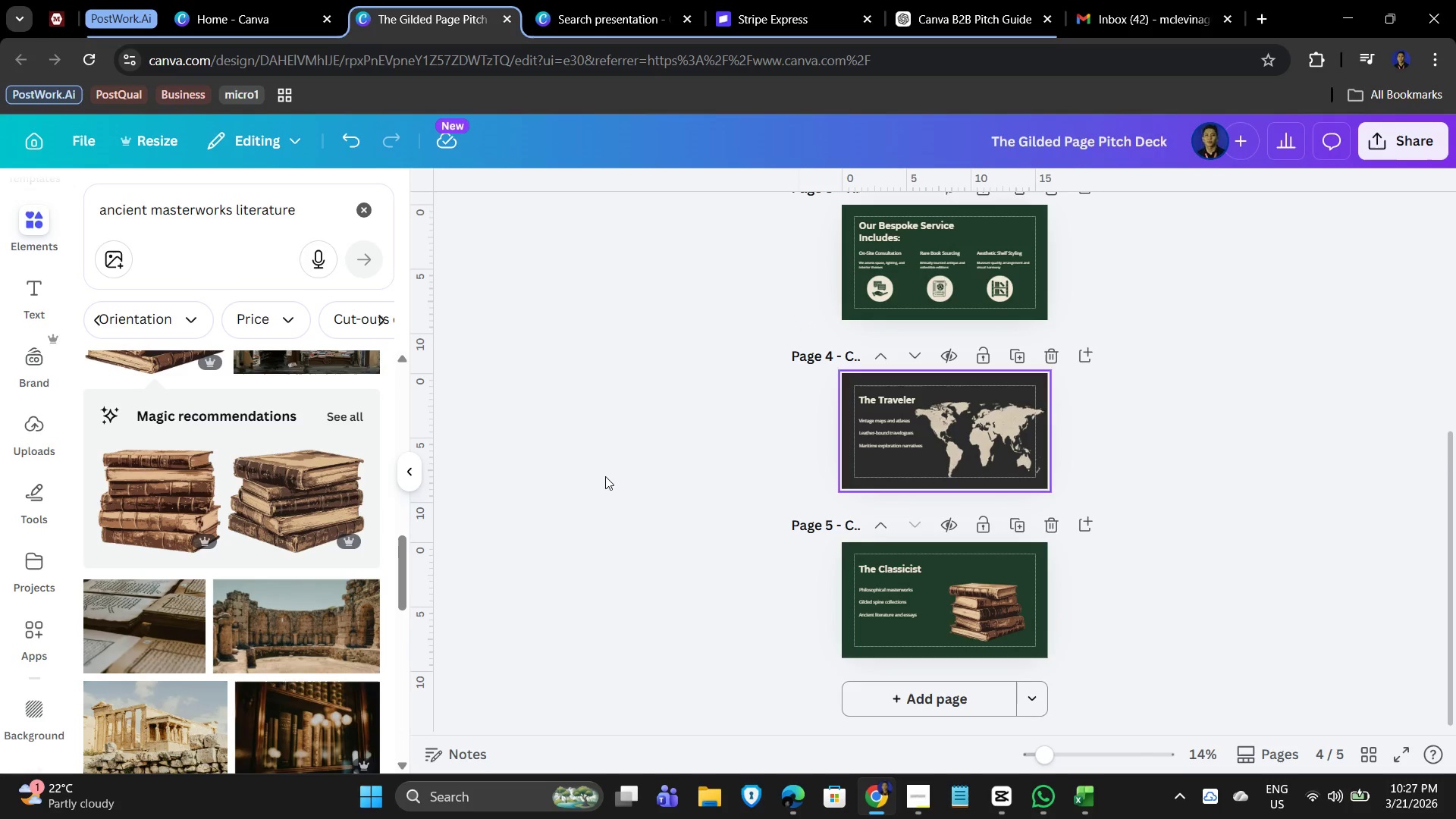 
key(Control+ControlLeft)
 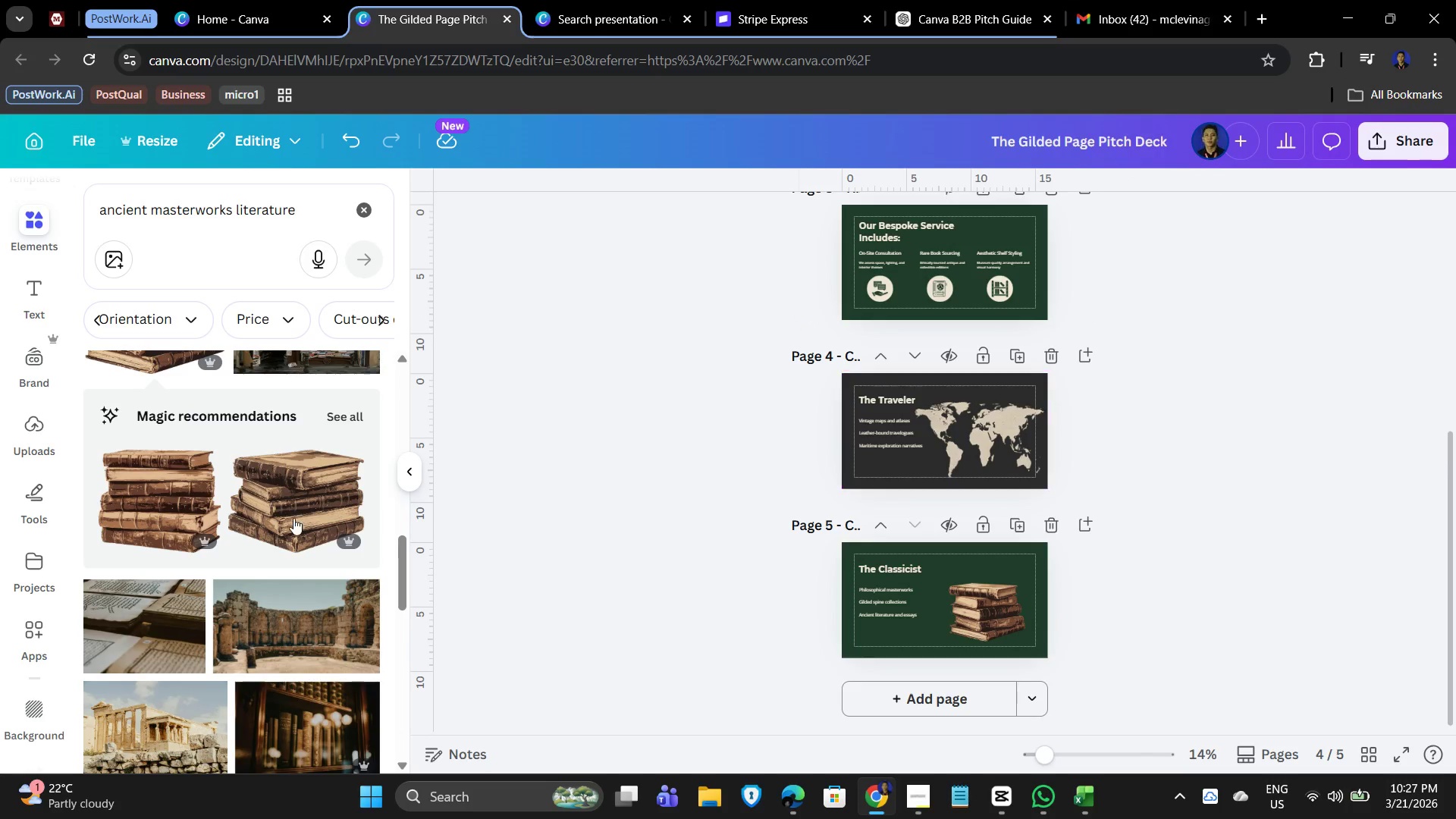 
key(Control+ControlLeft)
 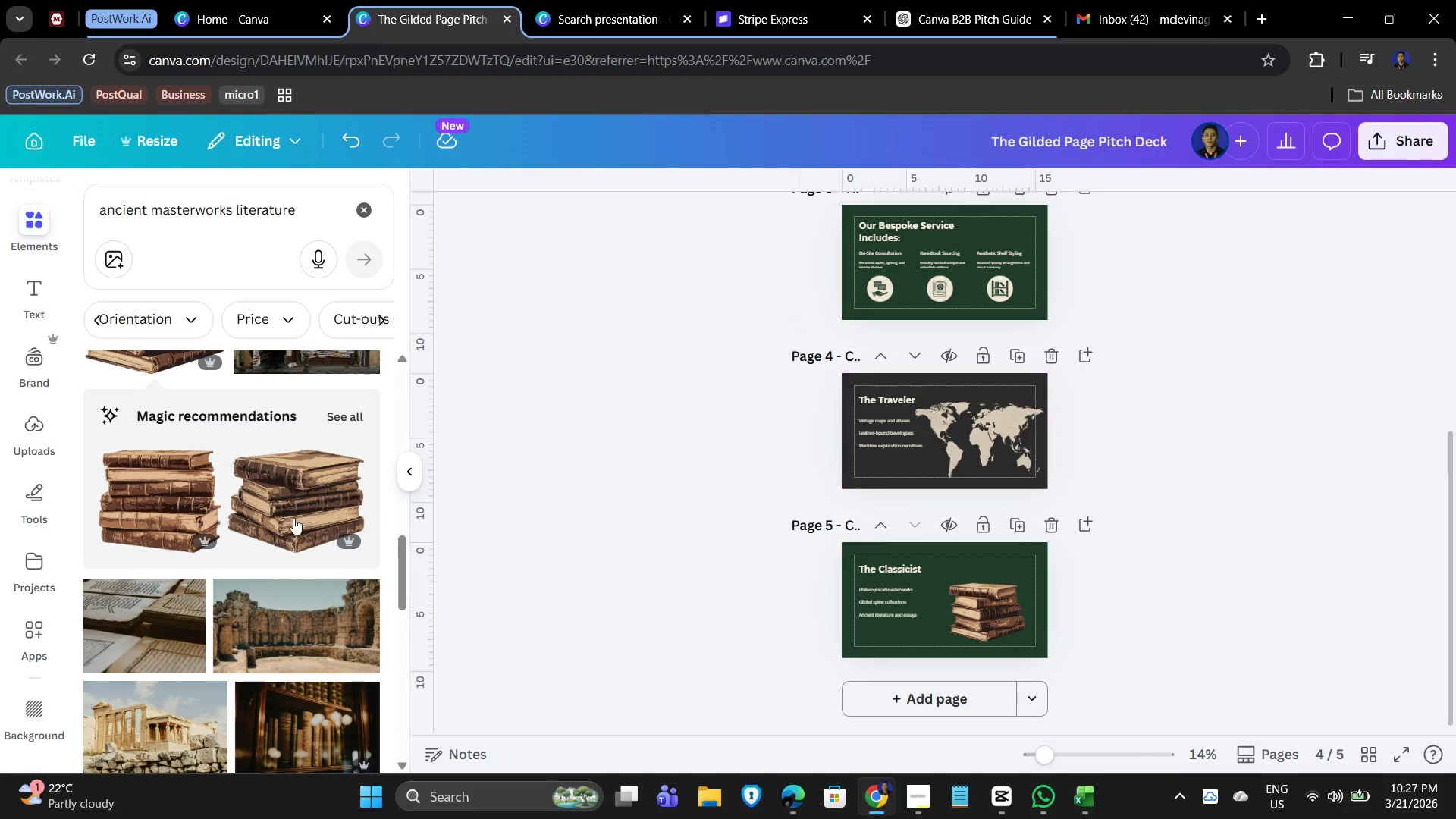 
key(Control+ControlLeft)
 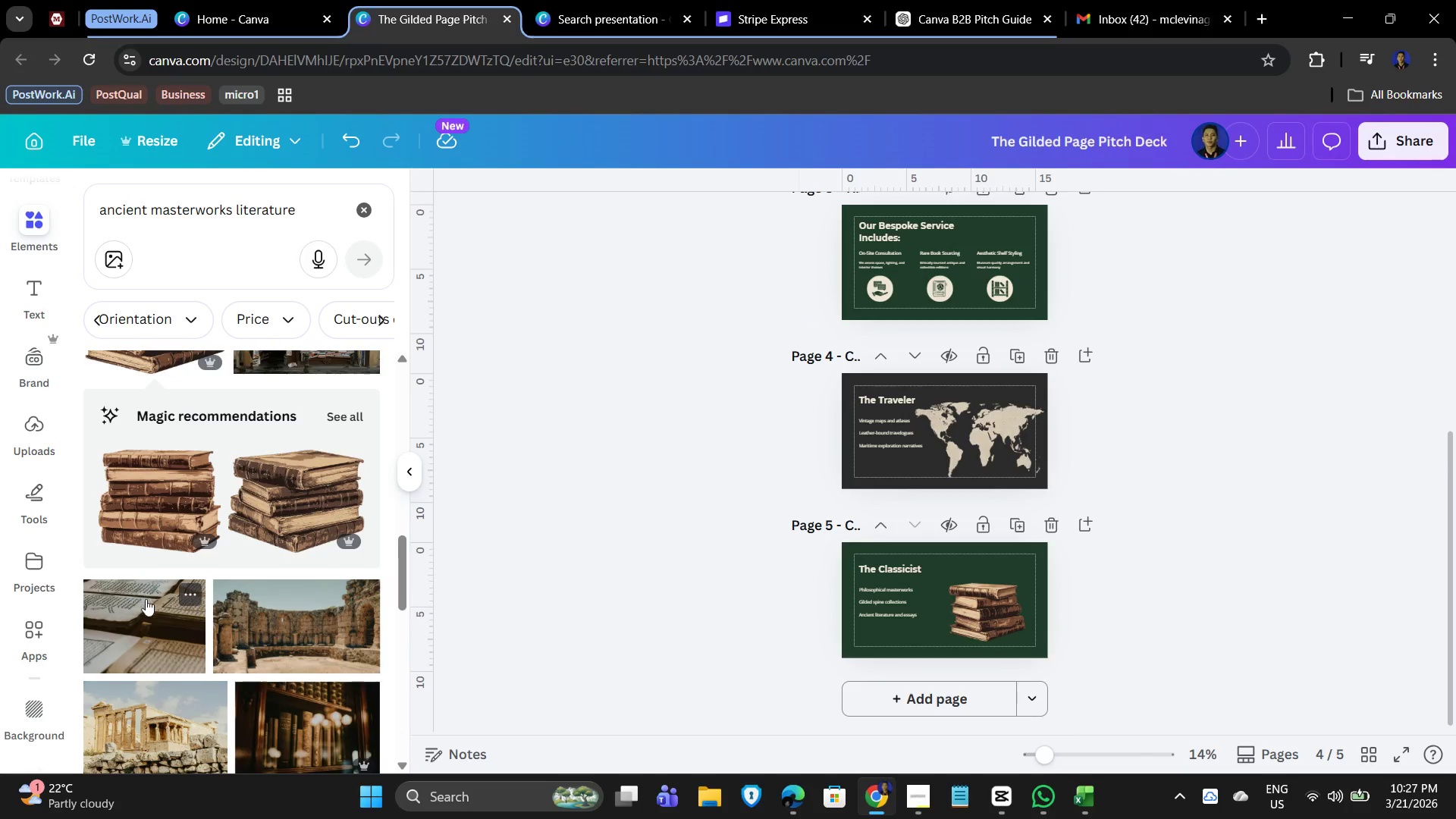 
scroll: coordinate [155, 600], scroll_direction: down, amount: 7.0
 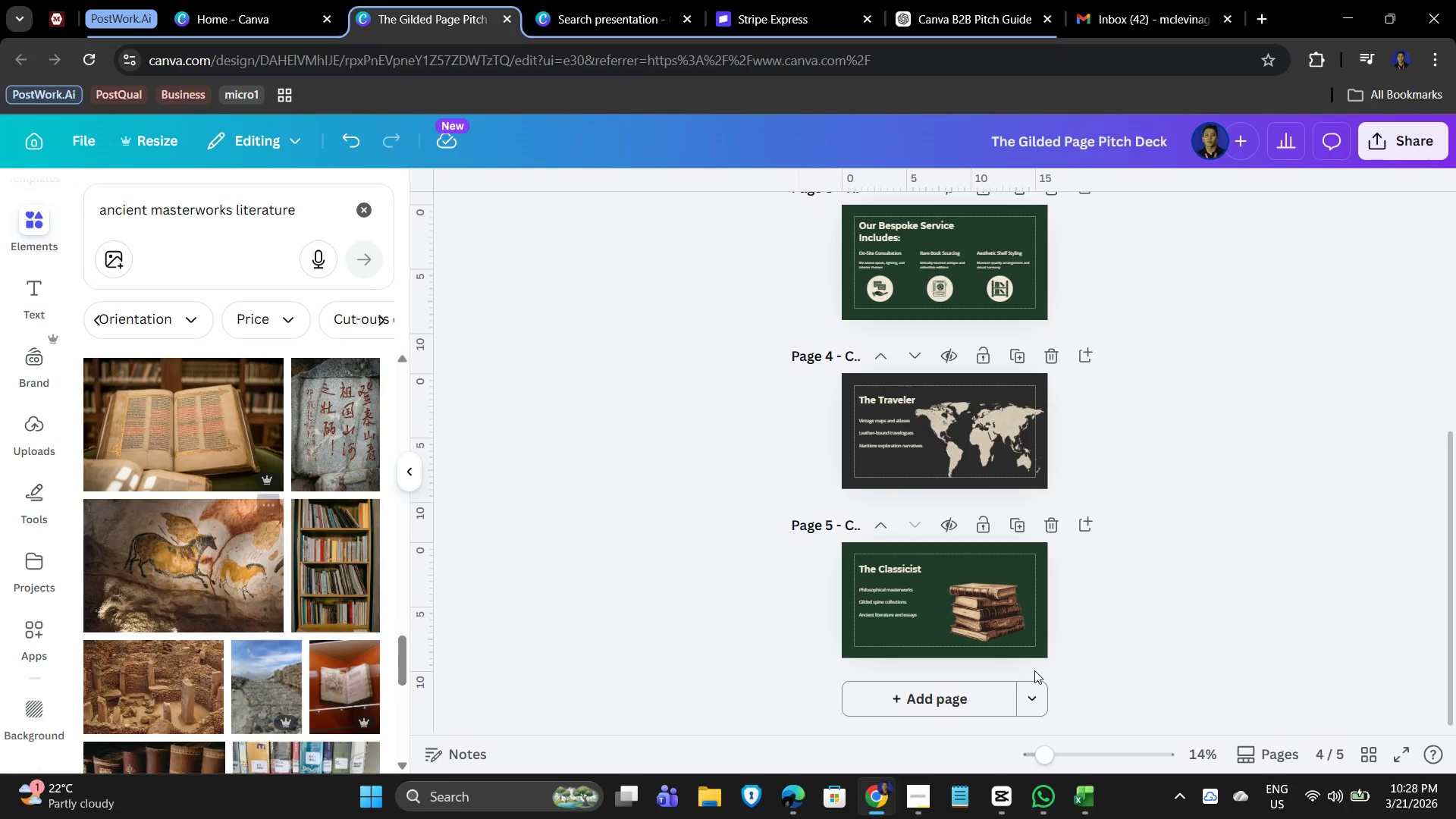 
hold_key(key=ControlLeft, duration=0.98)
scroll: coordinate [1236, 617], scroll_direction: up, amount: 6.0
 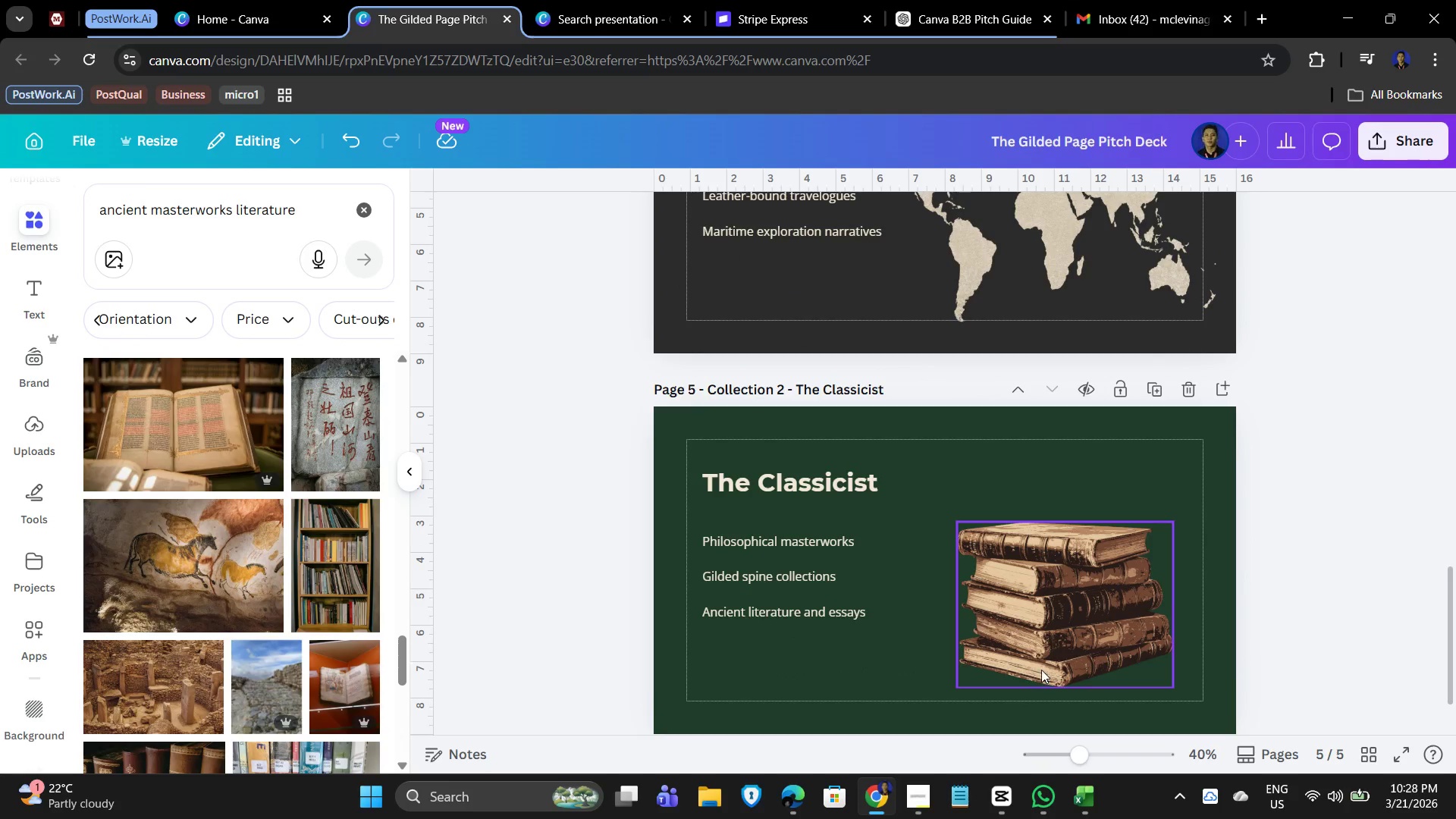 
left_click([1046, 645])
 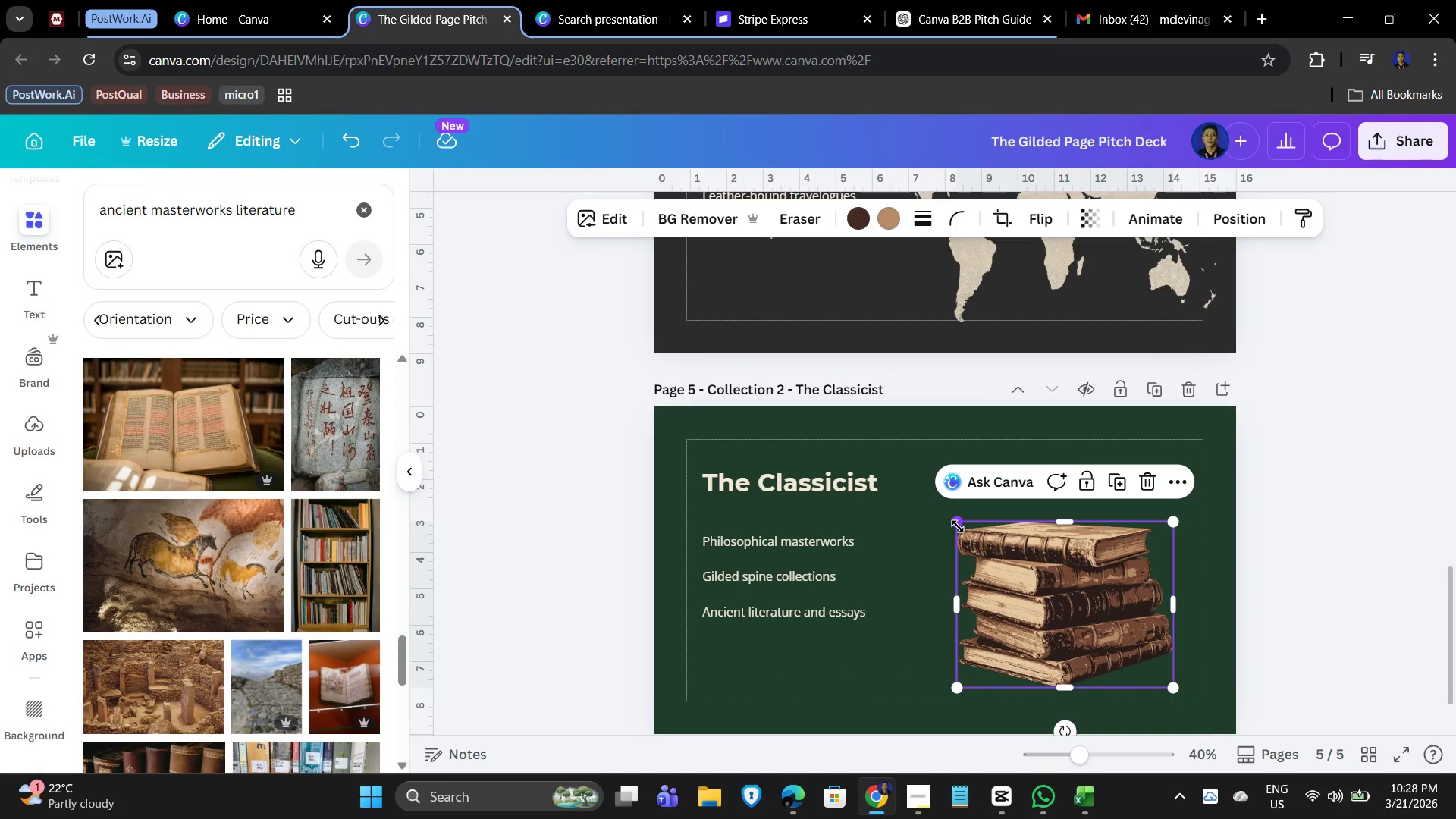 
left_click_drag(start_coordinate=[1041, 582], to_coordinate=[1046, 576])
 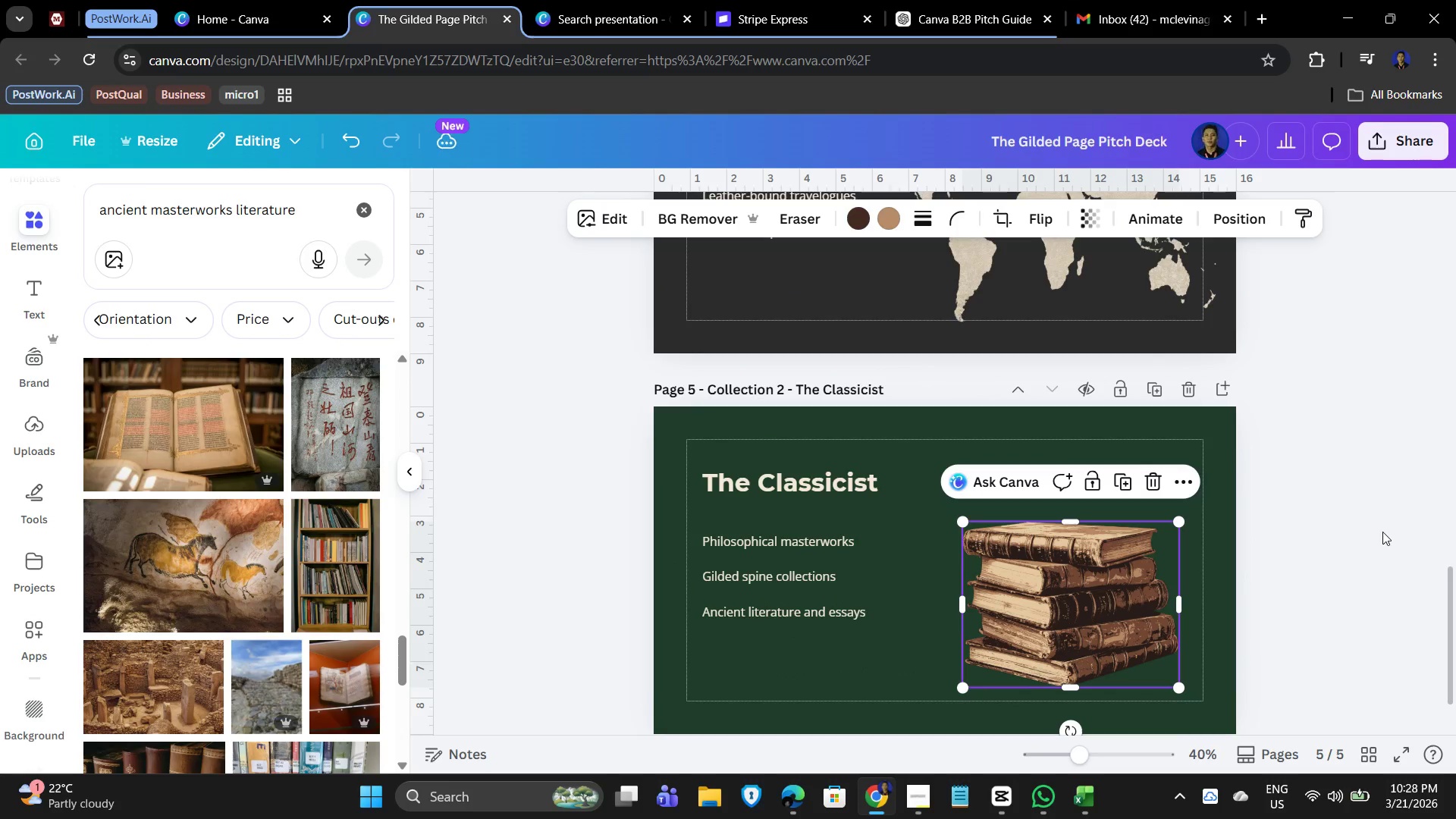 
left_click([1382, 532])
 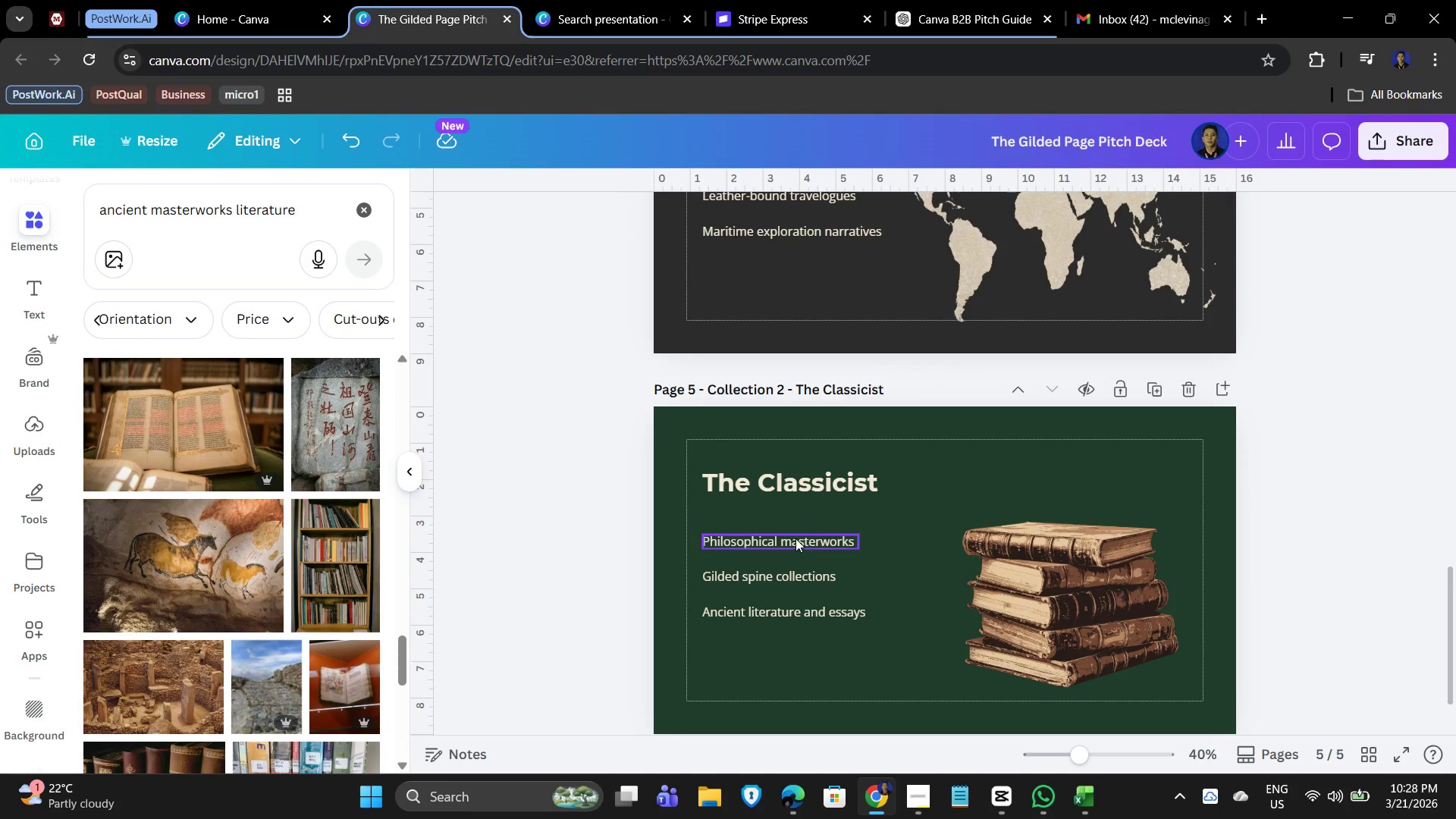 
scroll: coordinate [904, 596], scroll_direction: up, amount: 4.0
 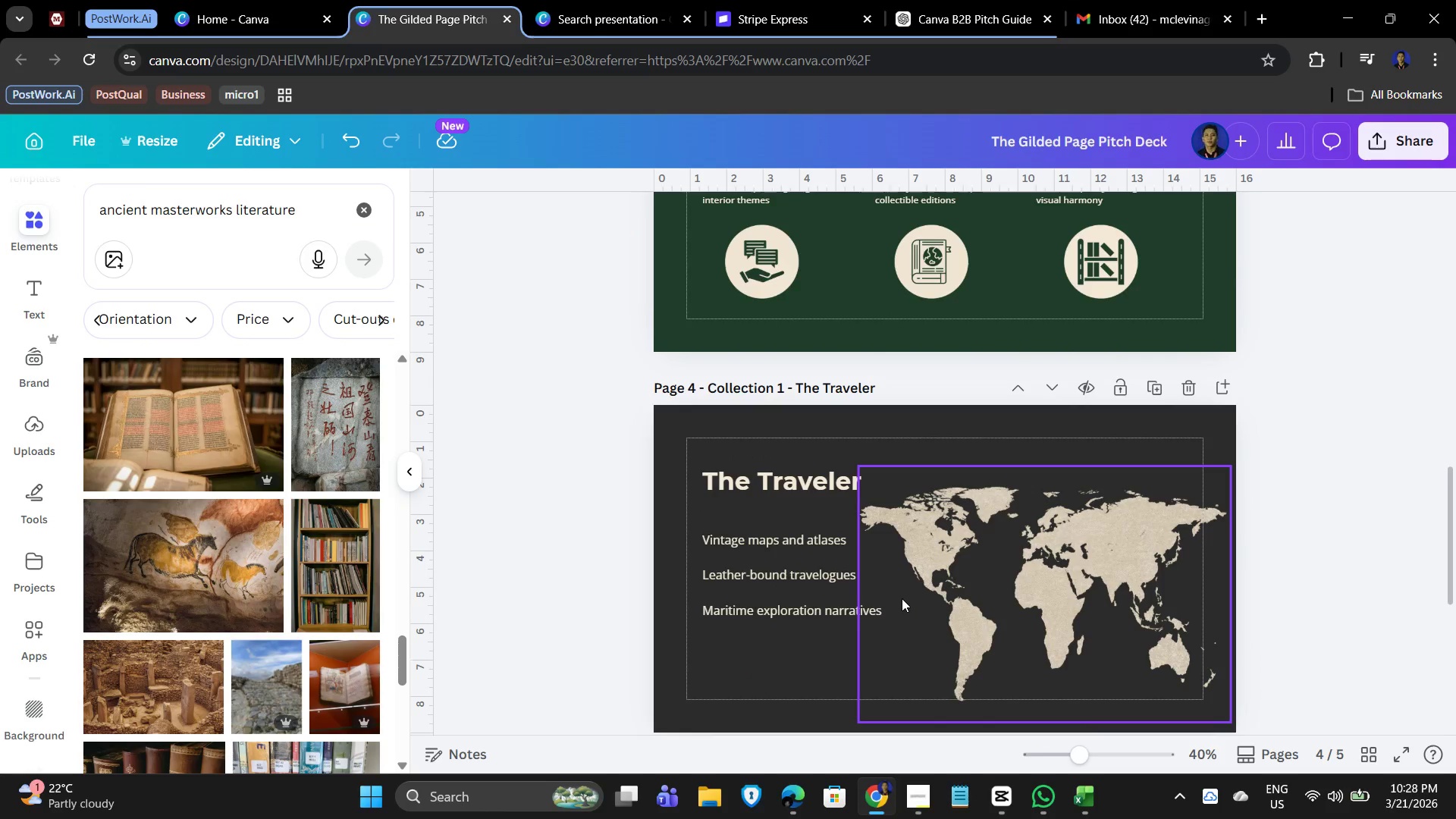 
scroll: coordinate [971, 617], scroll_direction: down, amount: 5.0
 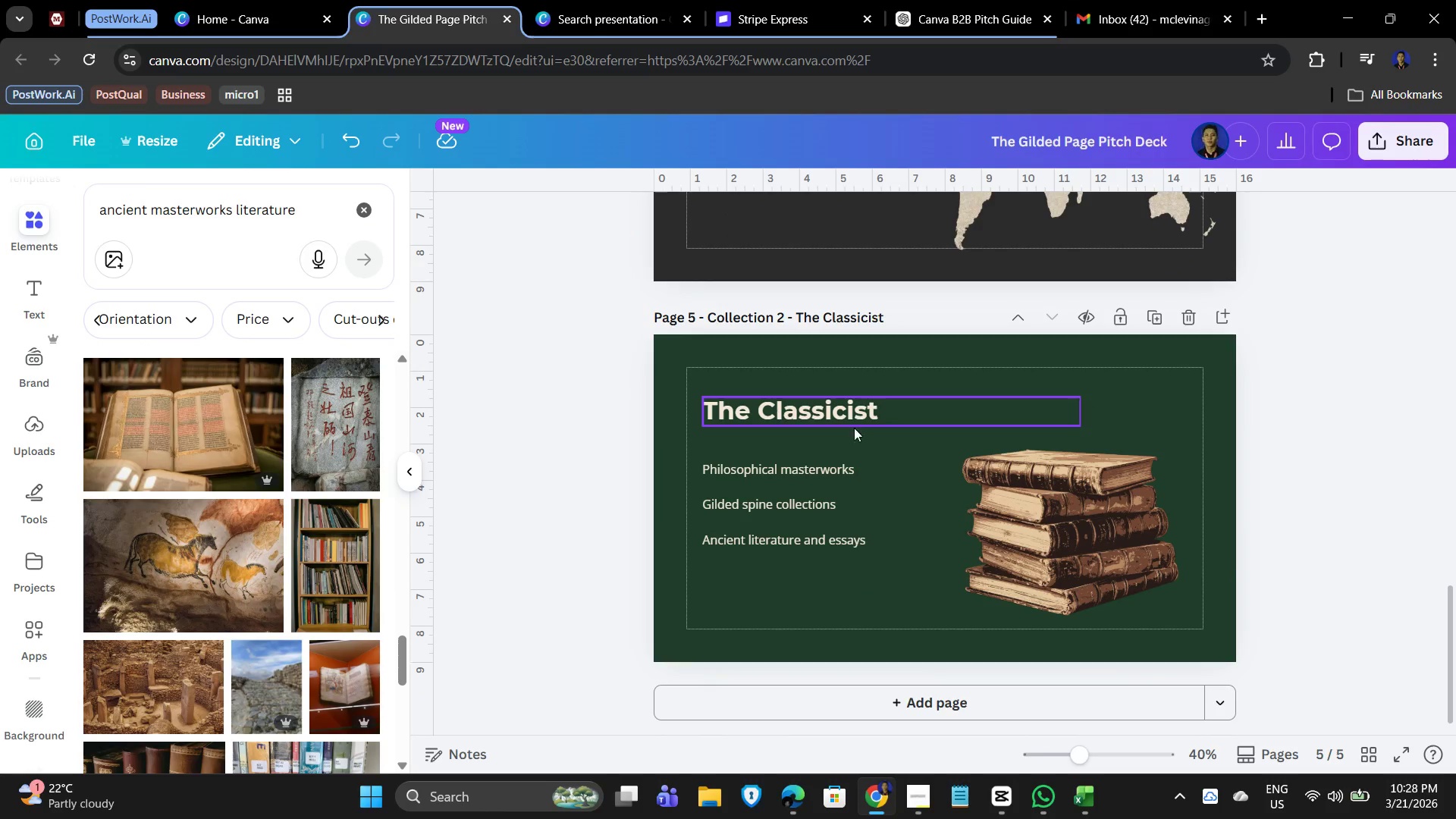 
left_click_drag(start_coordinate=[1117, 512], to_coordinate=[1089, 509])
 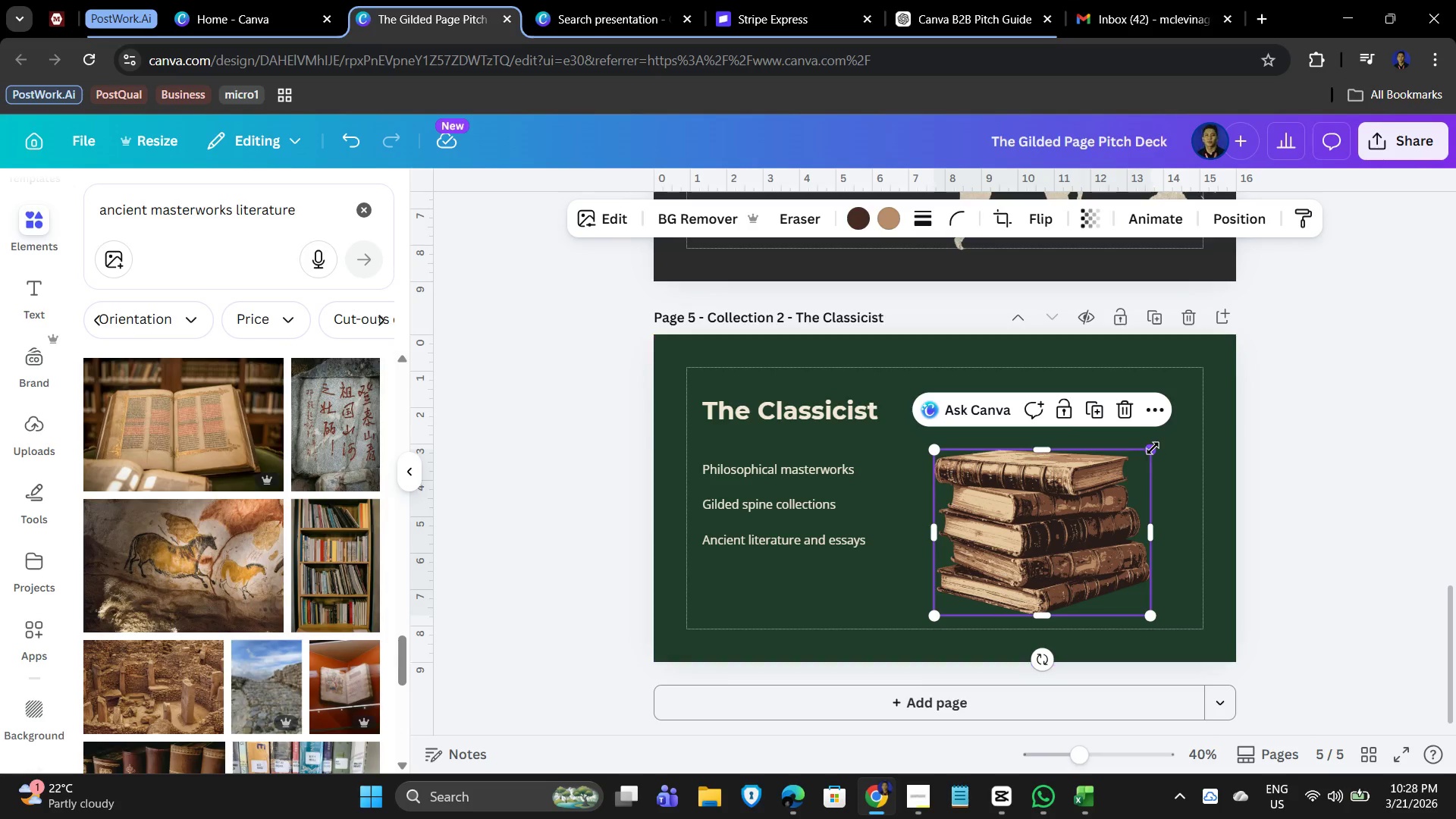 
left_click_drag(start_coordinate=[1153, 447], to_coordinate=[1195, 435])
 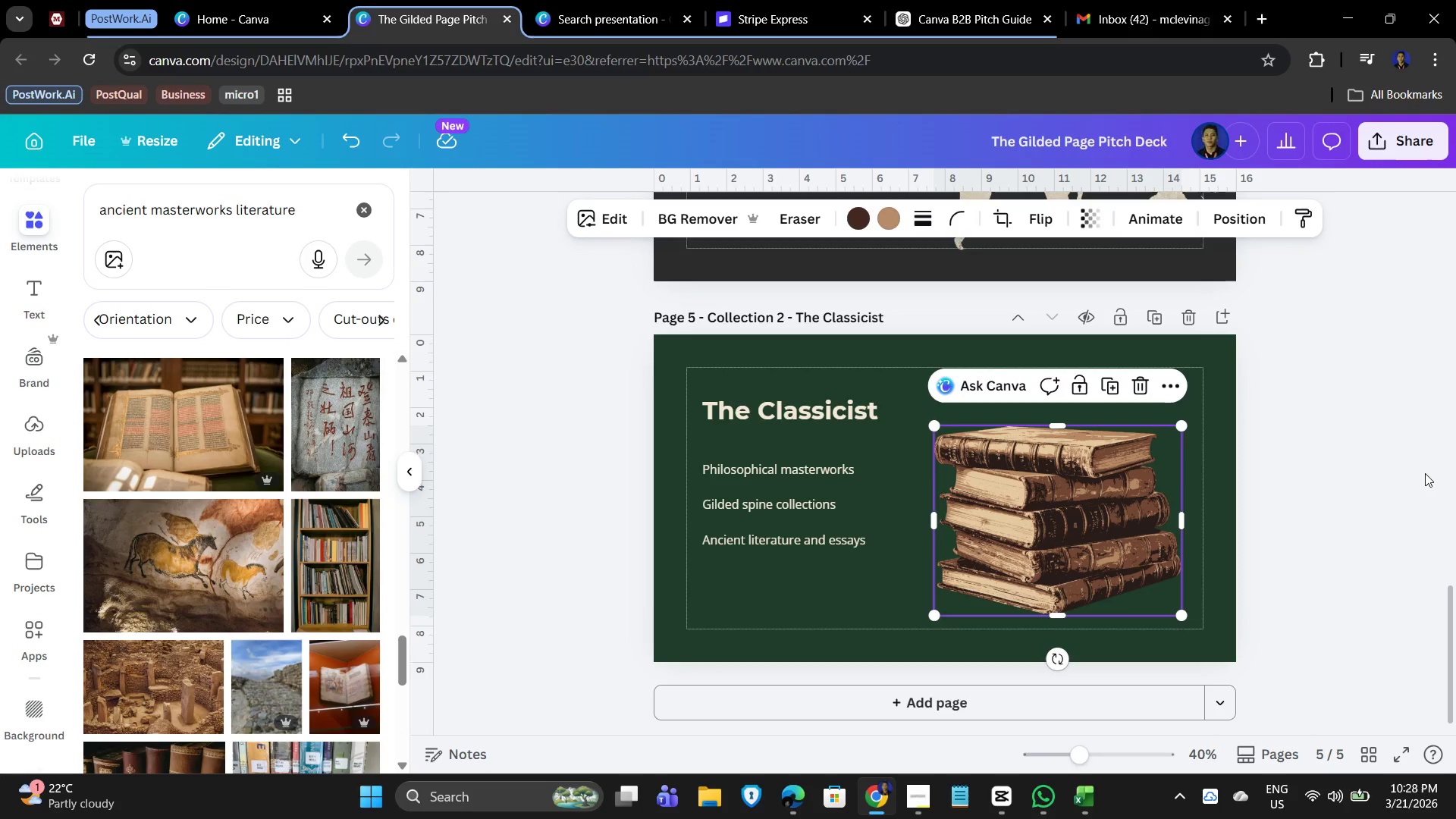 
left_click([1428, 473])
 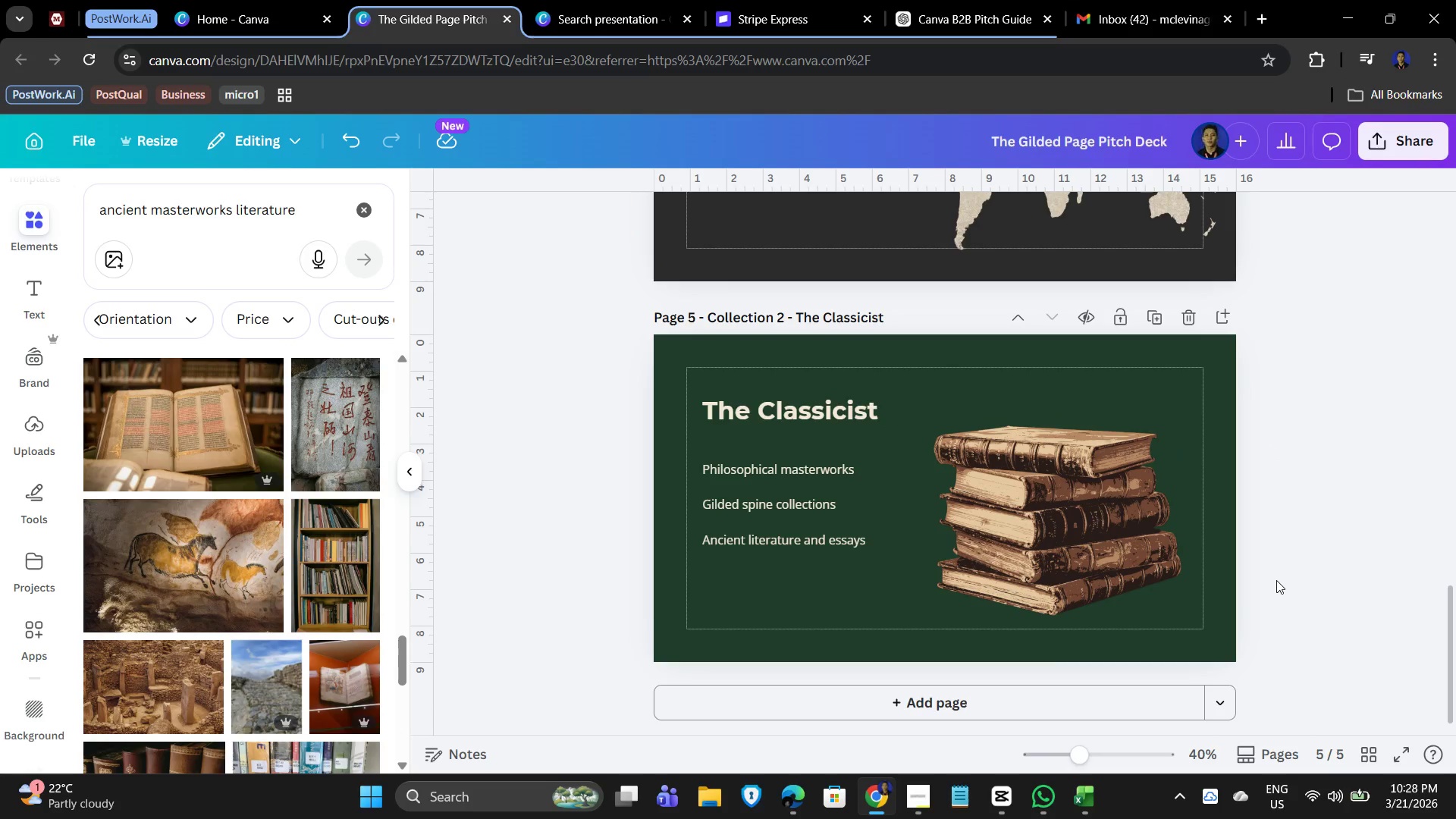 
scroll: coordinate [1248, 606], scroll_direction: up, amount: 14.0
 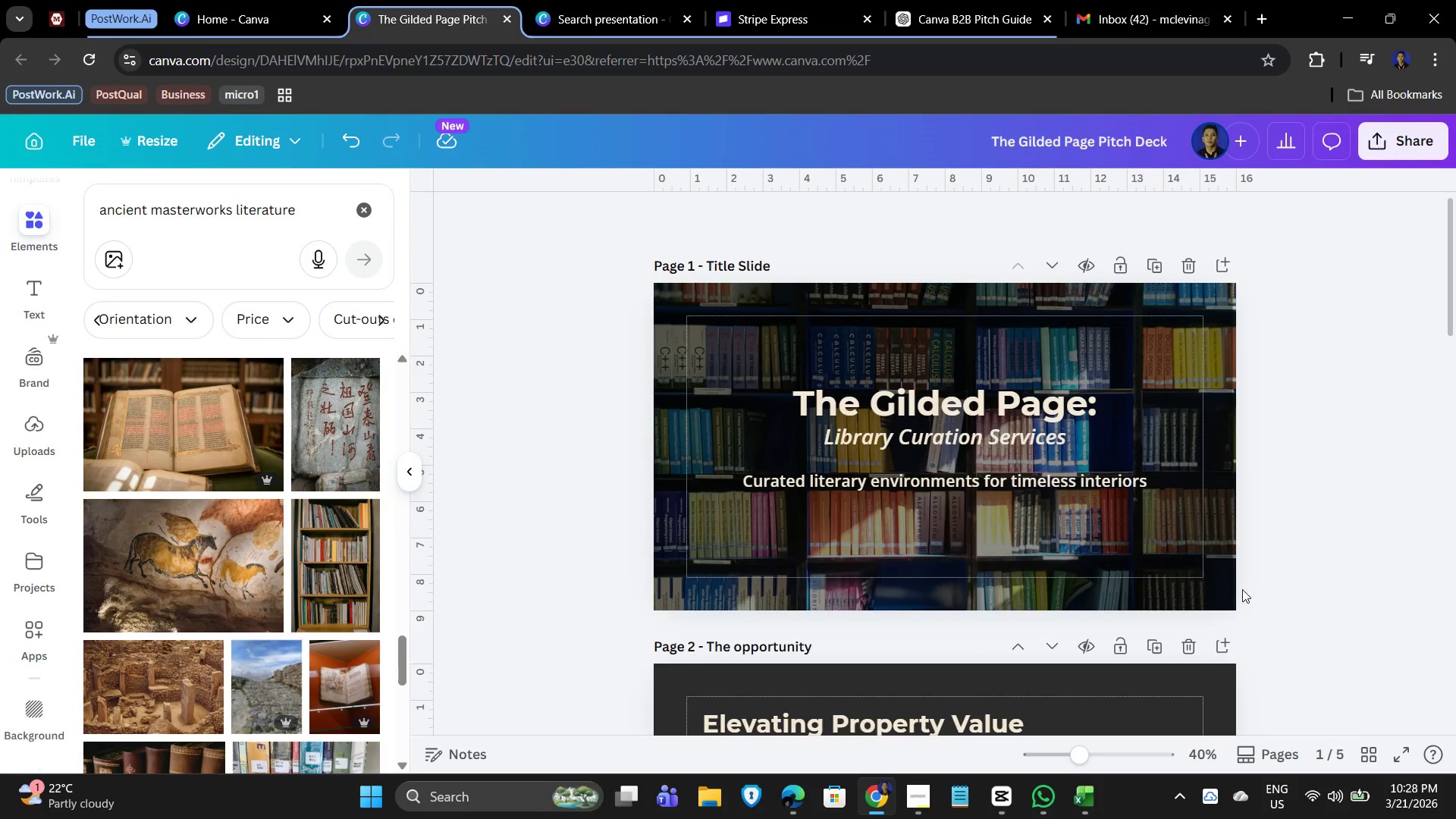 
scroll: coordinate [1251, 604], scroll_direction: down, amount: 21.0
 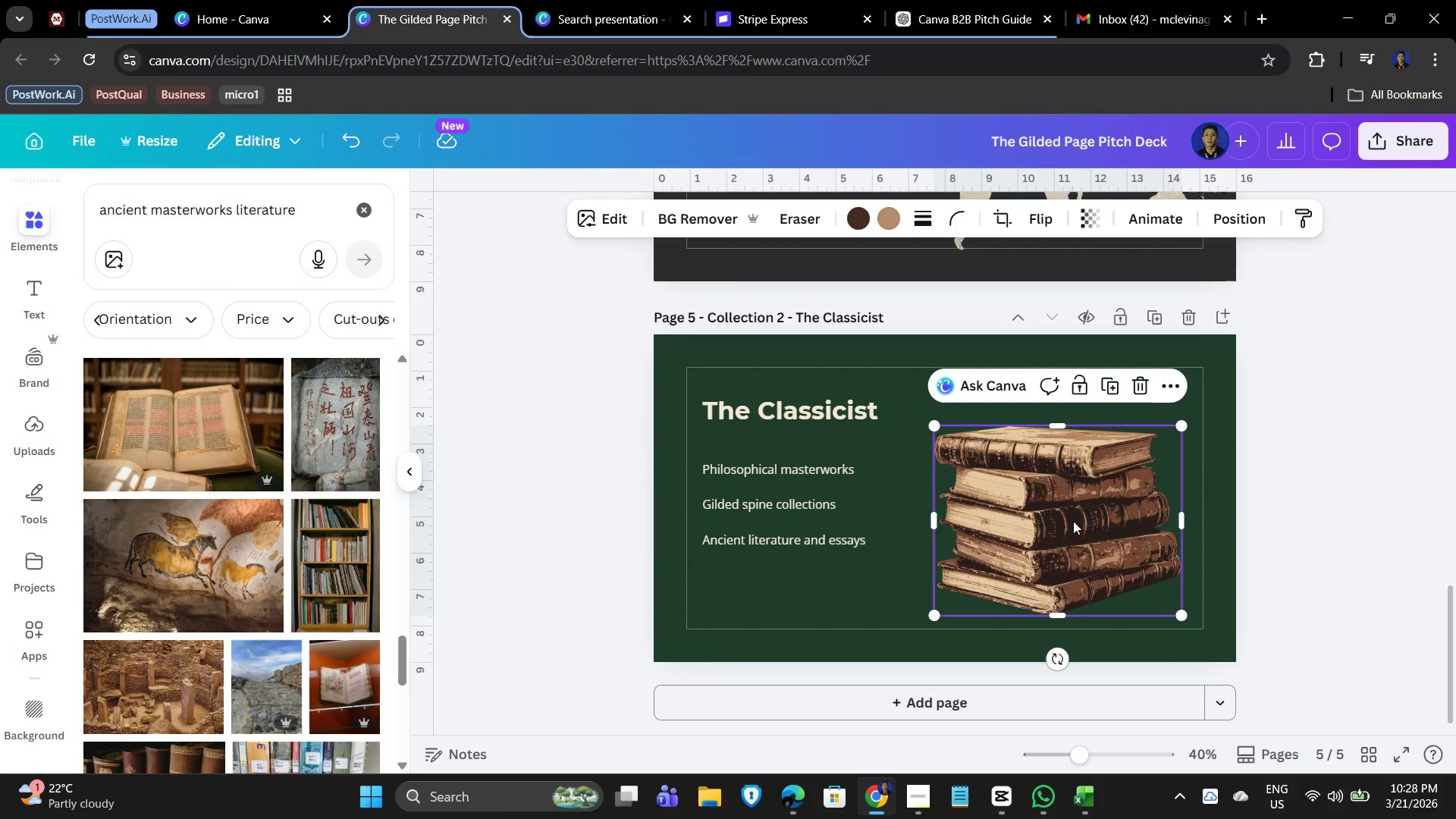 
double_click([1455, 544])
 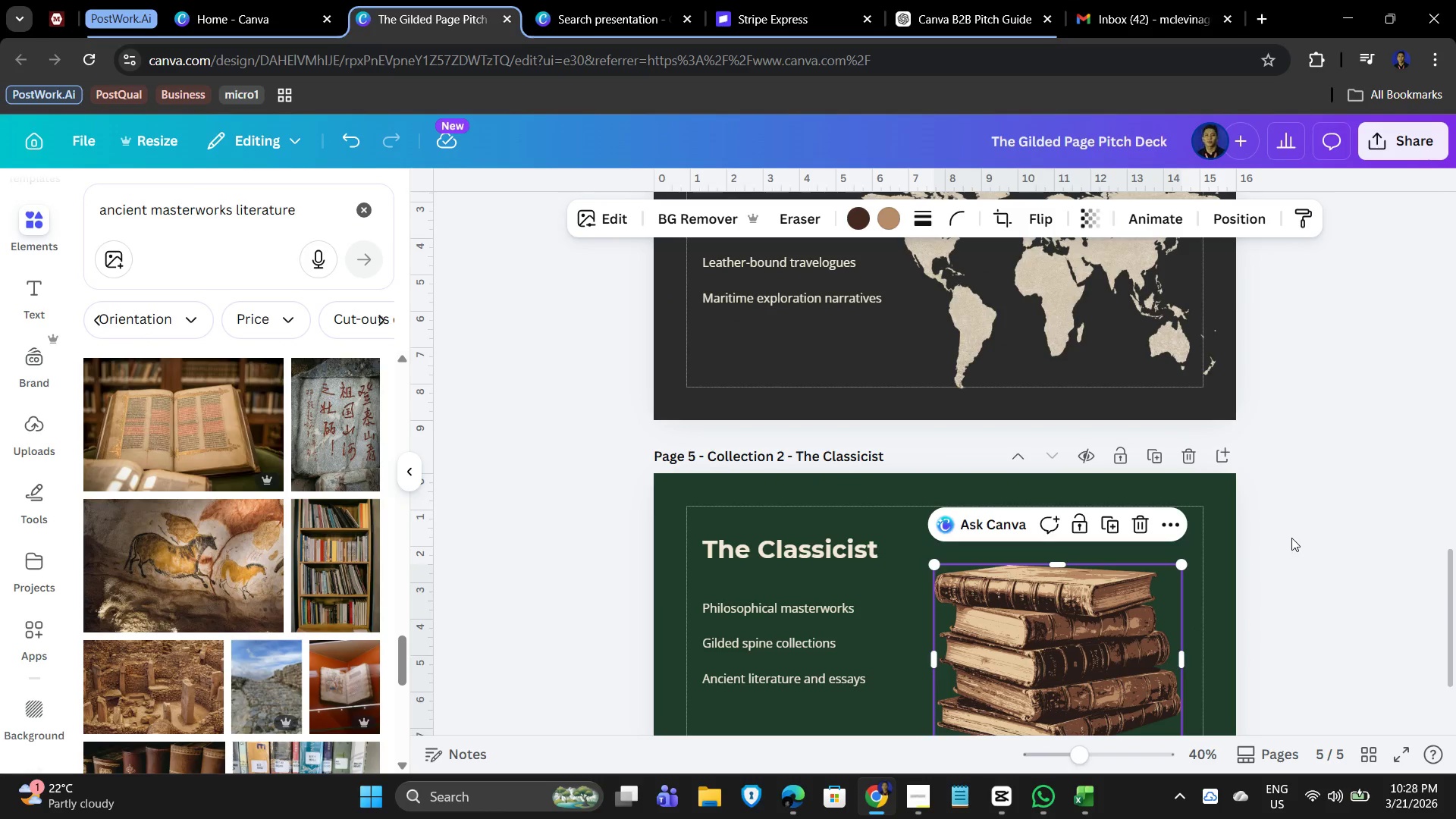 
scroll: coordinate [1291, 528], scroll_direction: down, amount: 3.0
 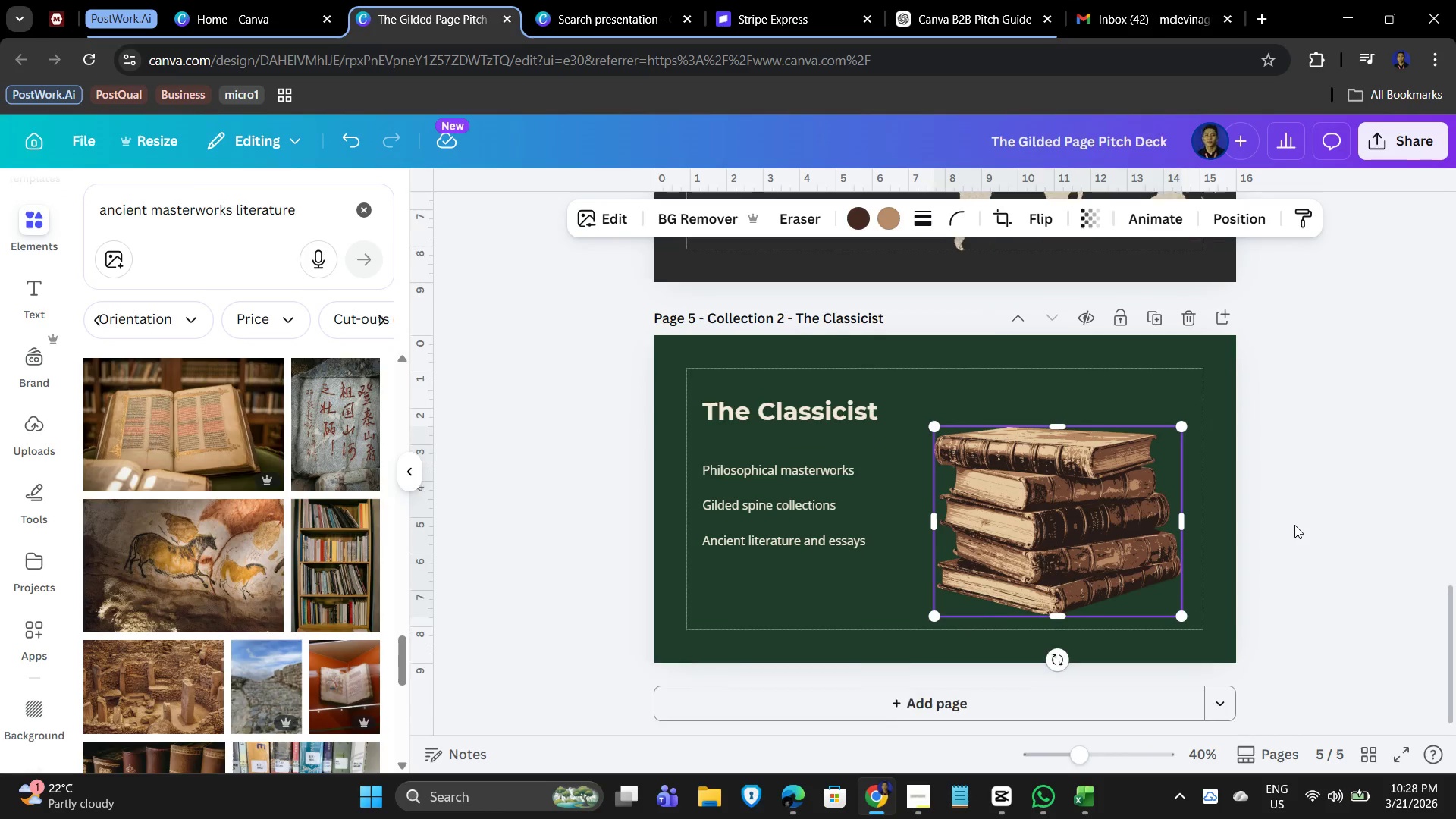 
mouse_move([1285, 526])
 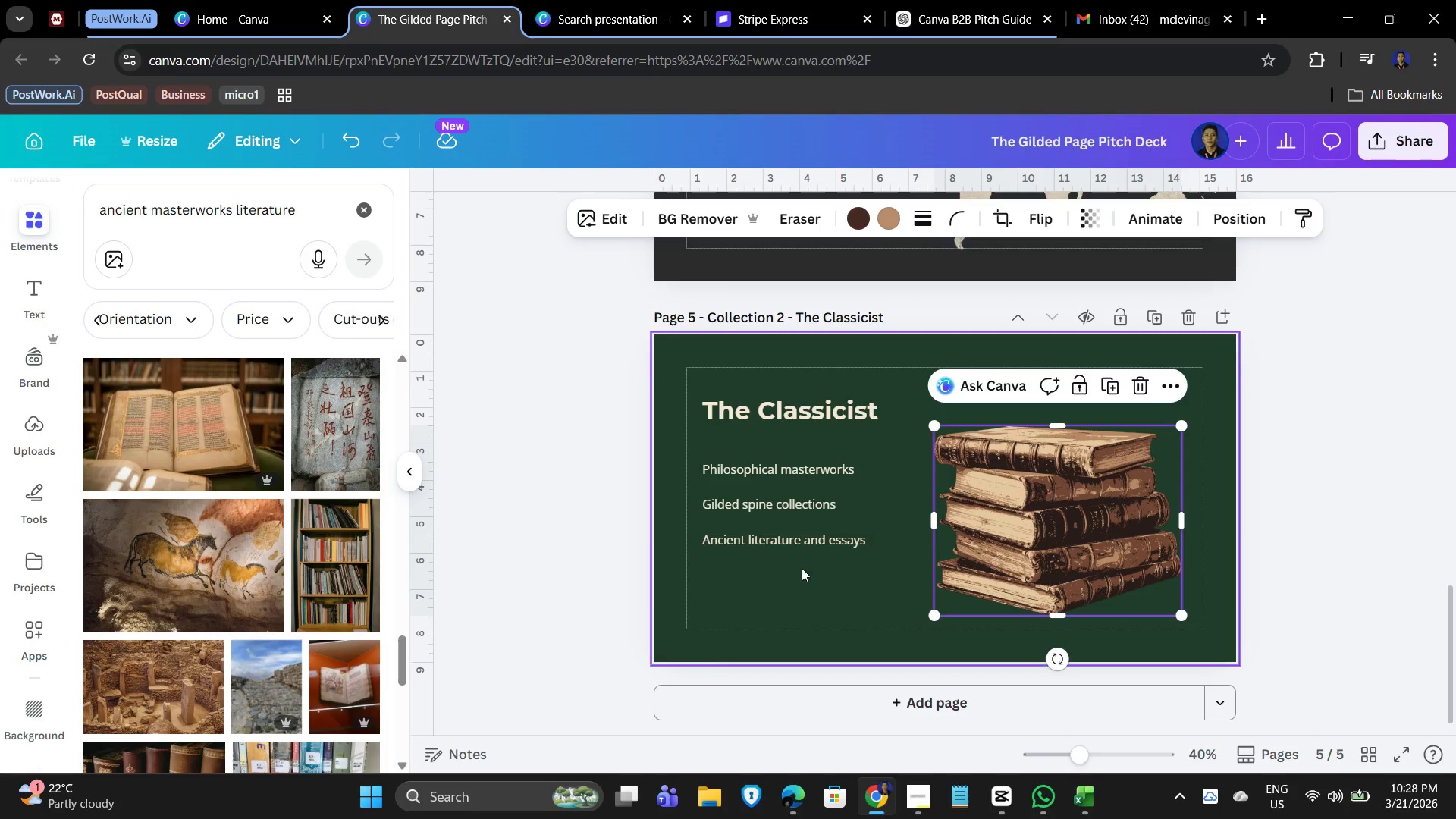 
left_click([797, 597])
 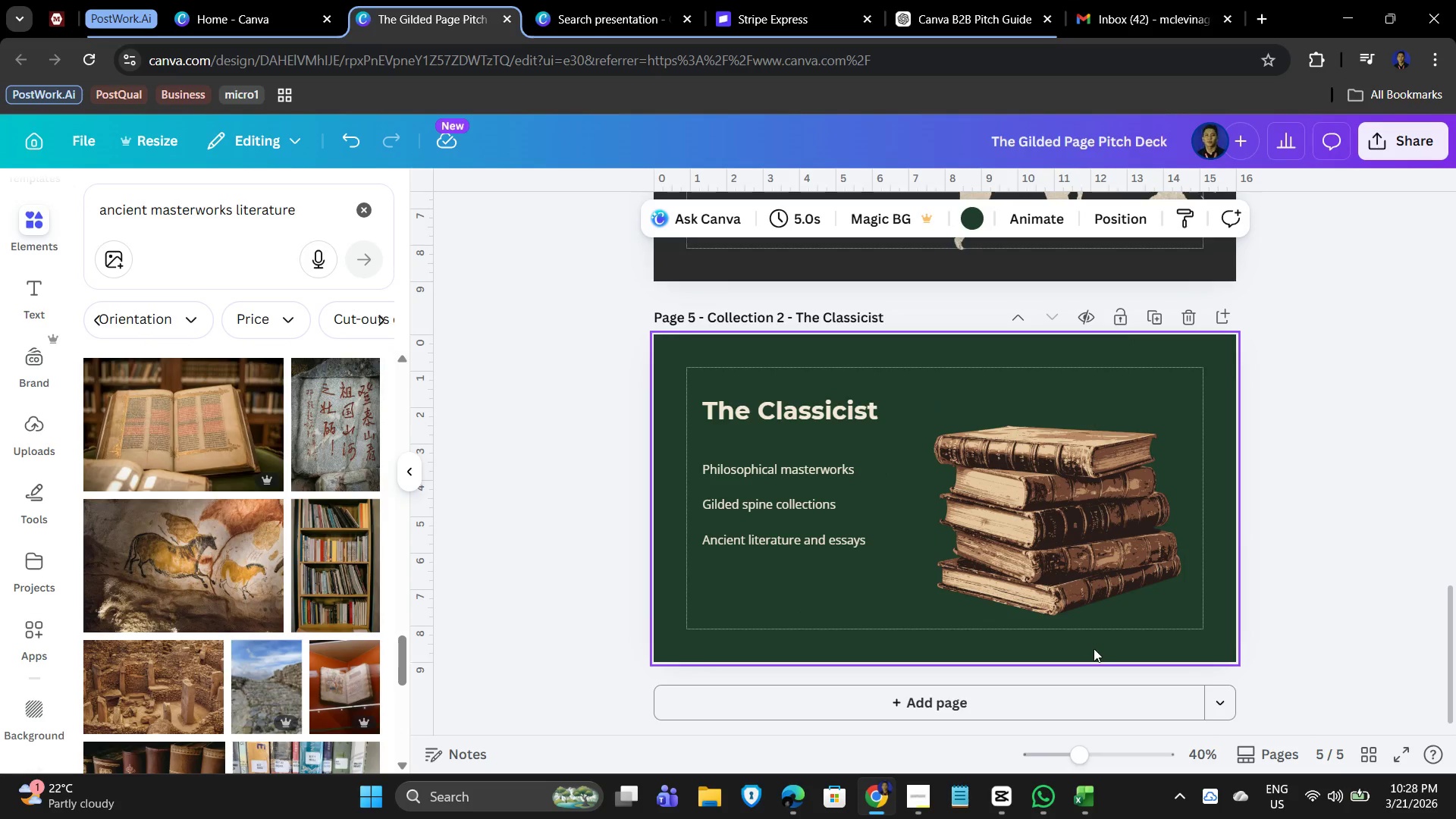 
left_click([1085, 548])
 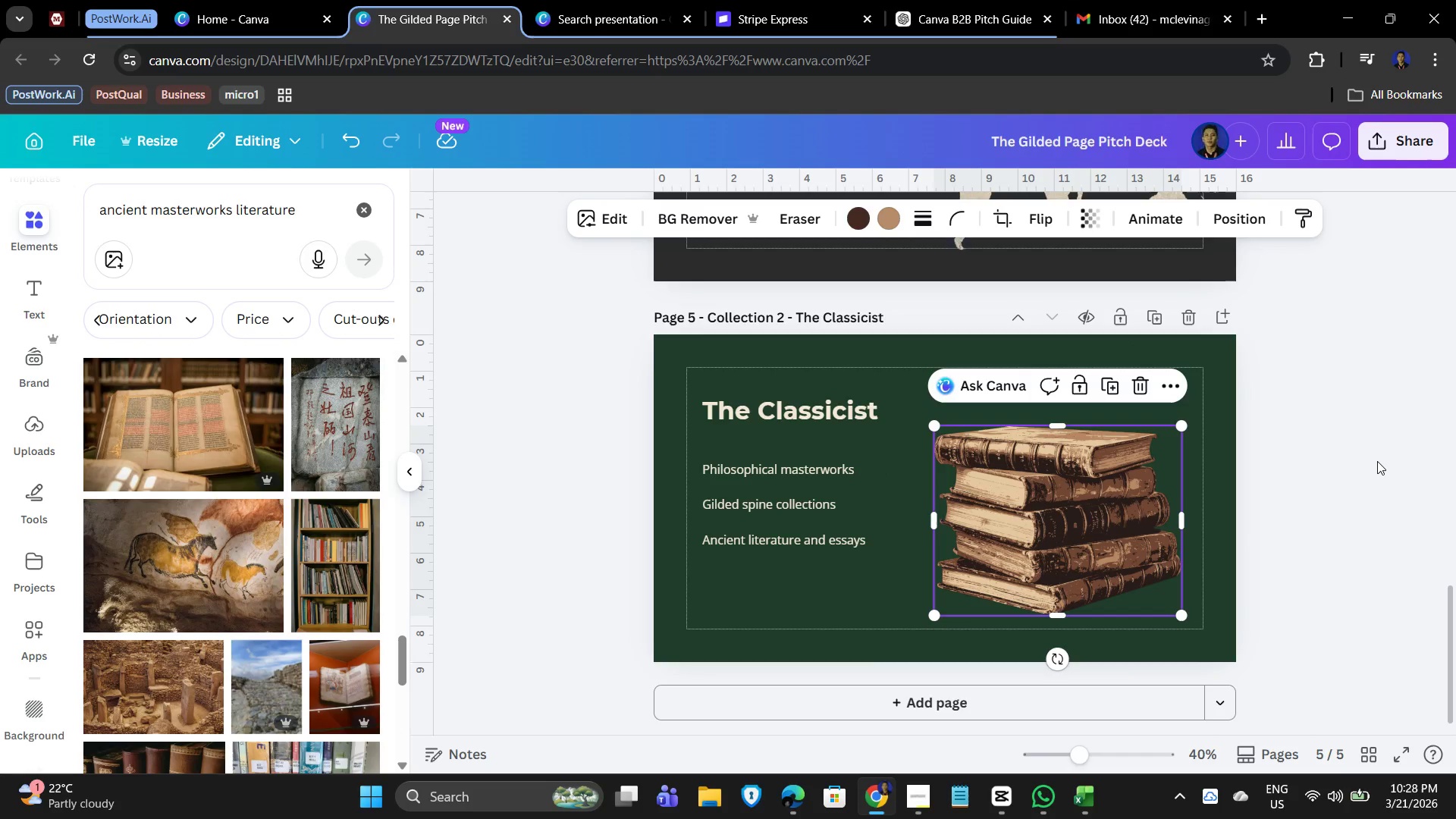 
wait(5.08)
 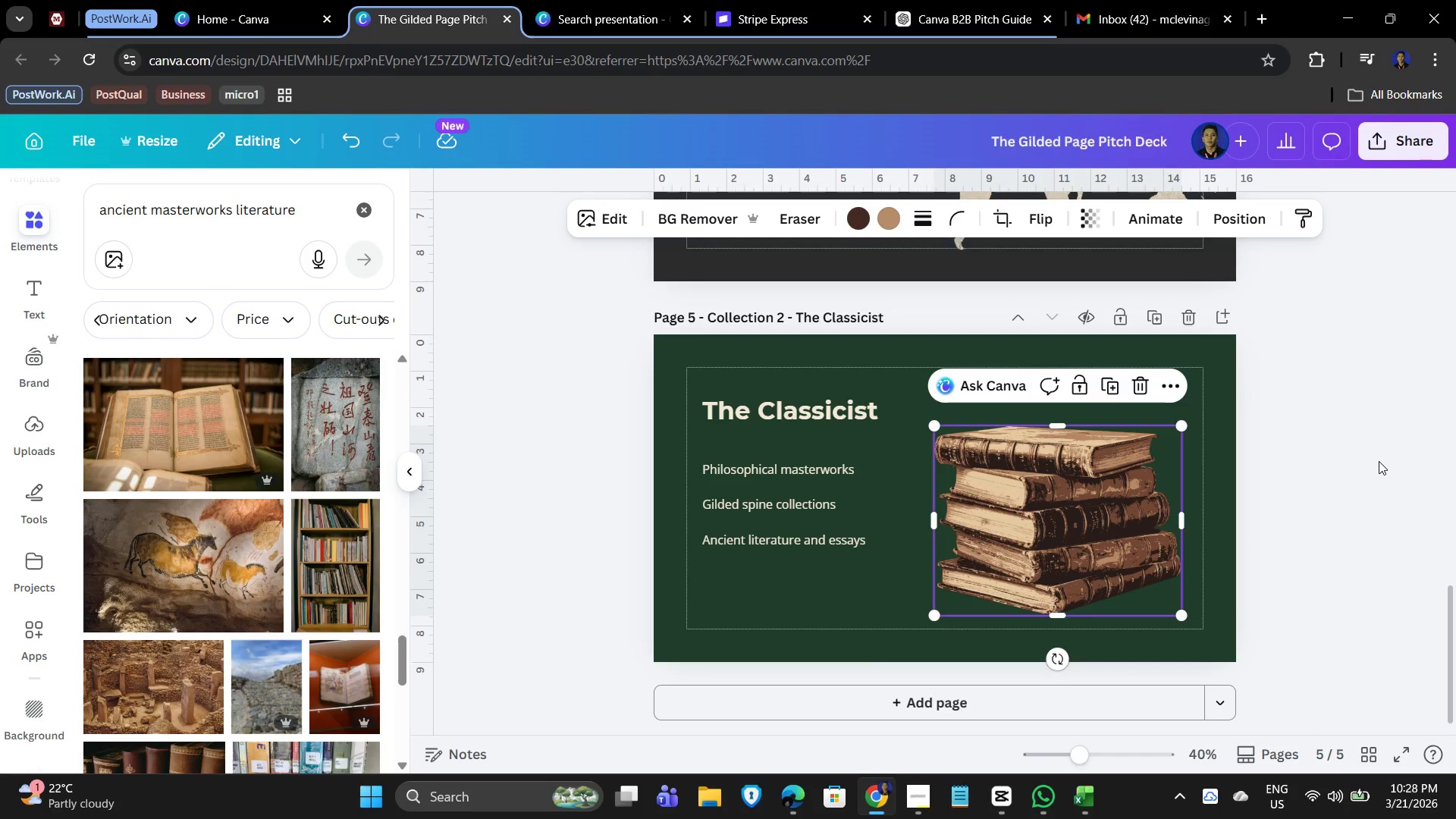 
scroll: coordinate [174, 620], scroll_direction: down, amount: 4.0
 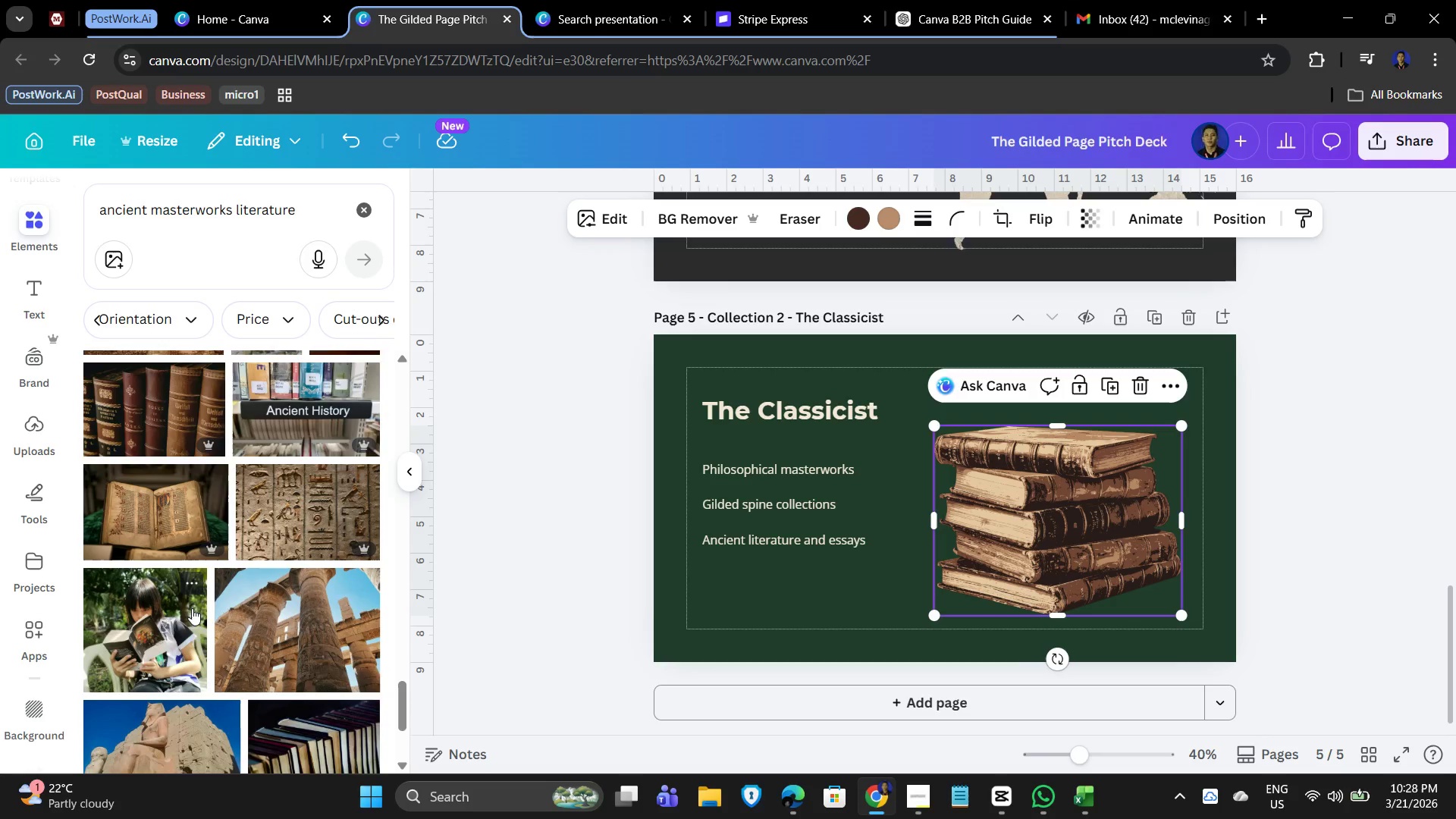 
scroll: coordinate [192, 608], scroll_direction: none, amount: 0.0
 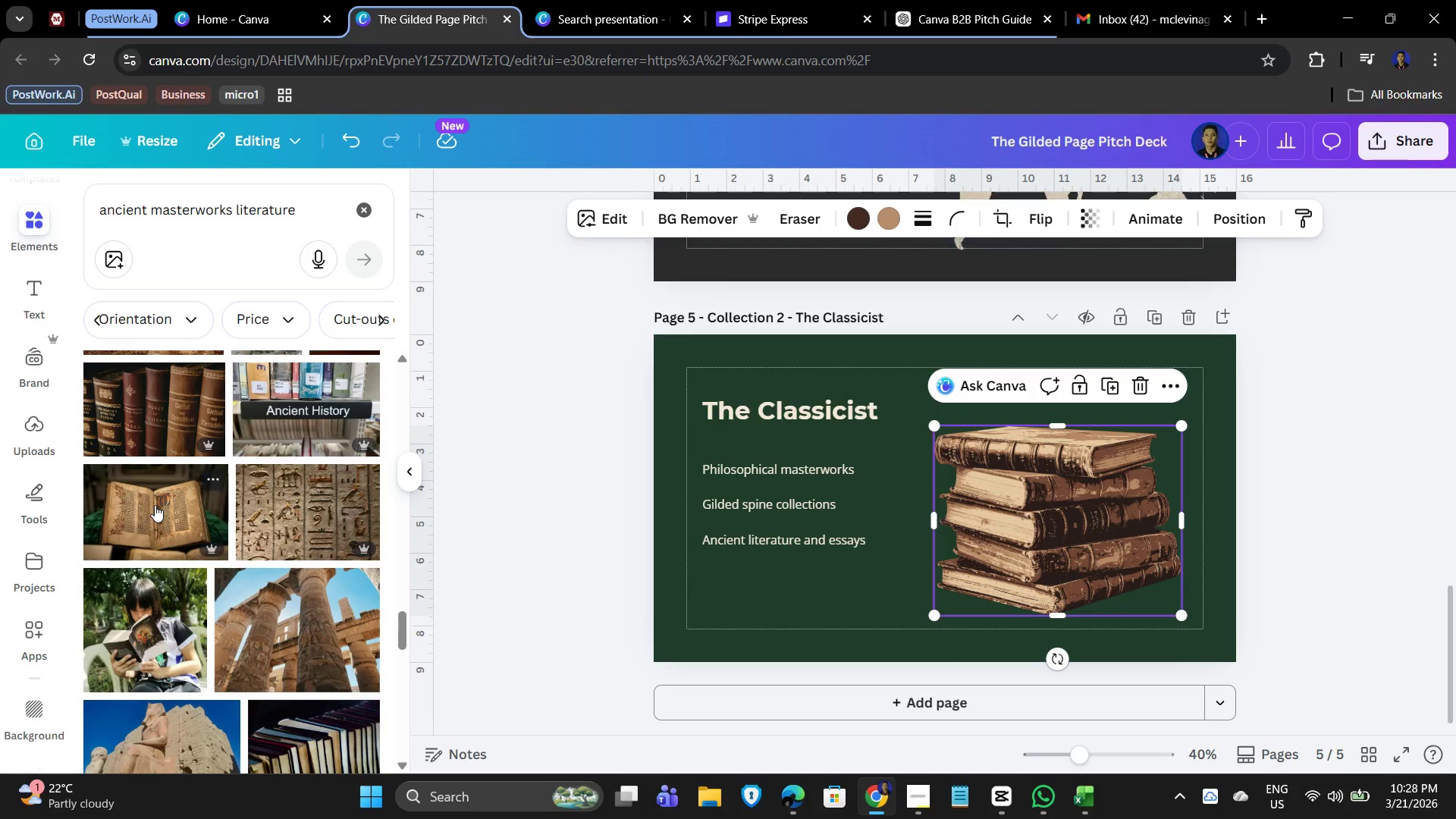 
scroll: coordinate [238, 608], scroll_direction: down, amount: 4.0
 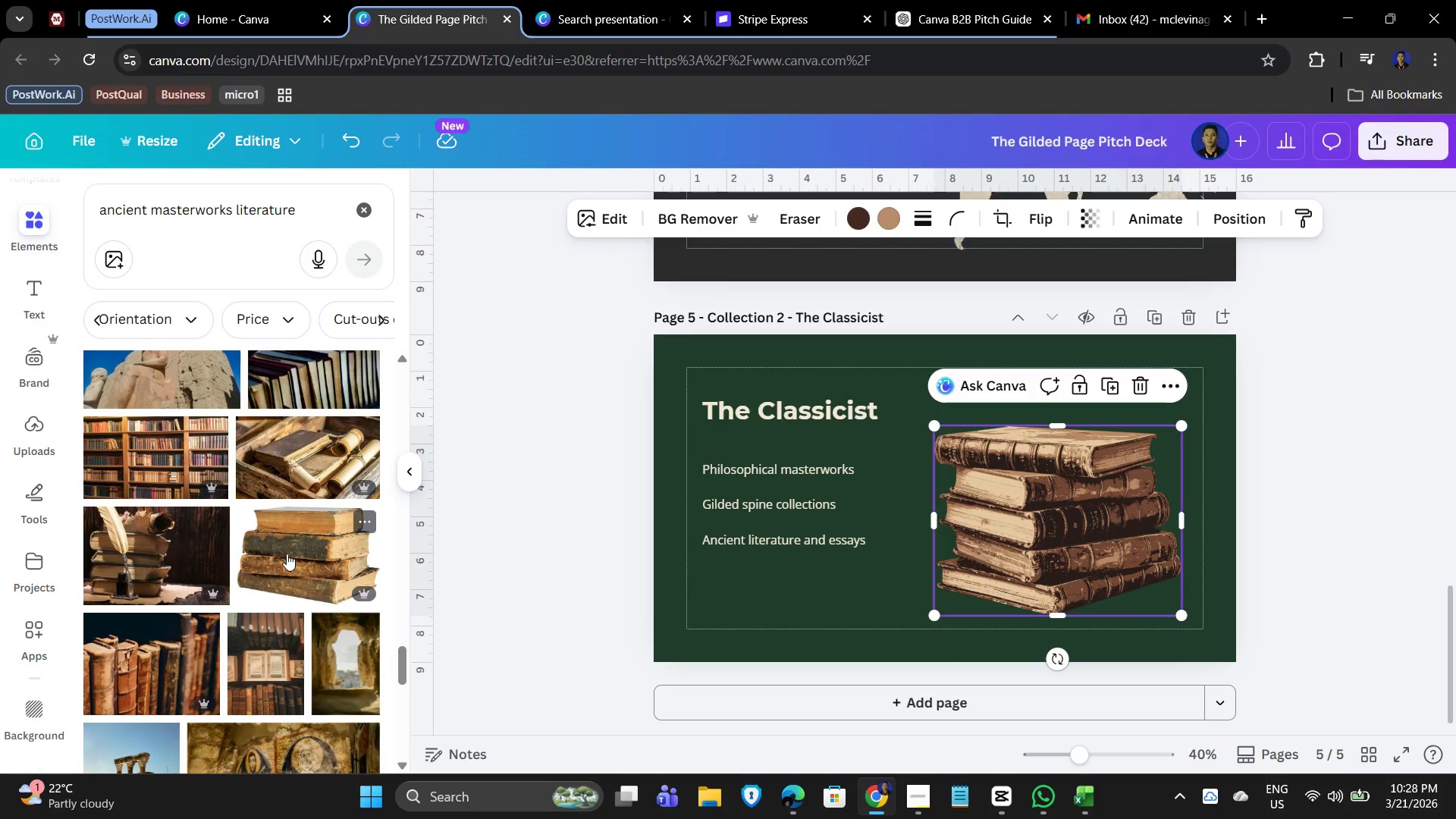 
left_click([287, 554])
 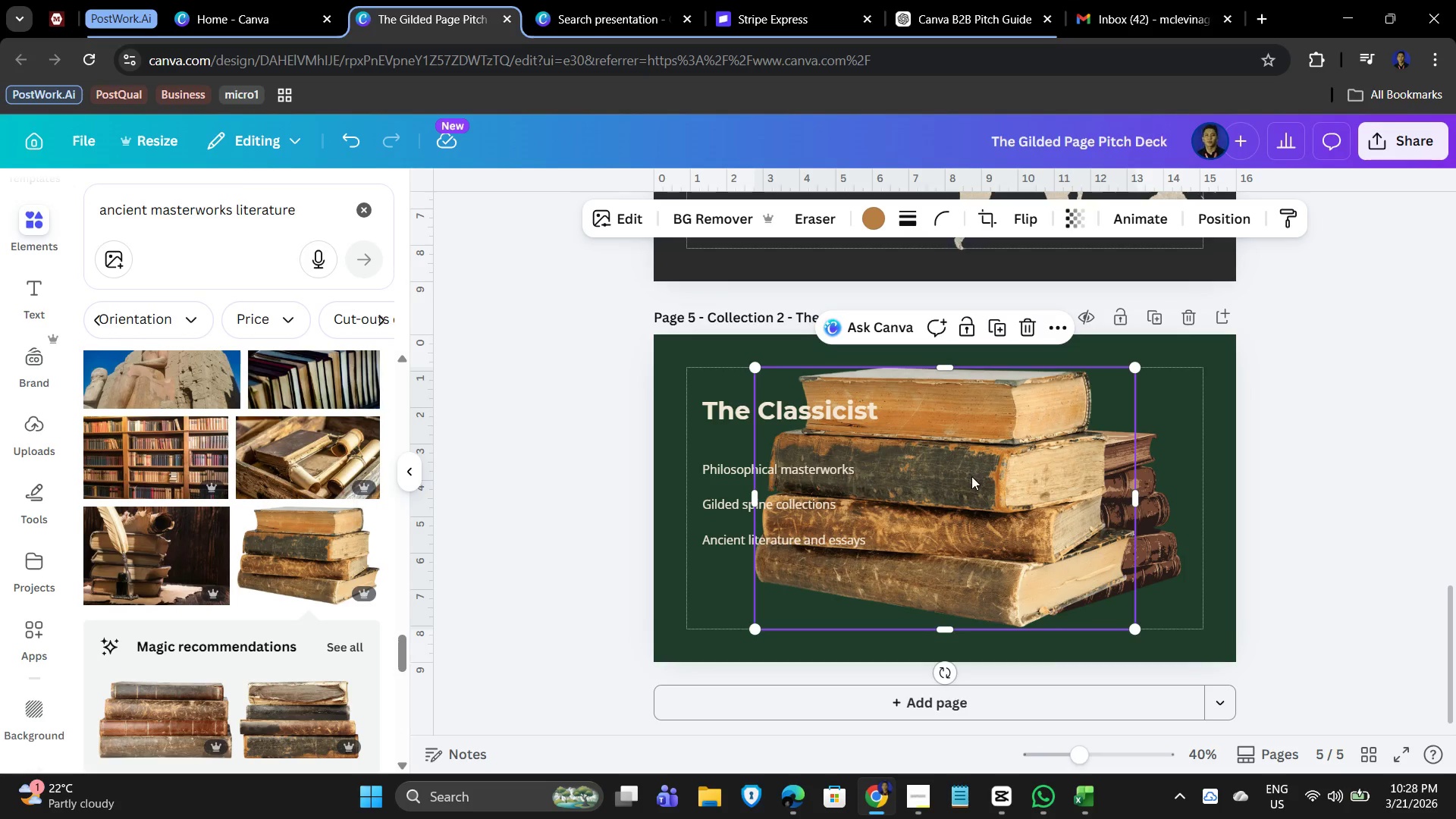 
left_click_drag(start_coordinate=[963, 494], to_coordinate=[1119, 568])
 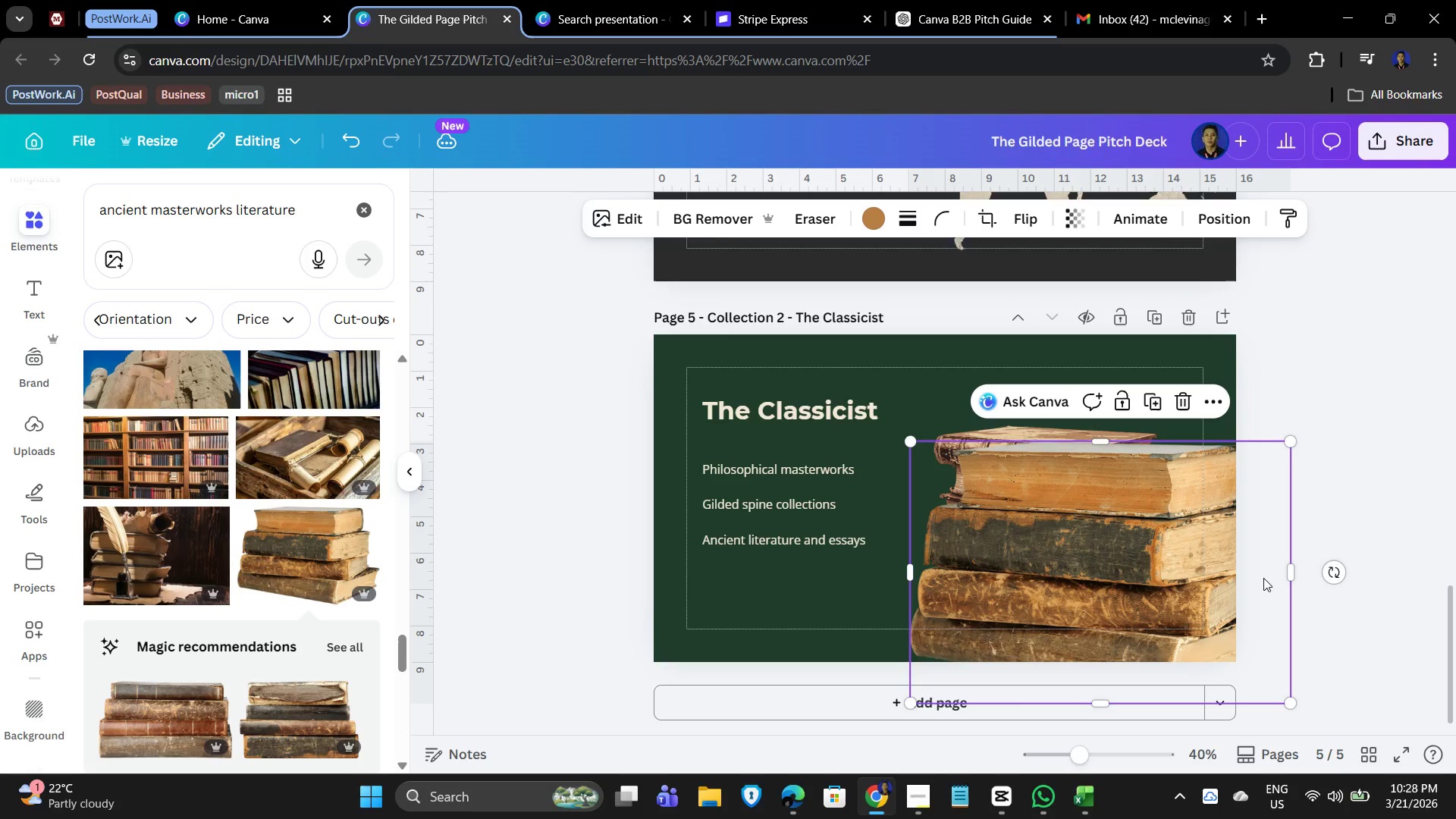 
hold_key(key=ControlLeft, duration=0.64)
scroll: coordinate [1388, 510], scroll_direction: down, amount: 4.0
 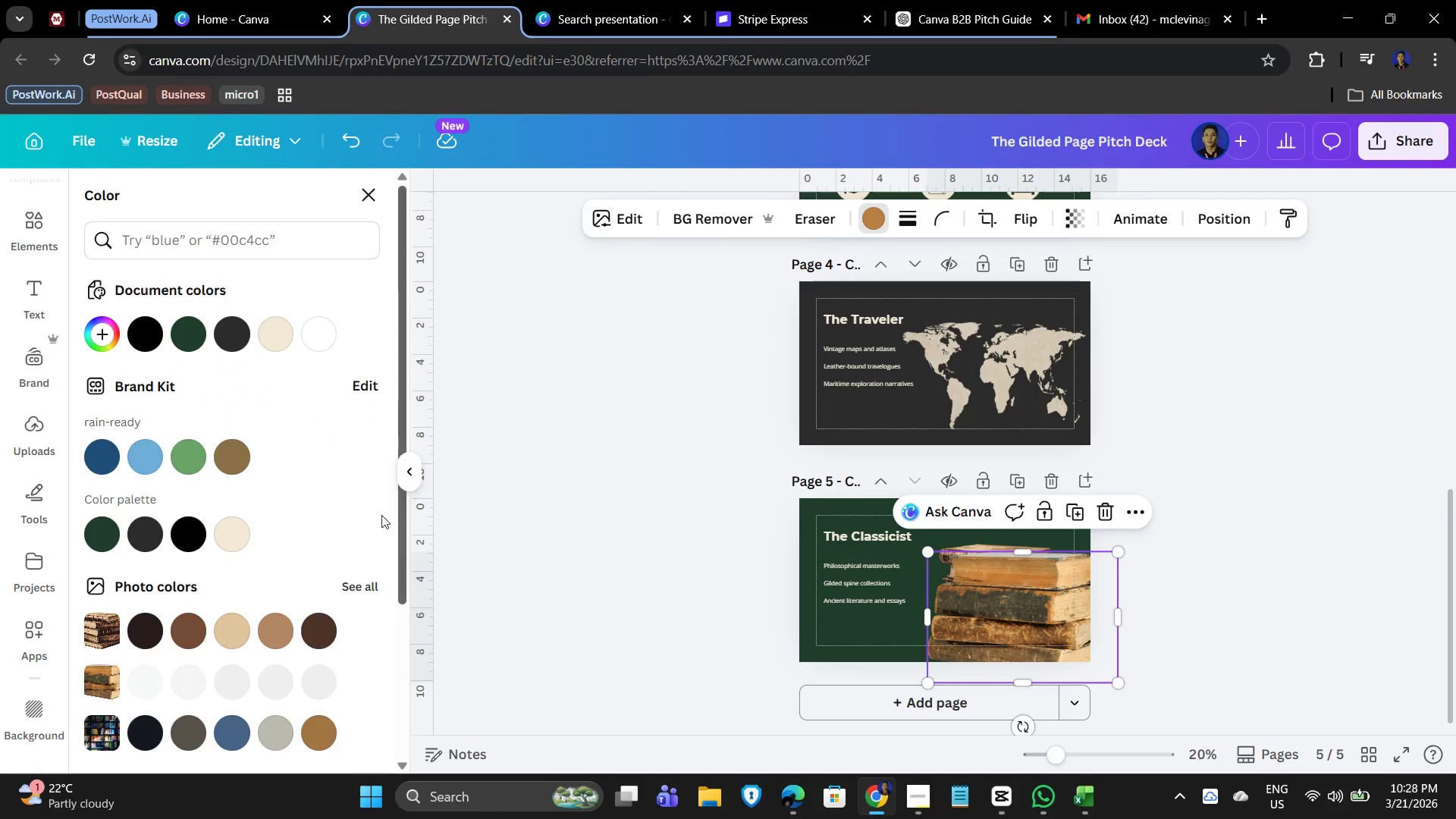 
left_click([217, 537])
 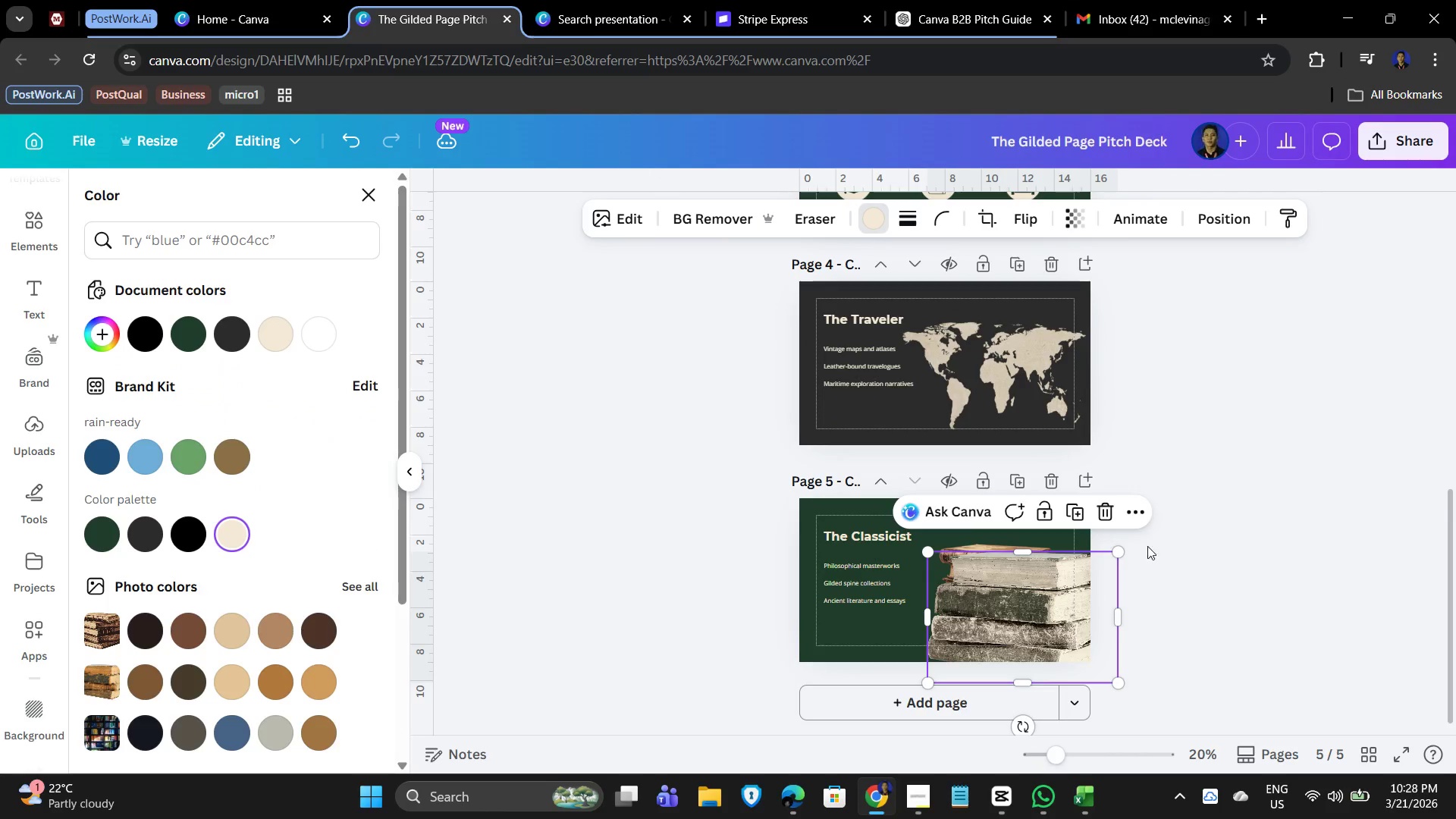 
left_click_drag(start_coordinate=[1000, 608], to_coordinate=[978, 567])
 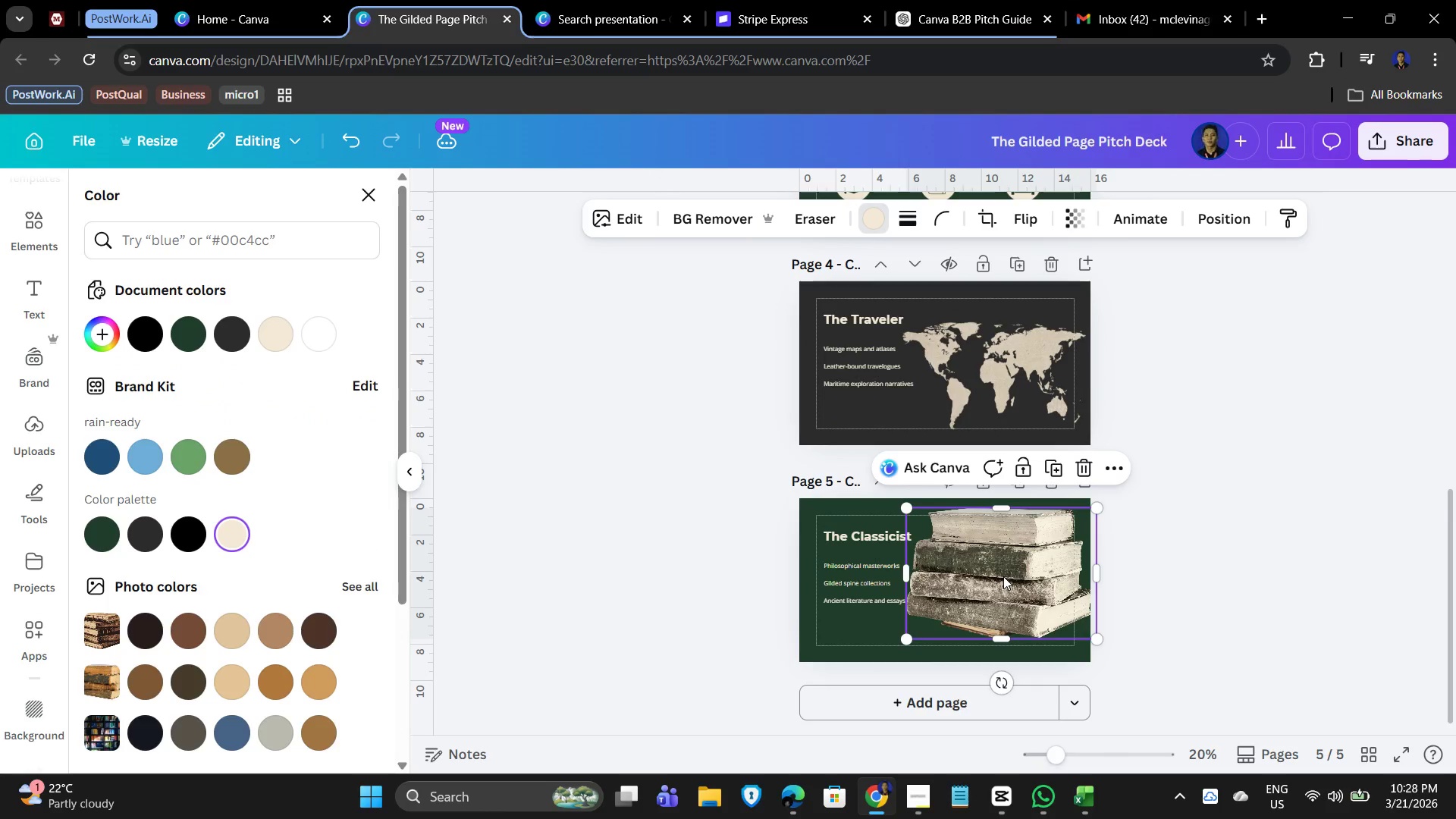 
key(Delete)
 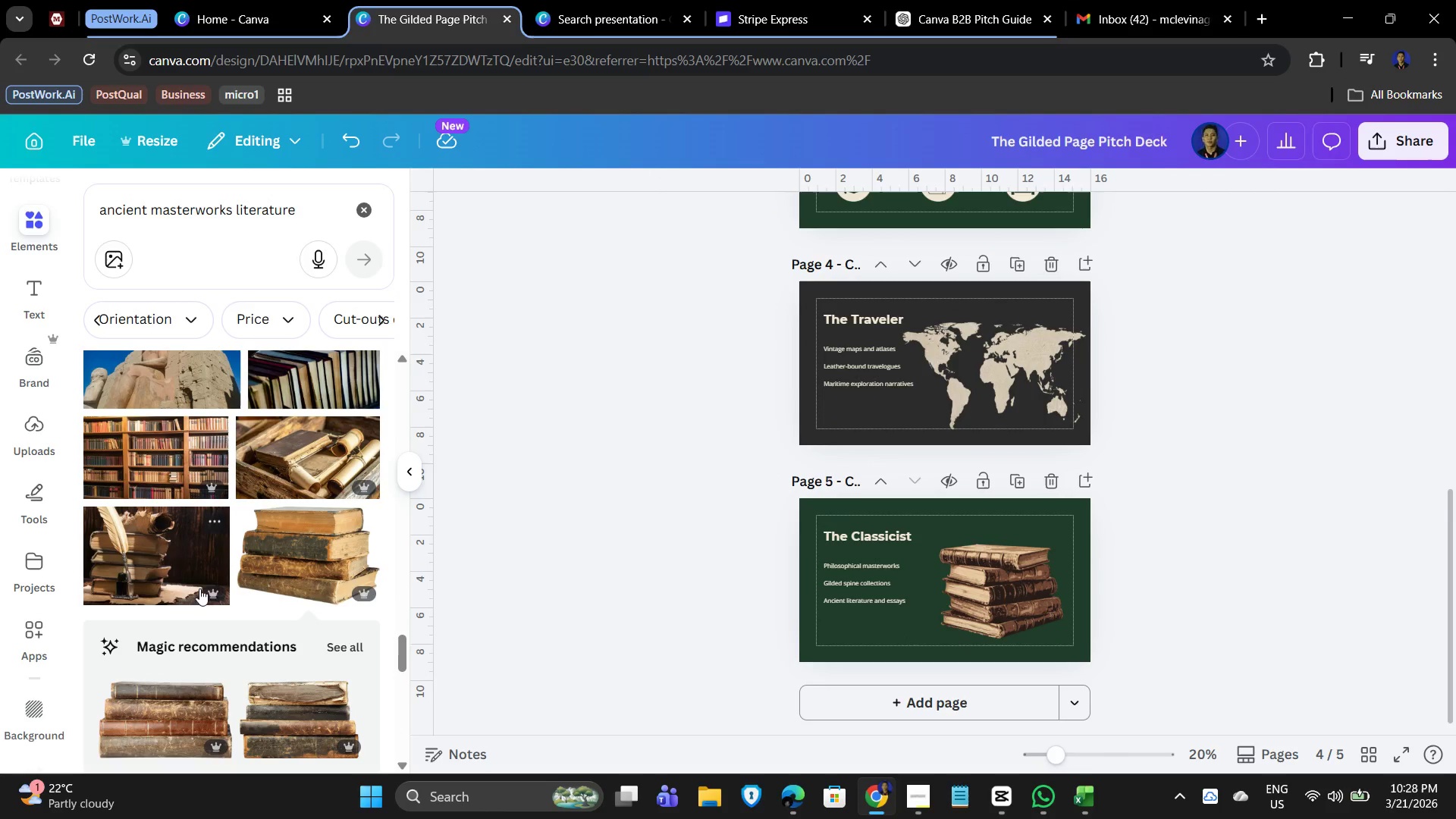 
scroll: coordinate [195, 626], scroll_direction: down, amount: 8.0
 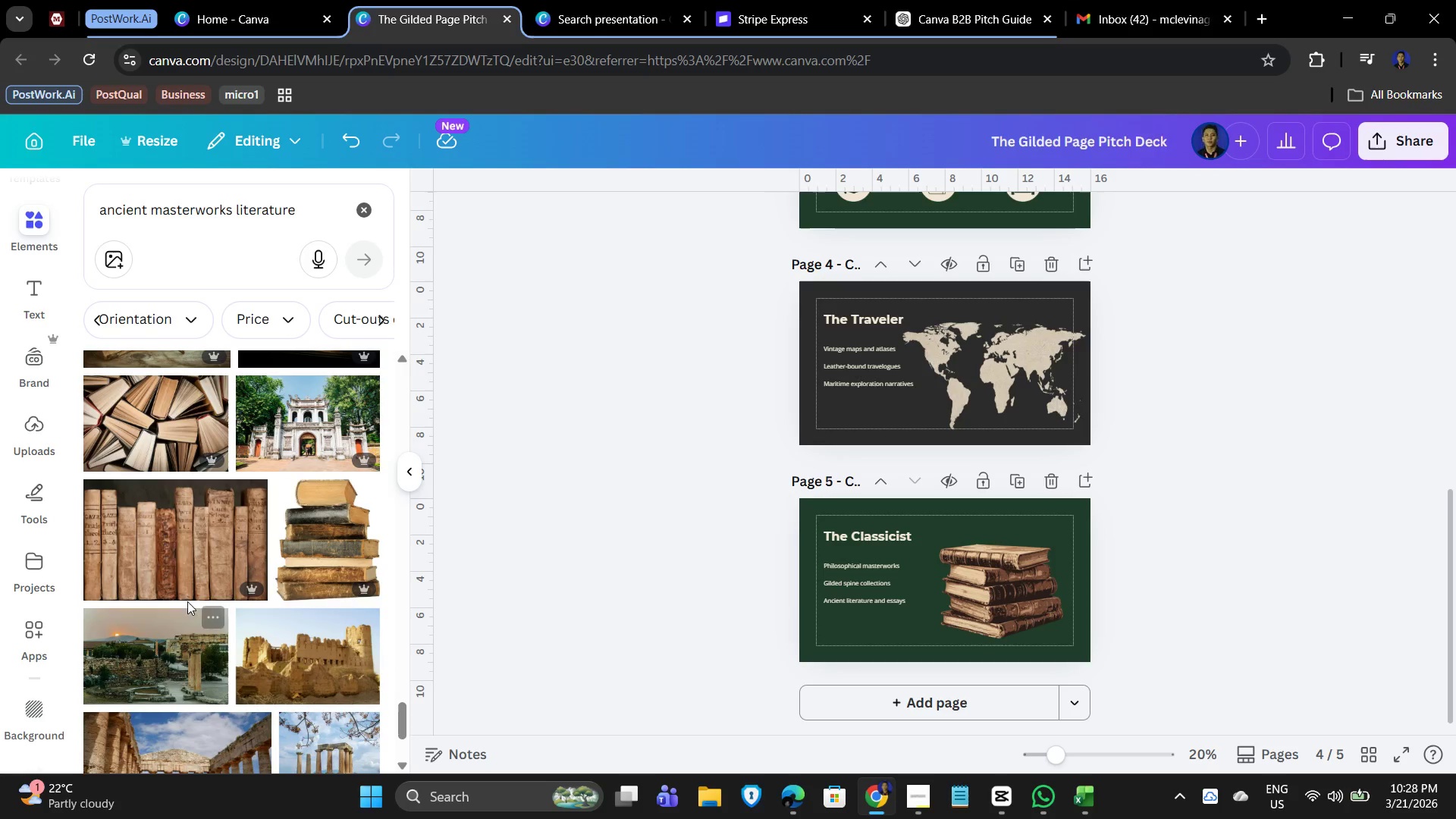 
scroll: coordinate [194, 600], scroll_direction: down, amount: 2.0
 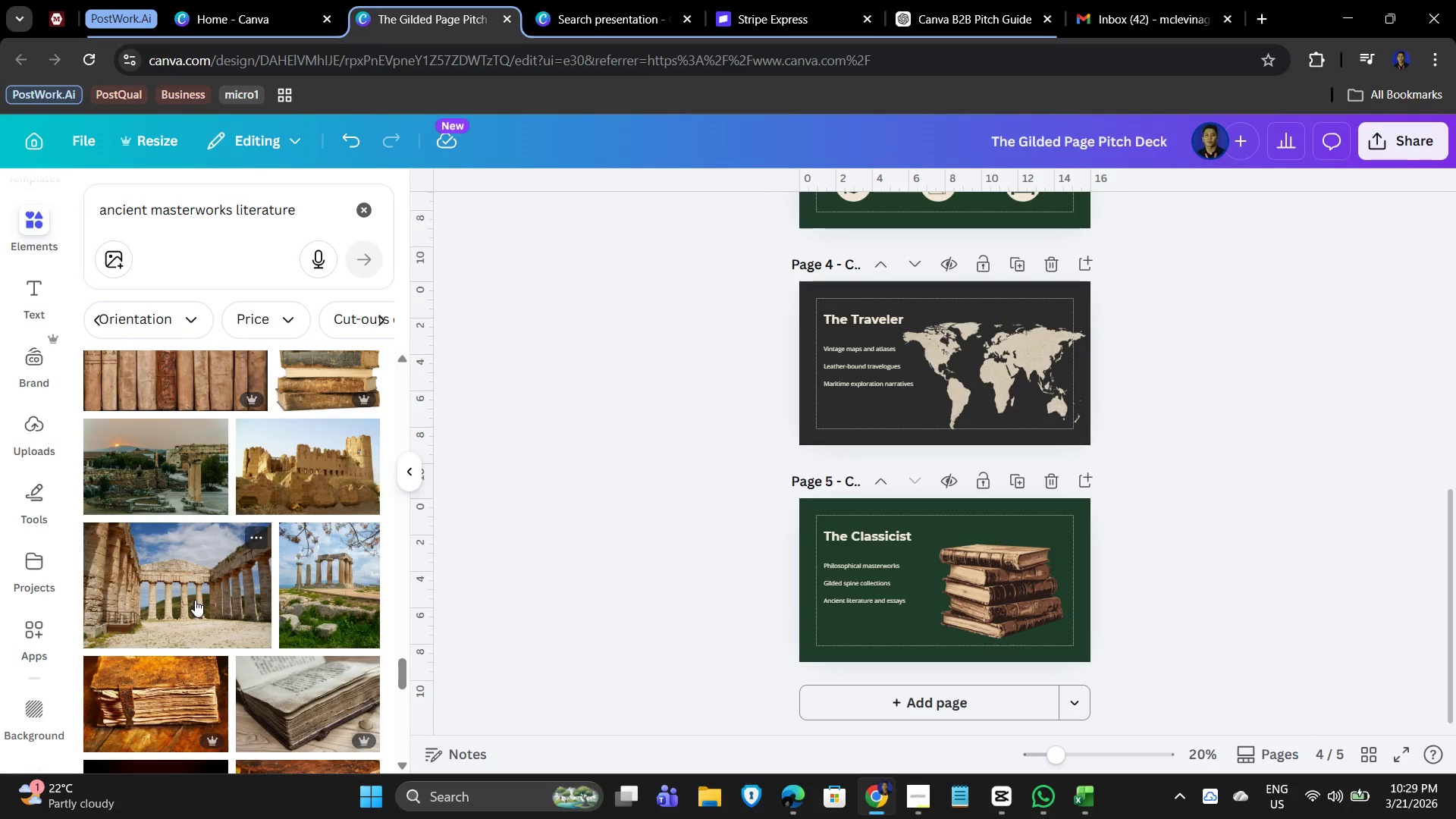 
scroll: coordinate [195, 599], scroll_direction: up, amount: 1.0
 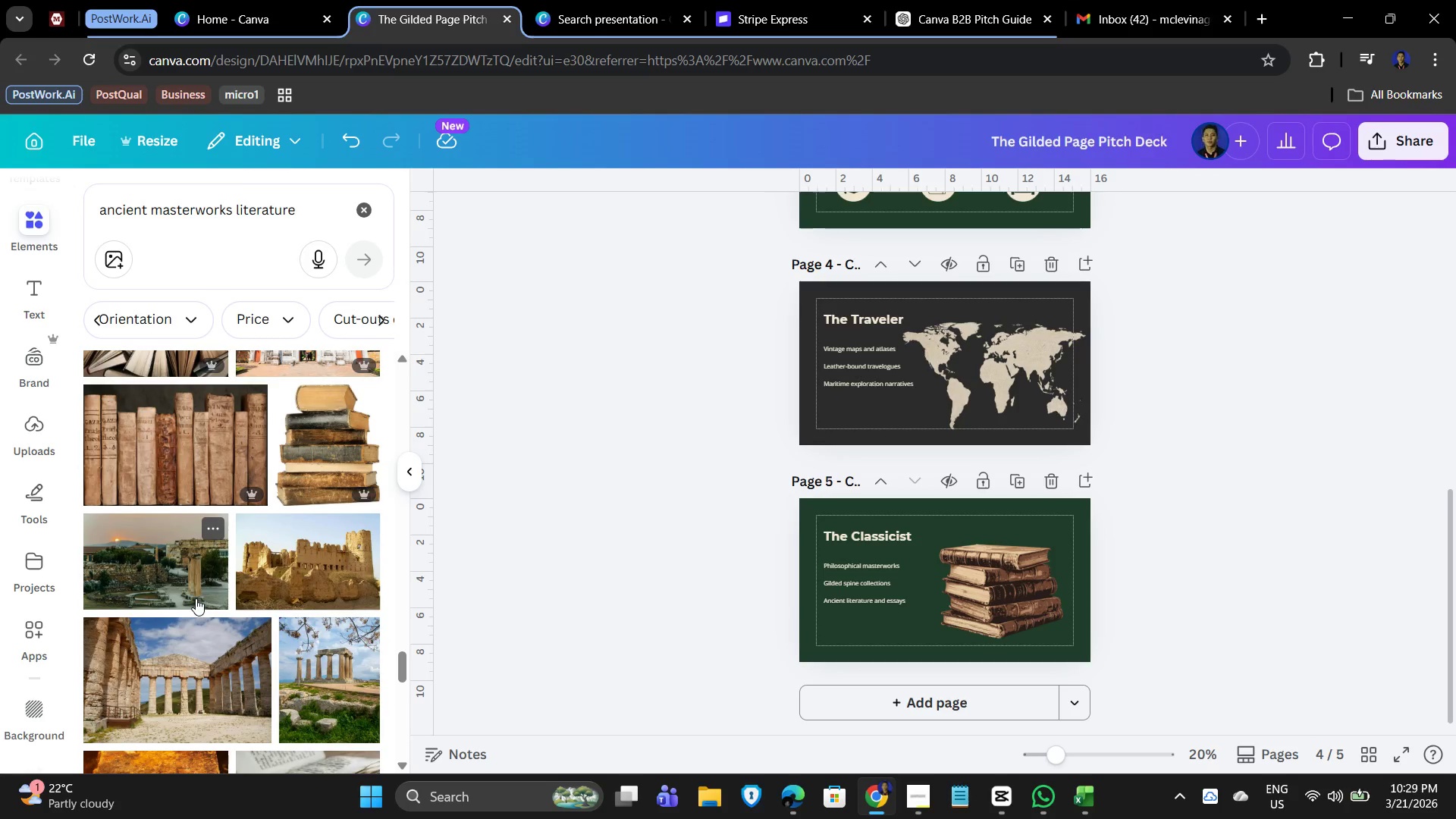 
scroll: coordinate [192, 593], scroll_direction: down, amount: 16.0
 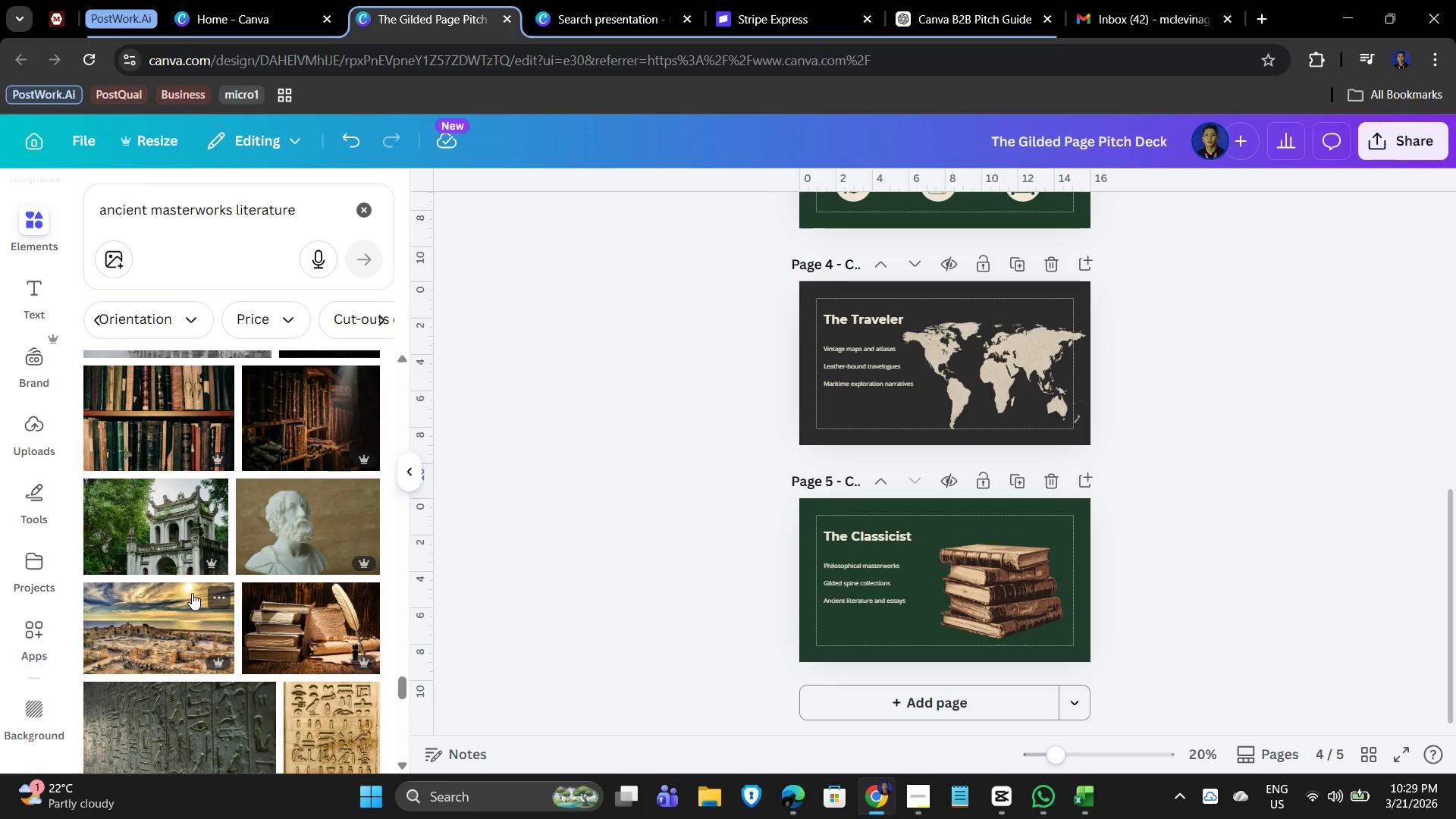 
scroll: coordinate [191, 593], scroll_direction: down, amount: 9.0
 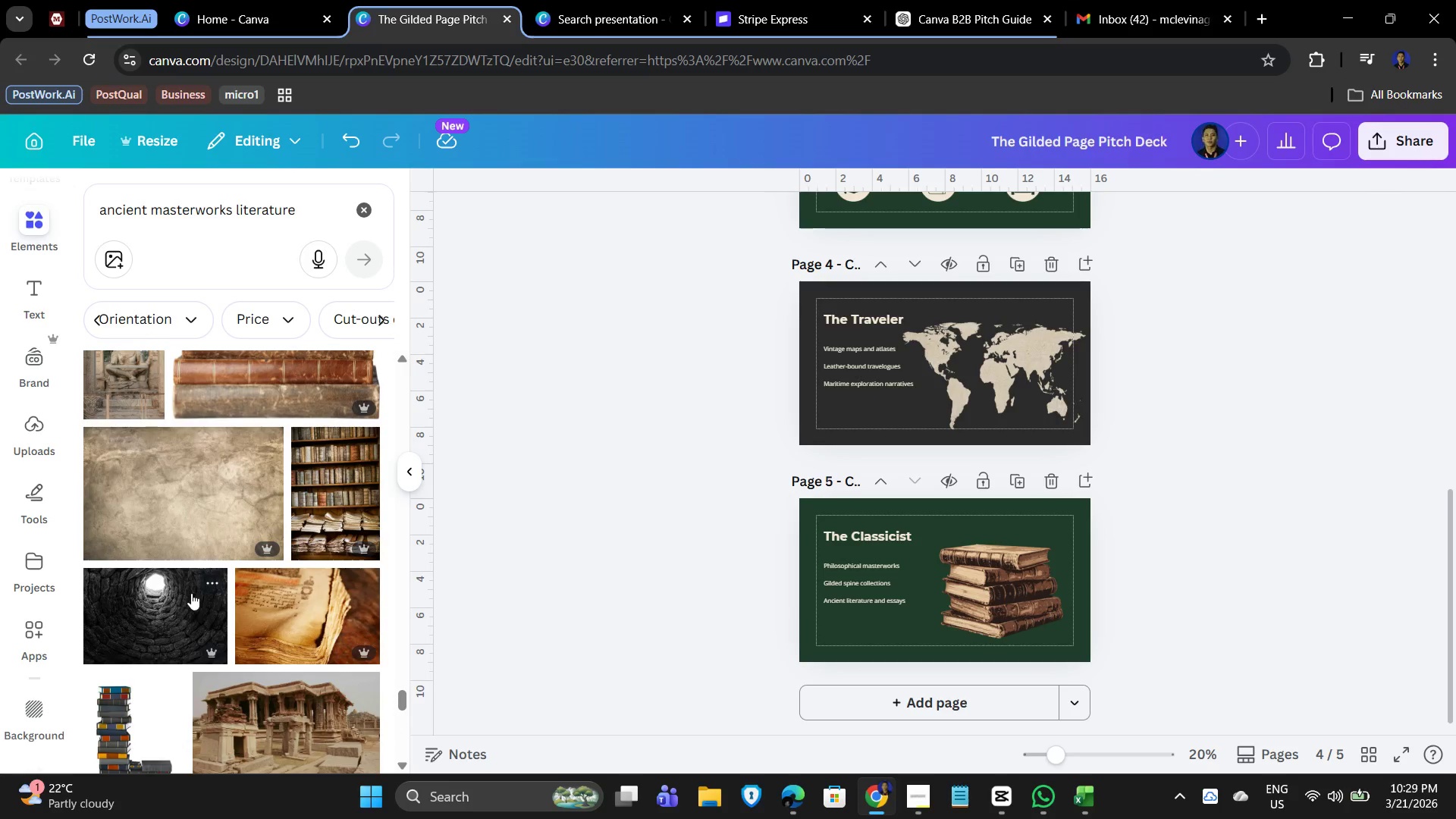 
scroll: coordinate [196, 568], scroll_direction: up, amount: 20.0
 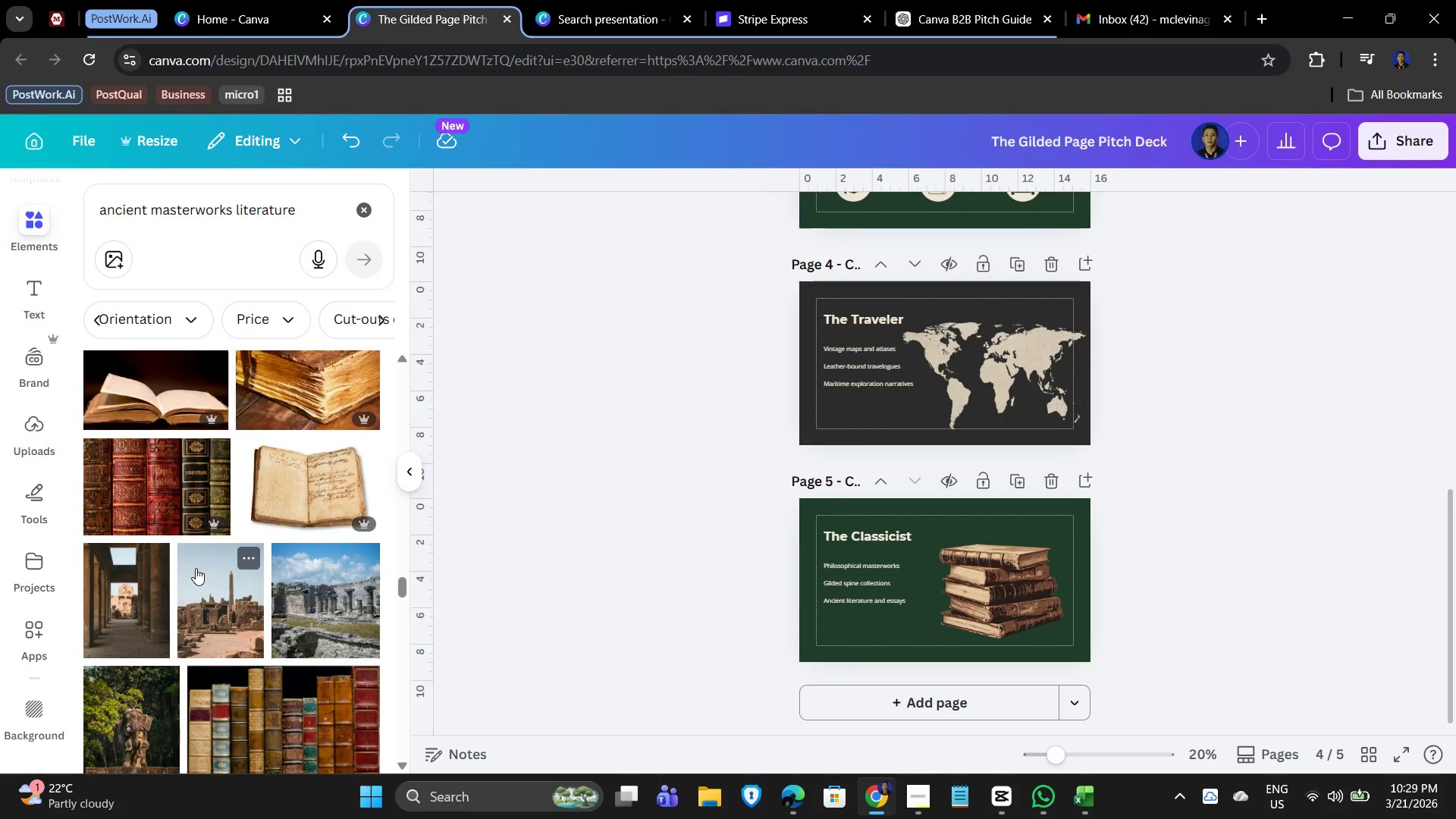 
scroll: coordinate [273, 664], scroll_direction: up, amount: 2.0
 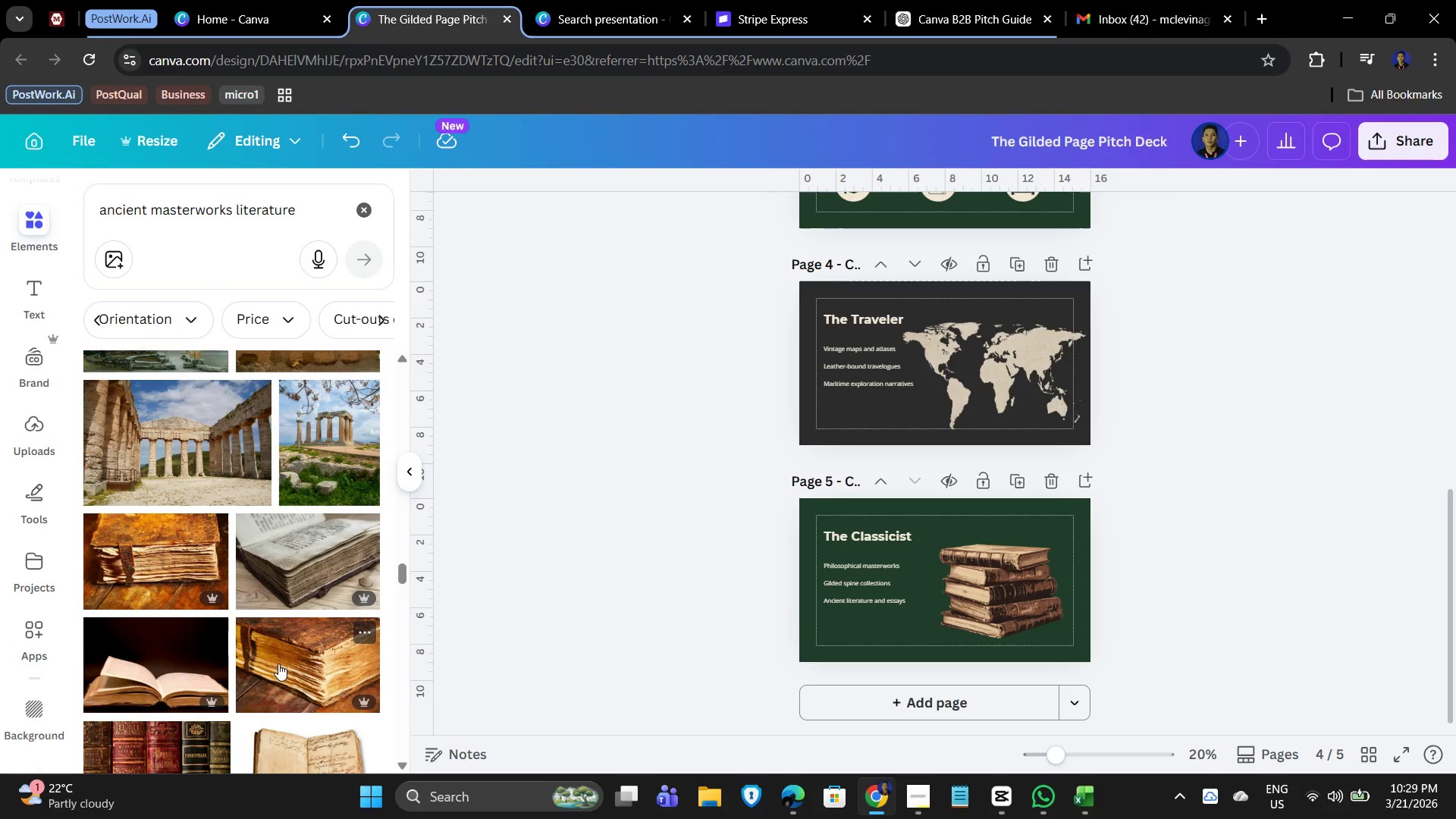 
scroll: coordinate [344, 685], scroll_direction: down, amount: 1.0
 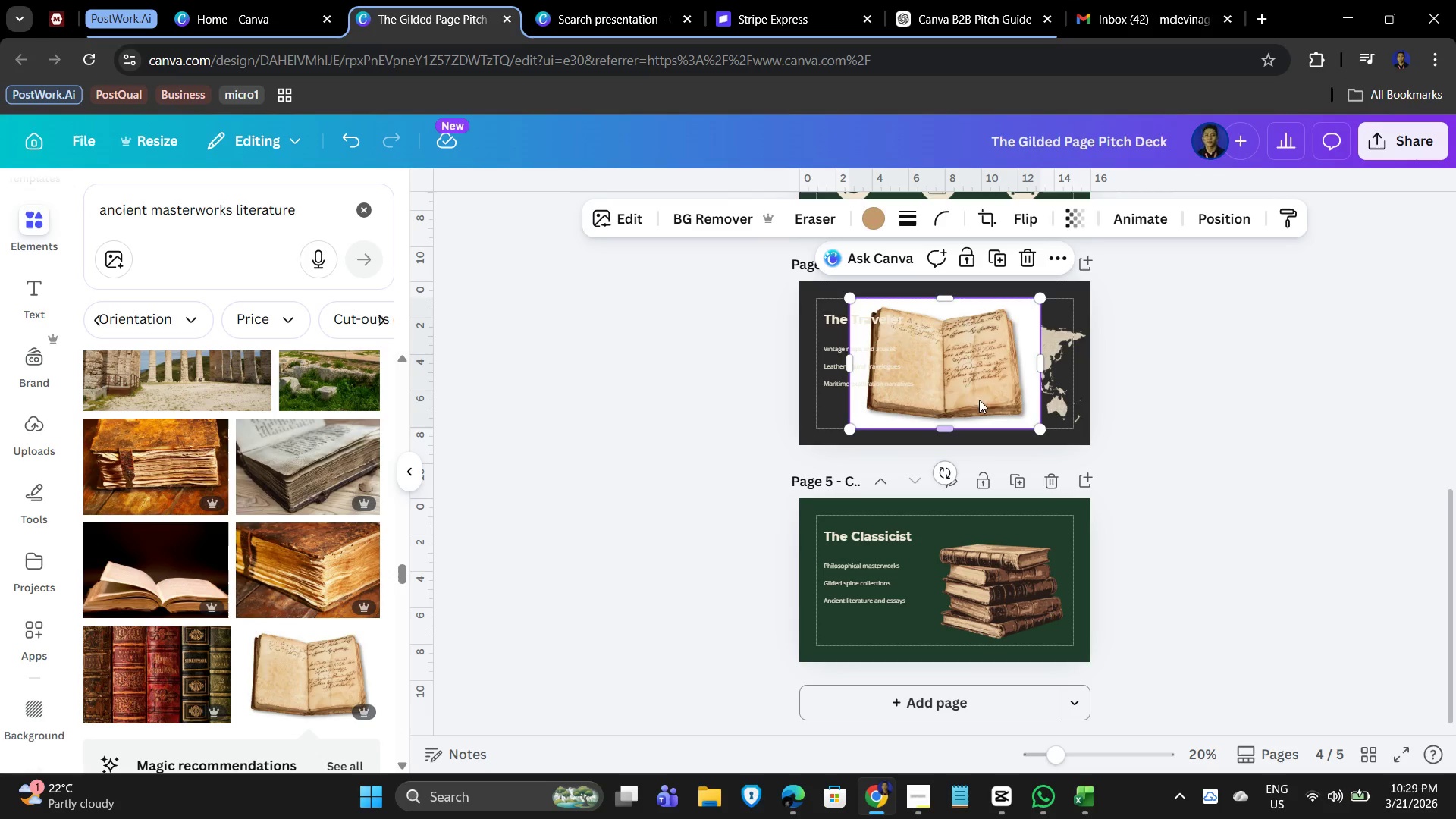 
left_click_drag(start_coordinate=[978, 397], to_coordinate=[1025, 631])
 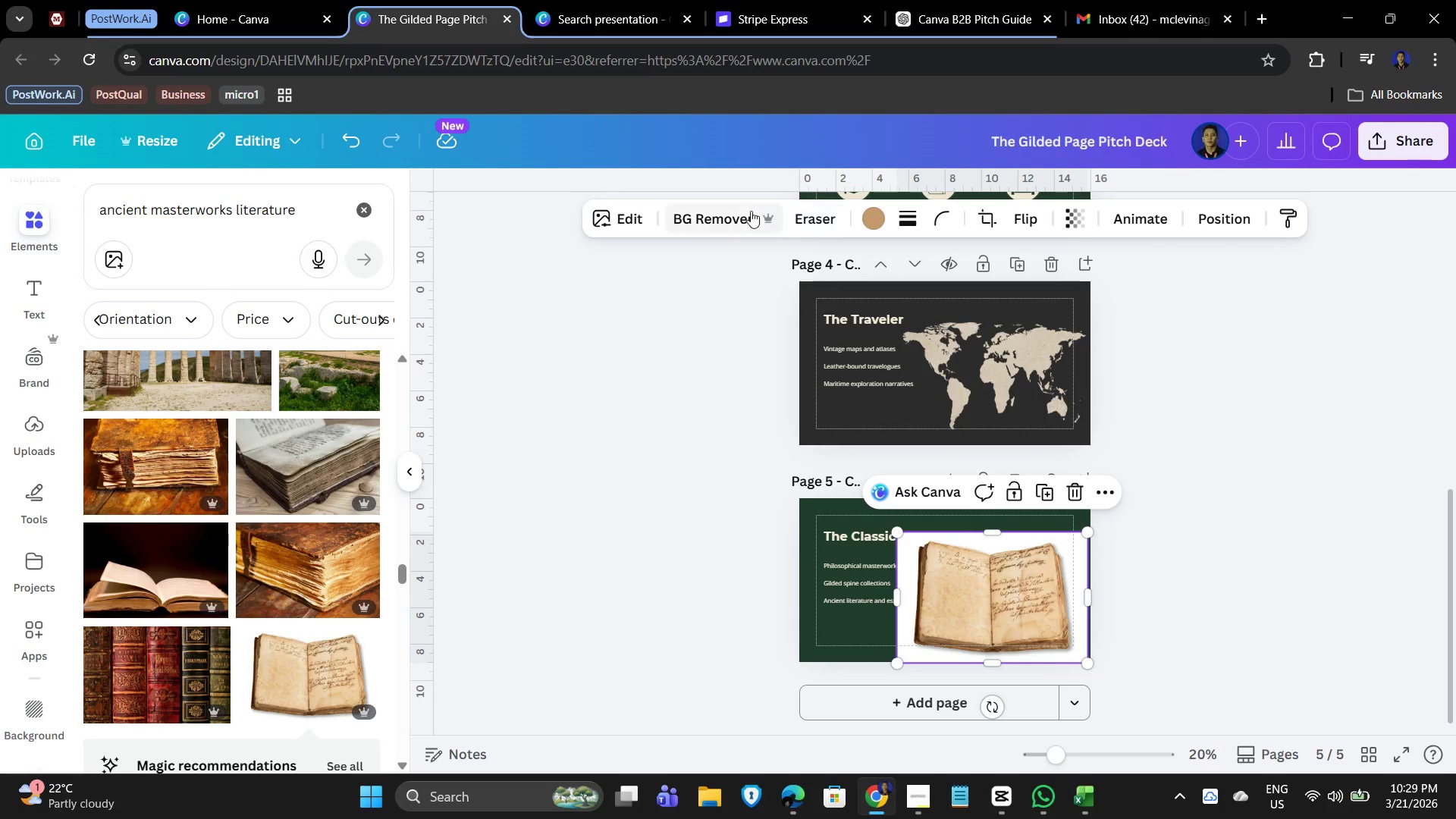 
left_click([706, 209])
 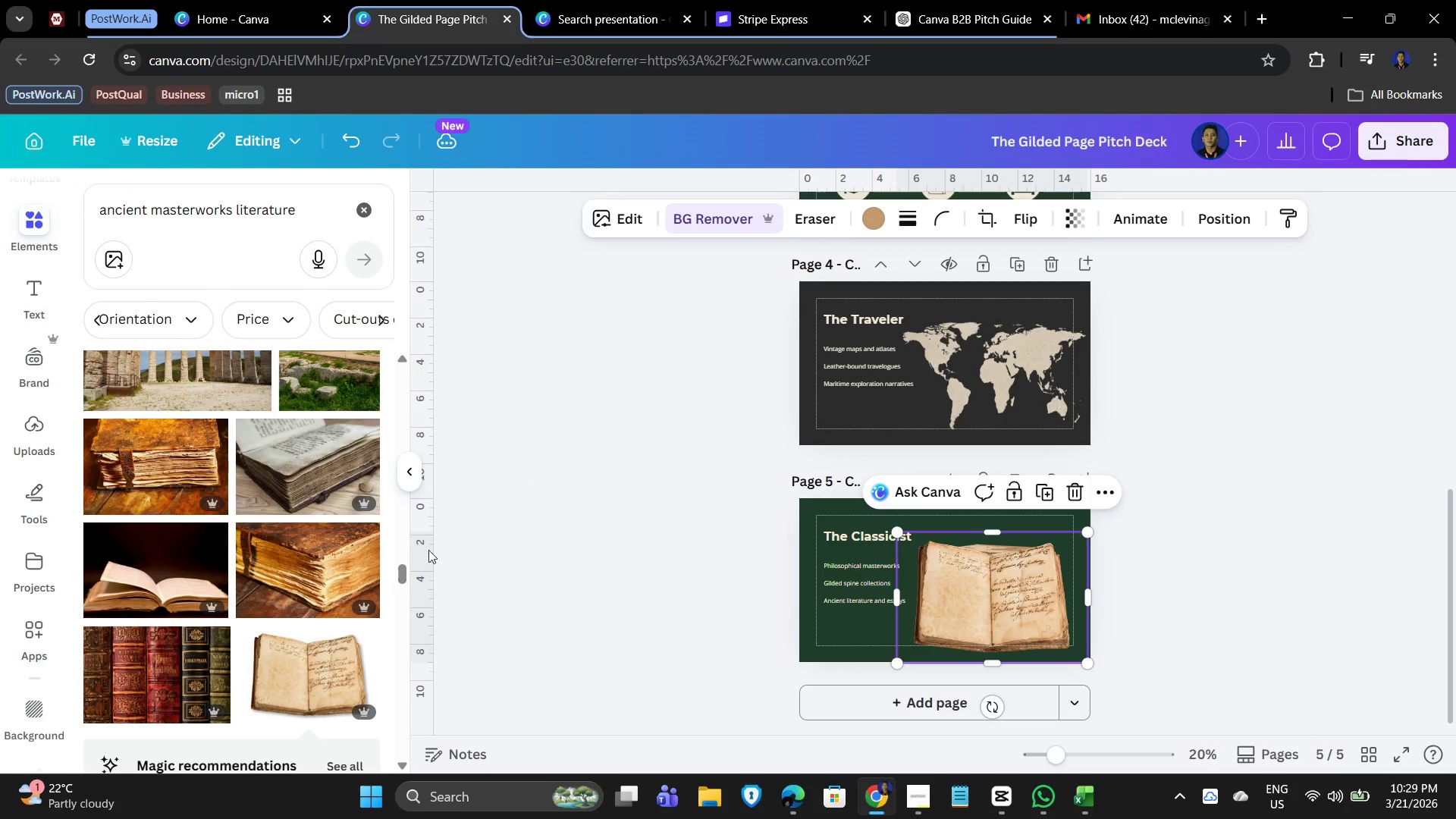 
left_click([864, 223])
 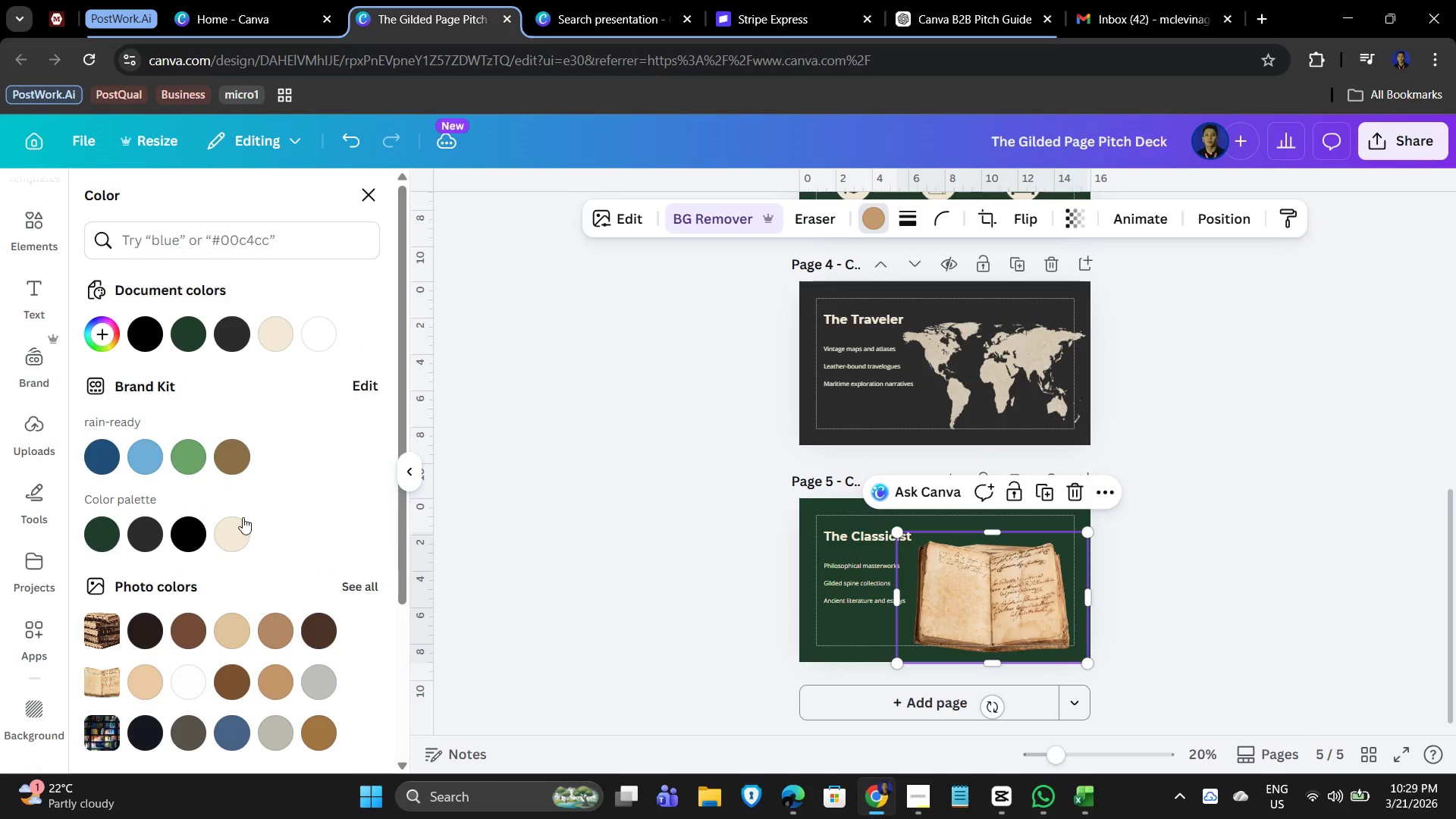 
left_click([236, 531])
 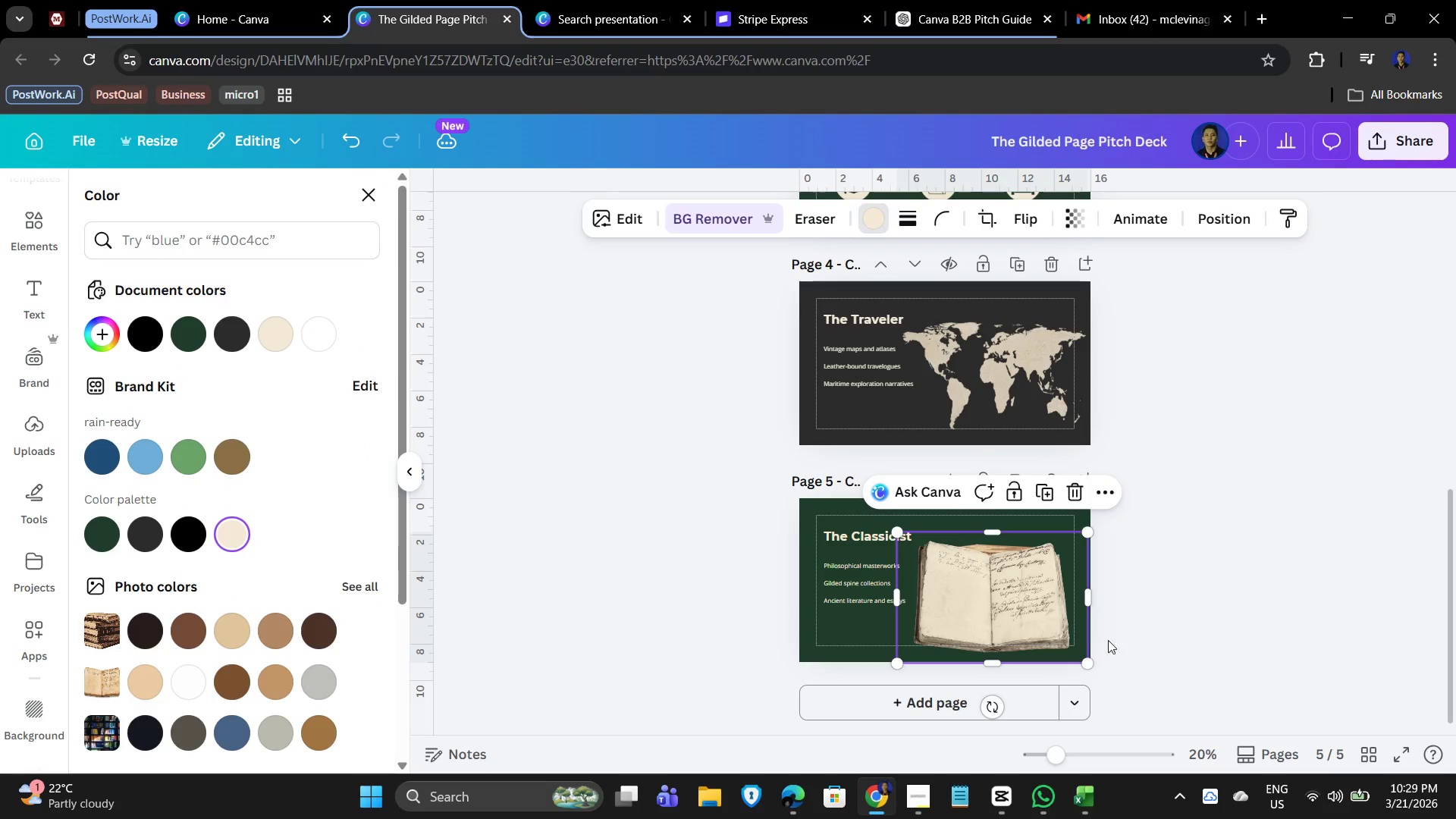 
left_click_drag(start_coordinate=[1015, 630], to_coordinate=[1023, 660])
 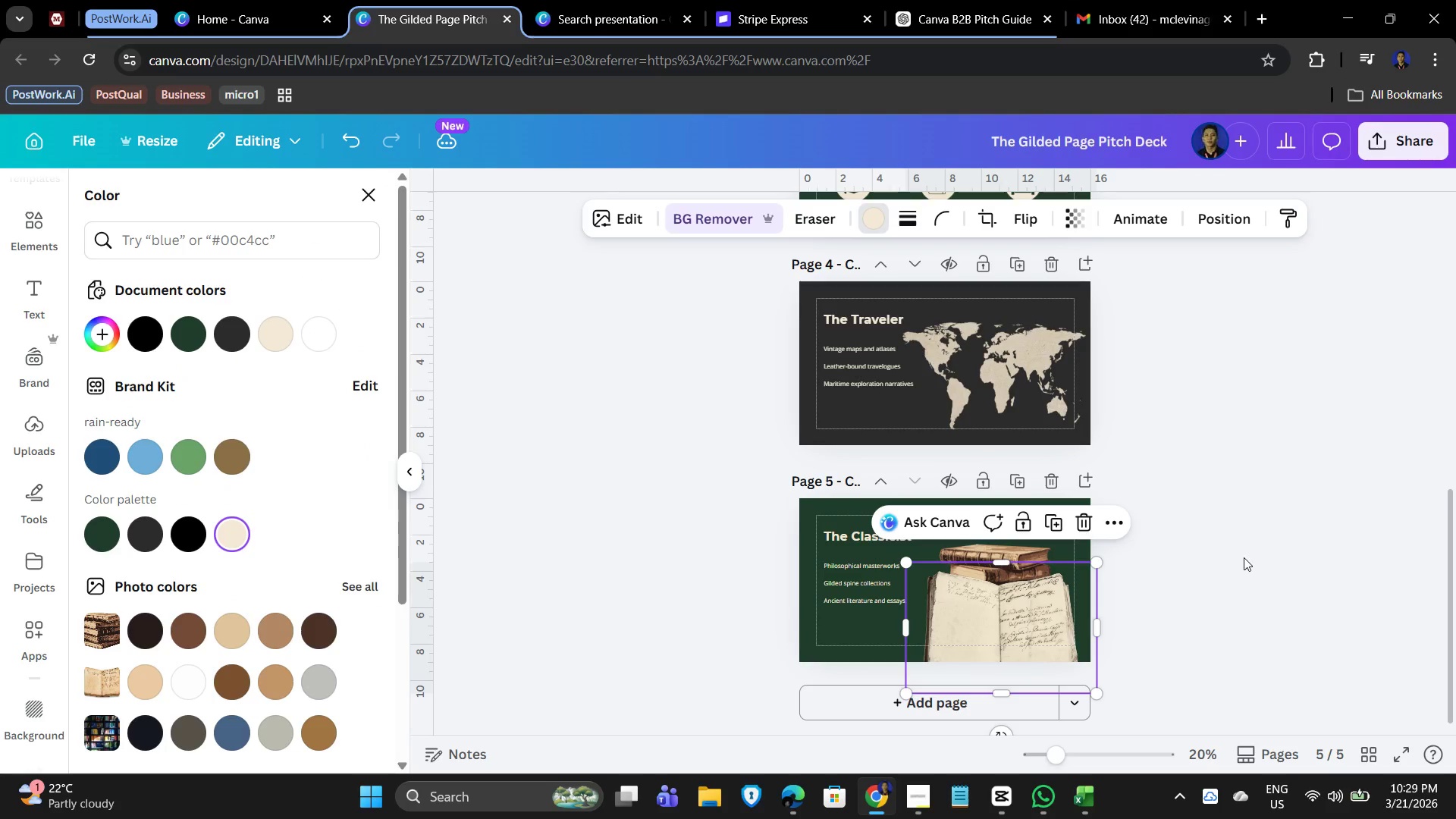 
left_click([1244, 557])
 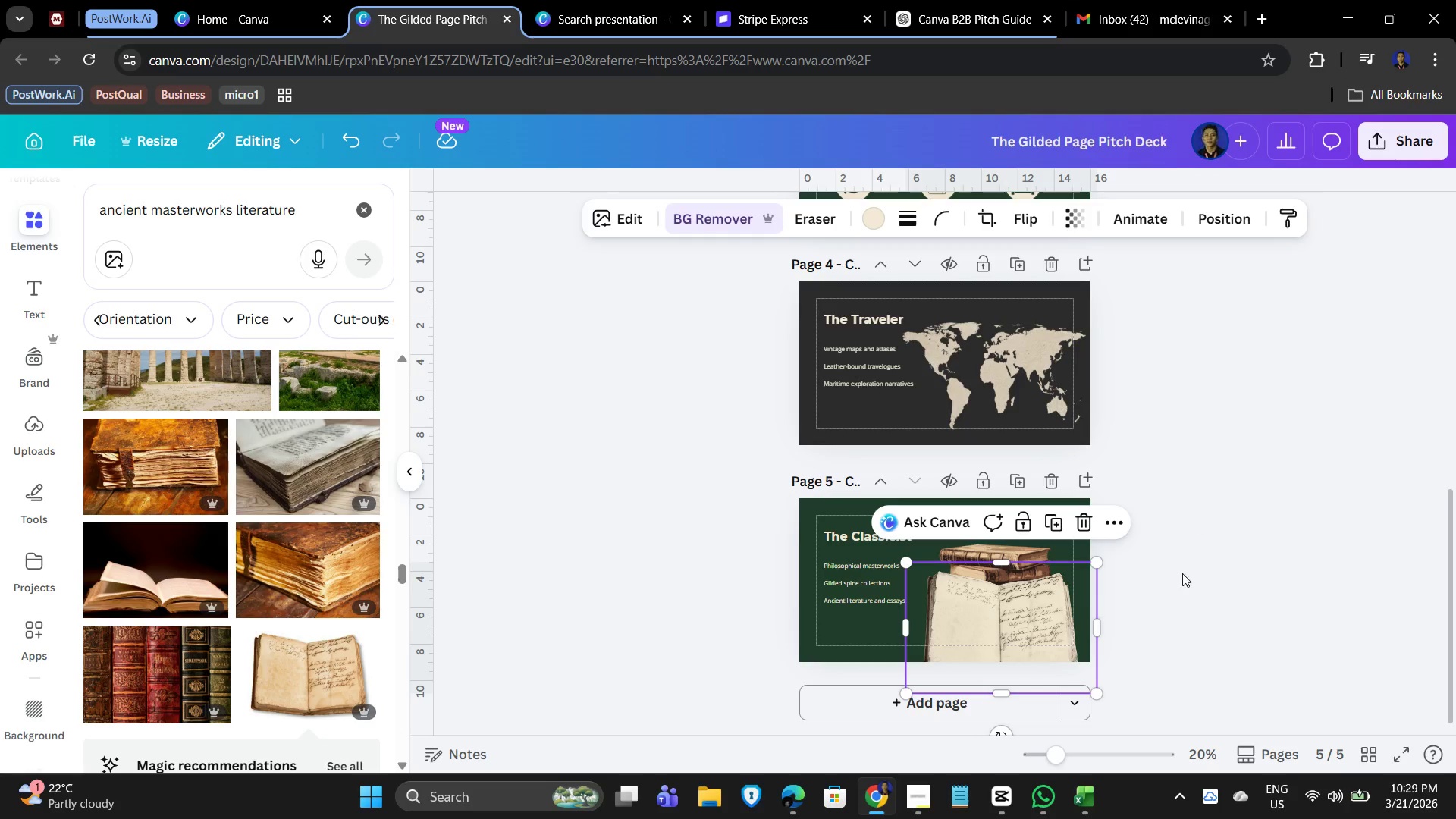 
hold_key(key=ControlLeft, duration=0.81)
scroll: coordinate [1131, 617], scroll_direction: up, amount: 7.0
 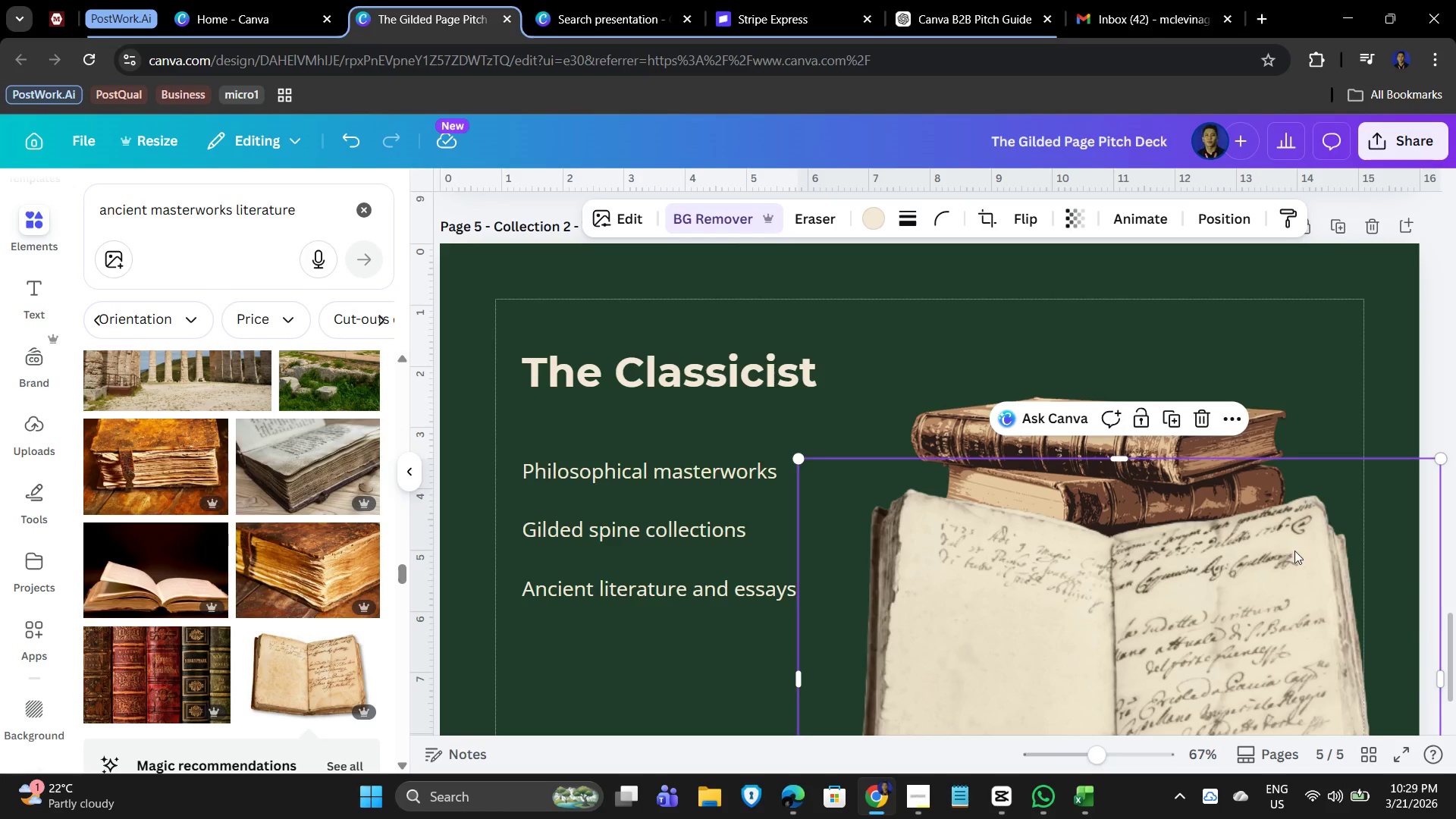 
scroll: coordinate [1294, 550], scroll_direction: down, amount: 3.0
 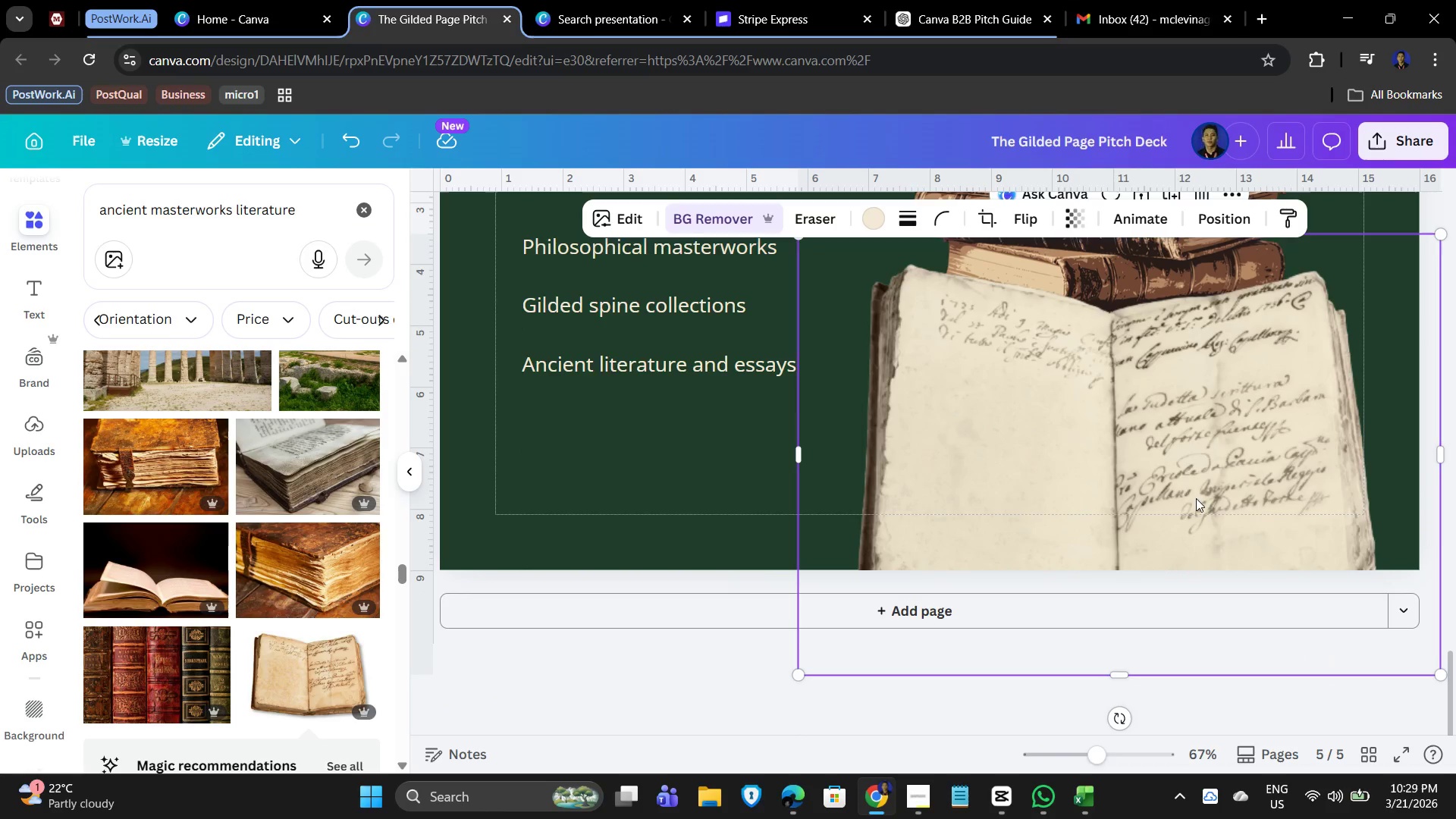 
left_click_drag(start_coordinate=[1185, 497], to_coordinate=[1084, 494])
 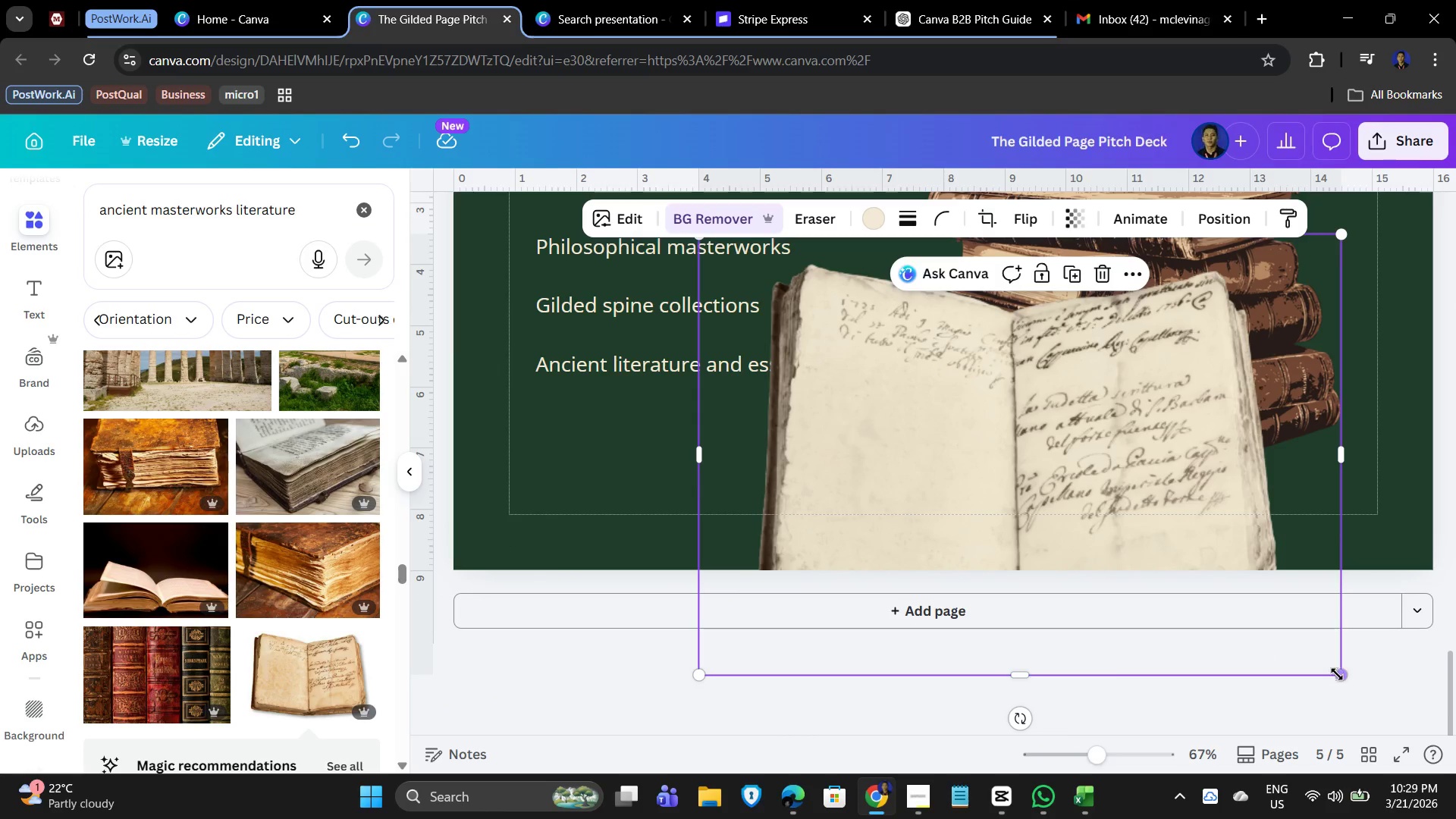 
left_click_drag(start_coordinate=[1337, 674], to_coordinate=[1149, 519])
 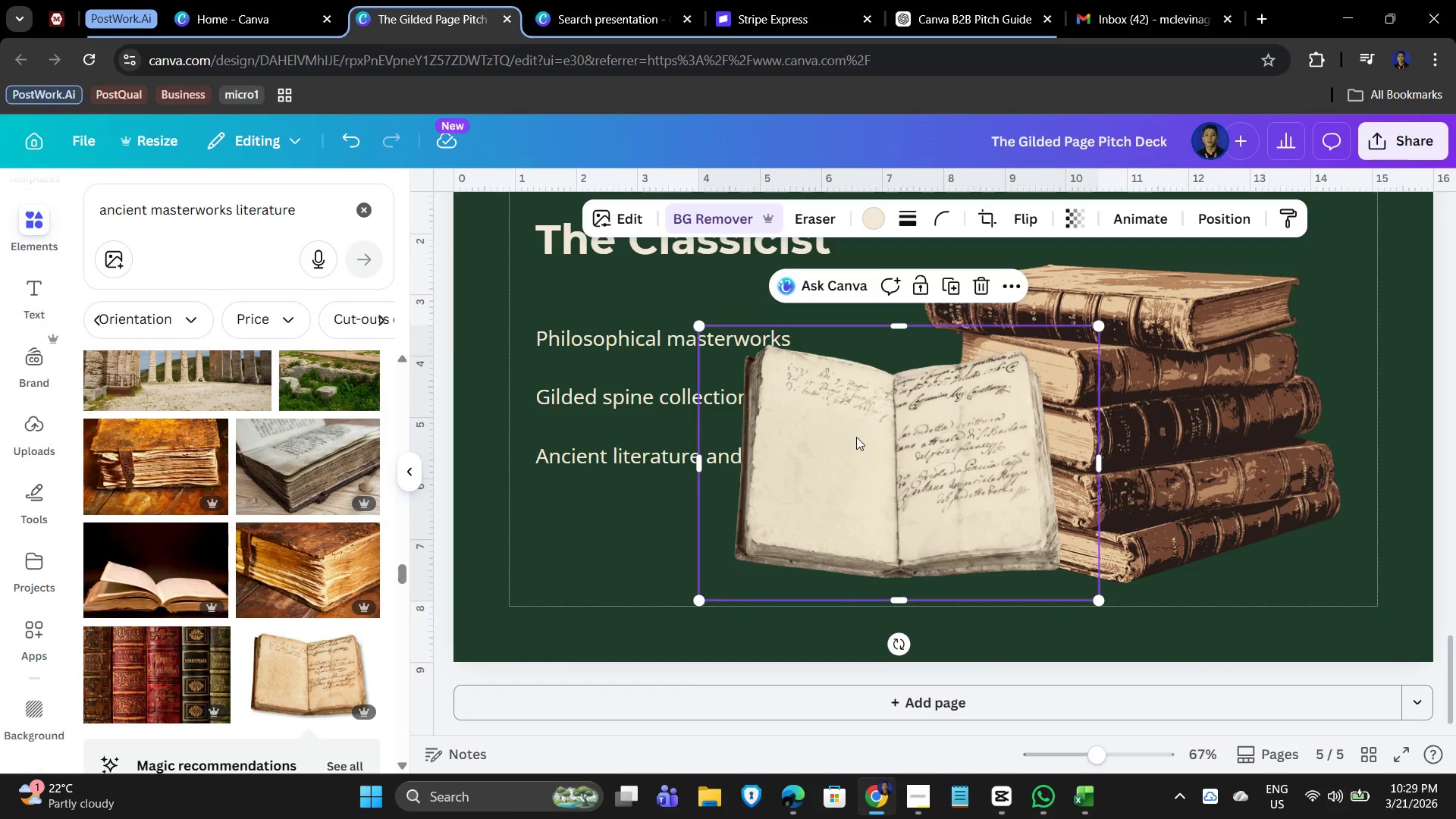 
left_click_drag(start_coordinate=[856, 437], to_coordinate=[1024, 472])
 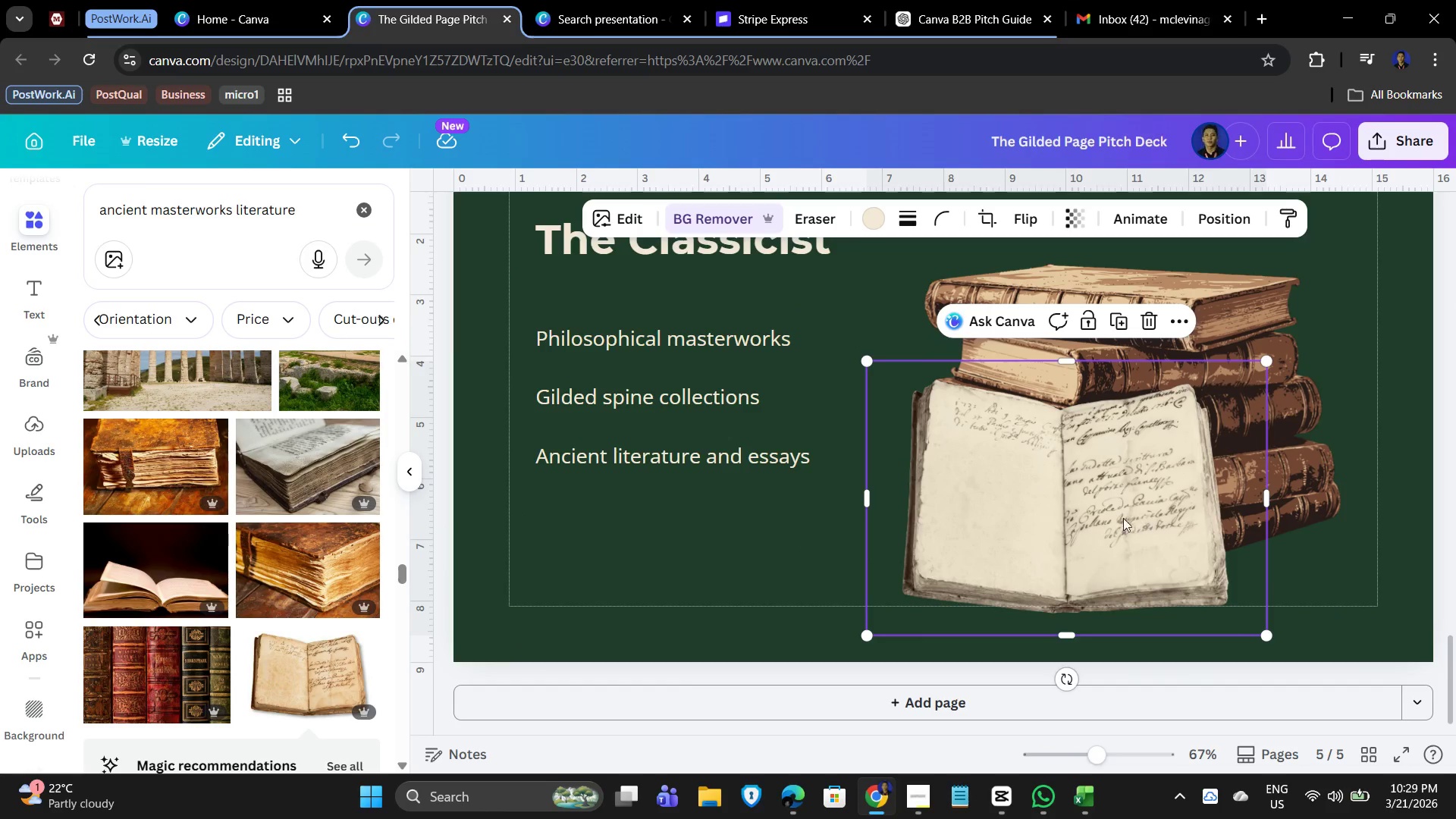 
left_click_drag(start_coordinate=[1115, 520], to_coordinate=[1116, 501])
 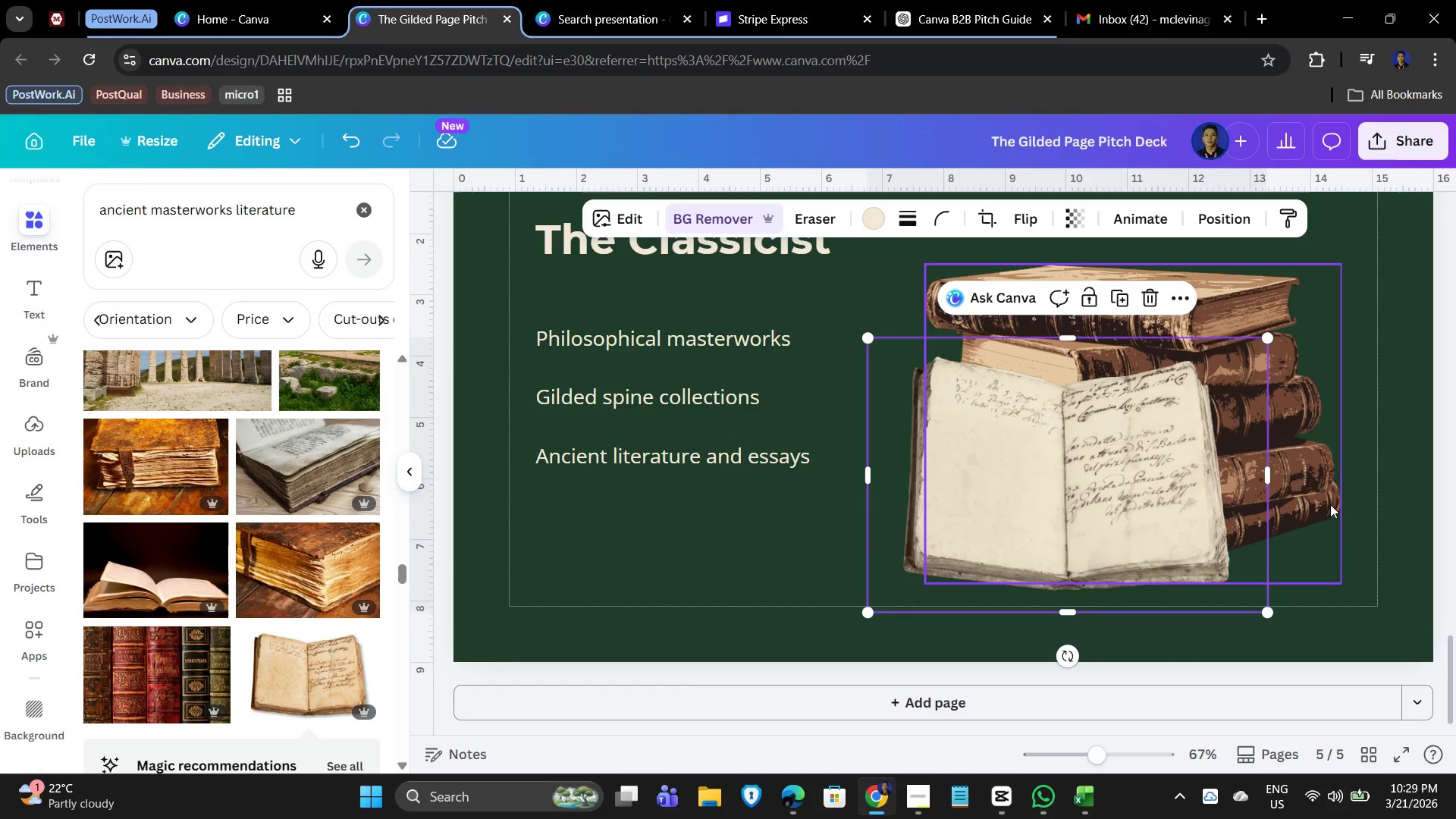 
left_click([1332, 510])
 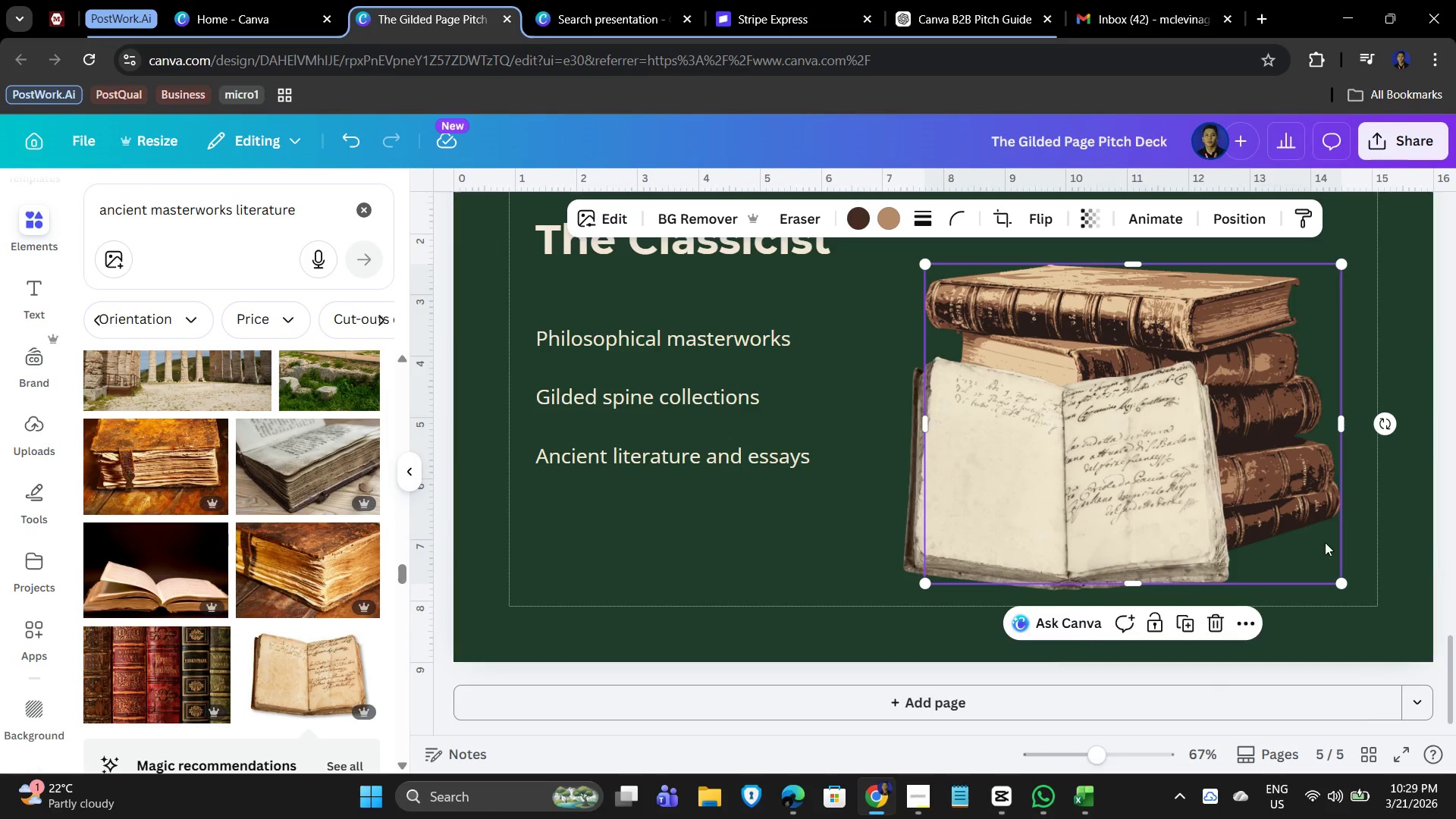 
hold_key(key=ControlLeft, duration=0.53)
scroll: coordinate [1297, 534], scroll_direction: down, amount: 1.0
 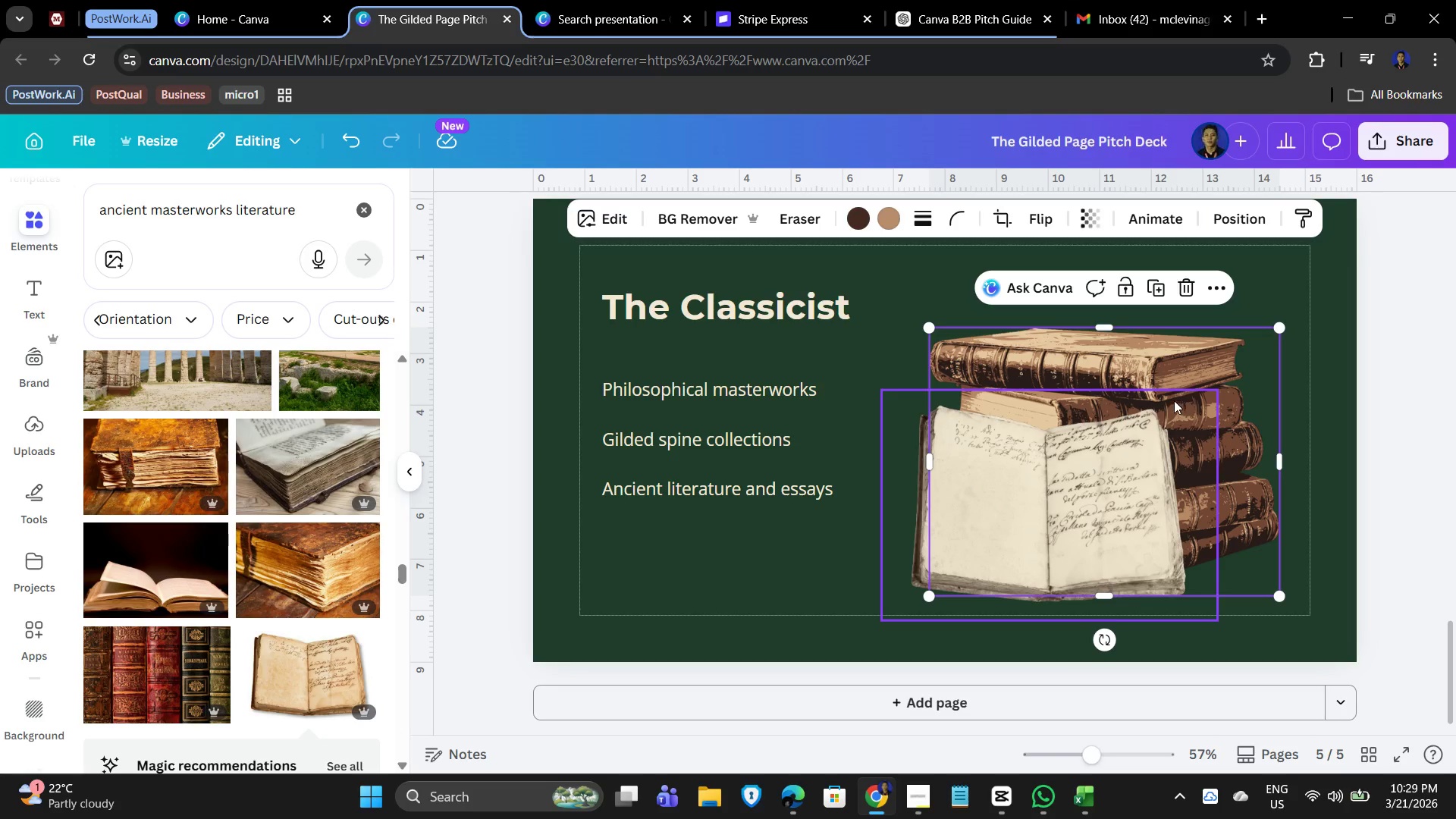 
left_click_drag(start_coordinate=[1166, 369], to_coordinate=[1216, 355])
 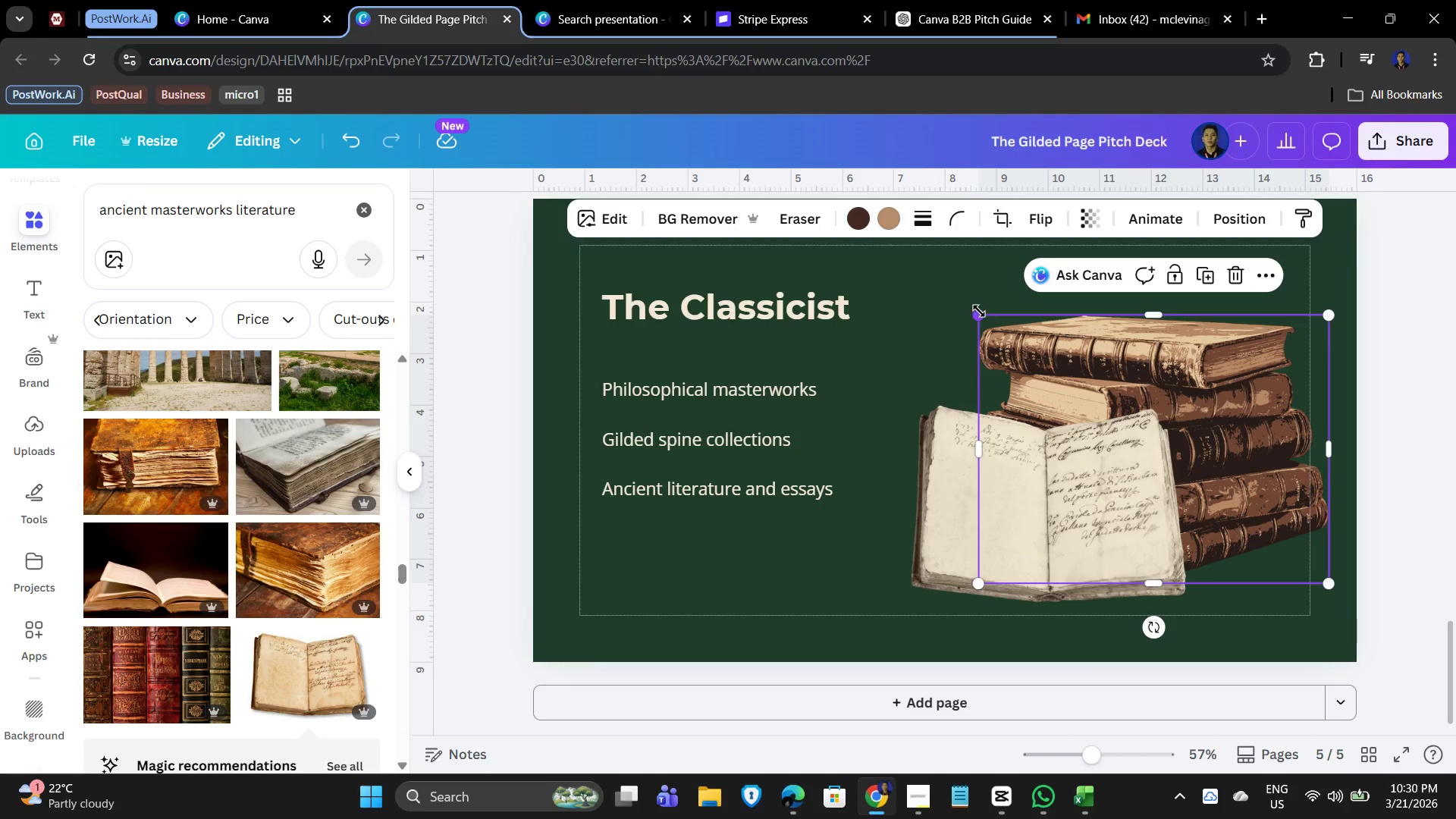 
left_click_drag(start_coordinate=[979, 311], to_coordinate=[1050, 331])
 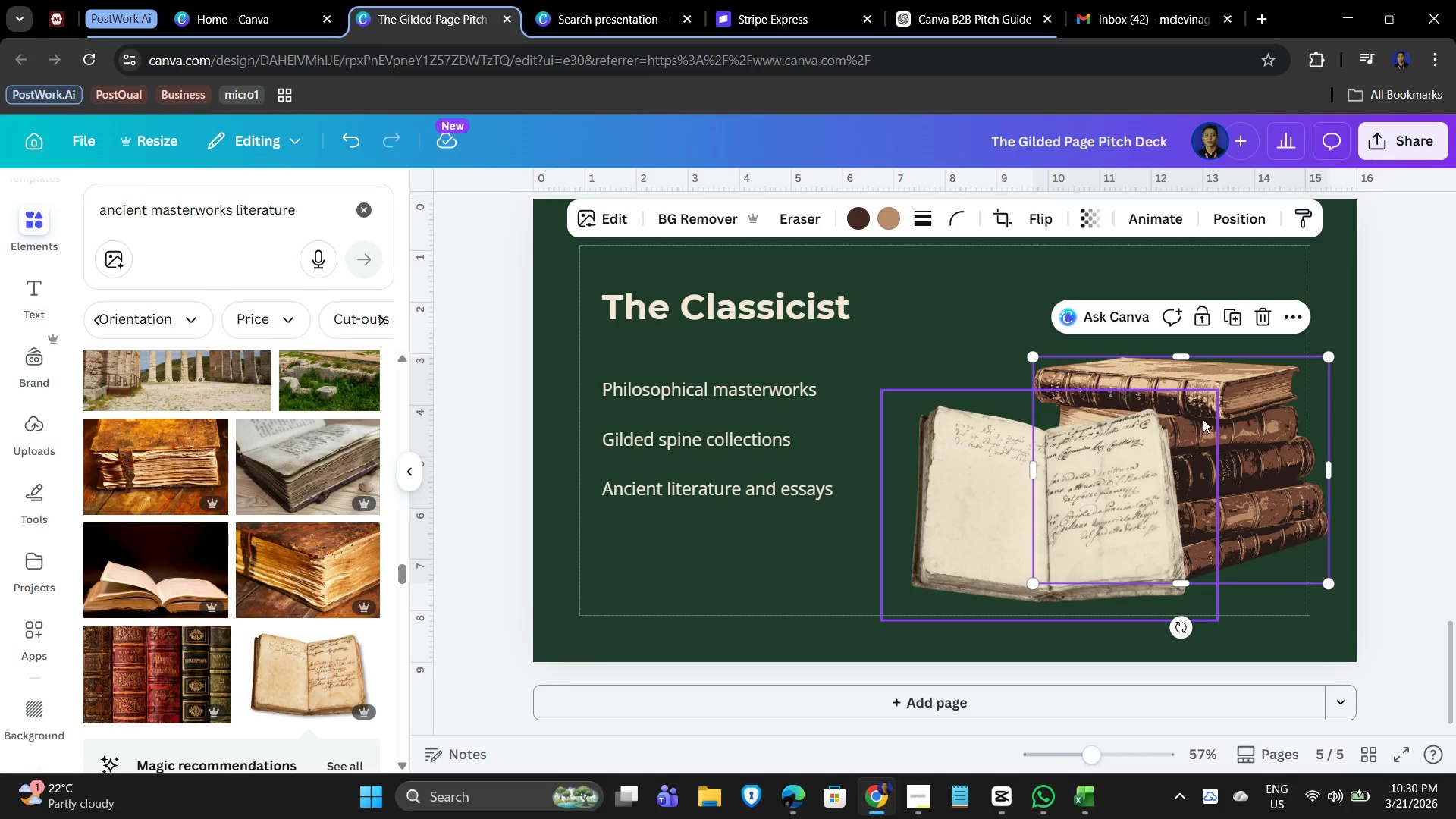 
left_click_drag(start_coordinate=[1203, 419], to_coordinate=[1207, 407])
 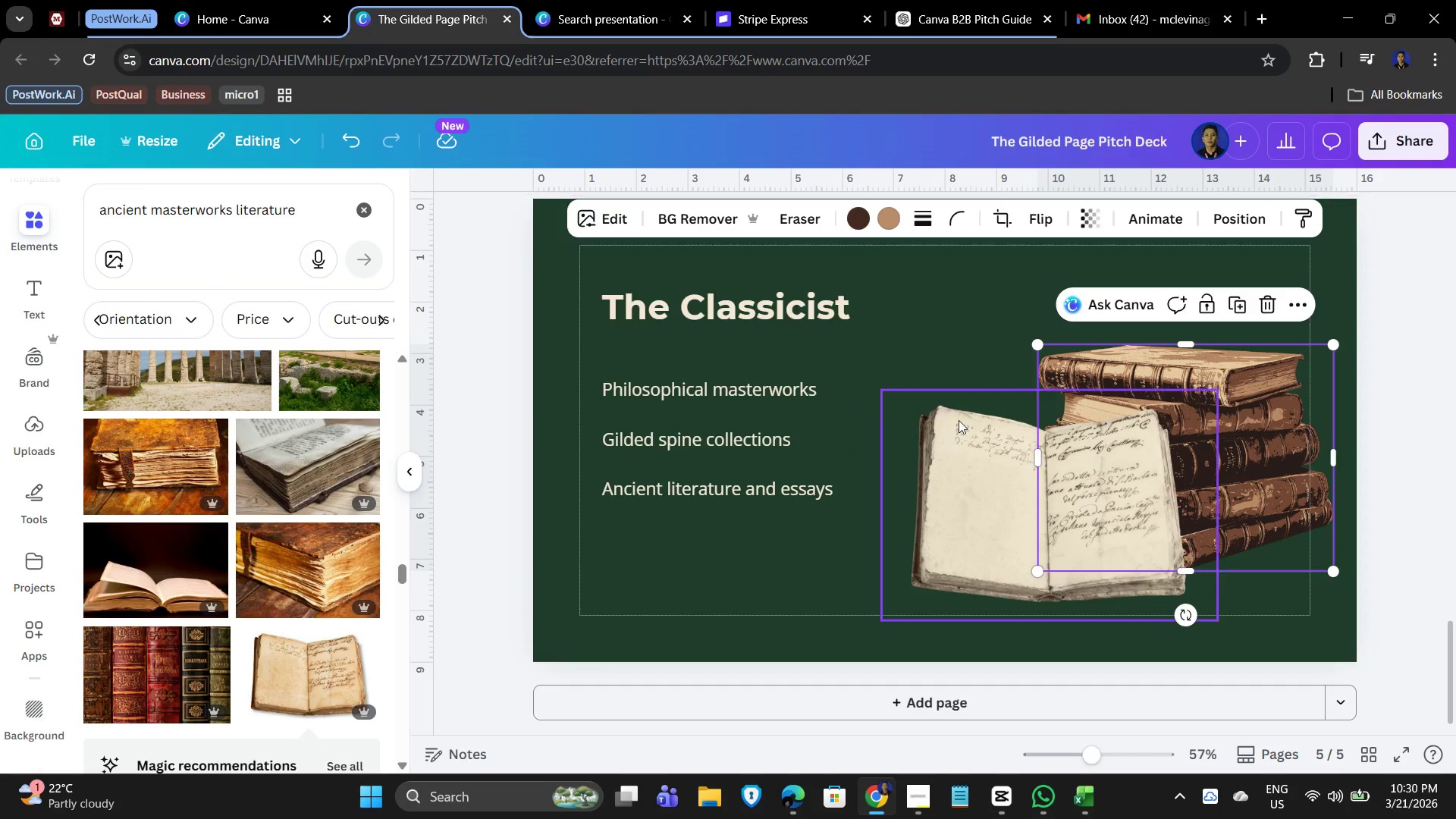 
left_click_drag(start_coordinate=[965, 444], to_coordinate=[993, 435])
 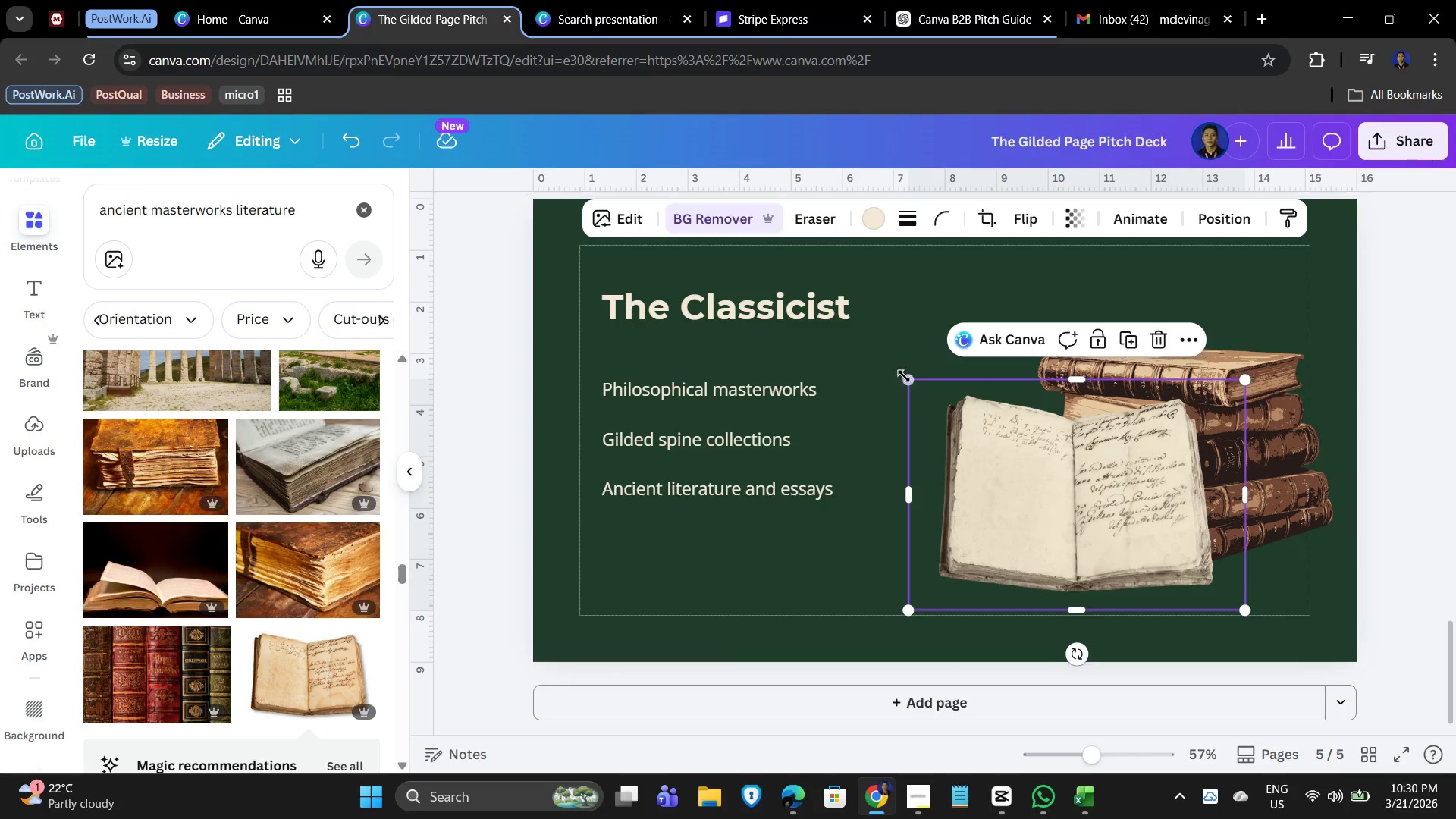 
left_click_drag(start_coordinate=[905, 377], to_coordinate=[846, 336])
 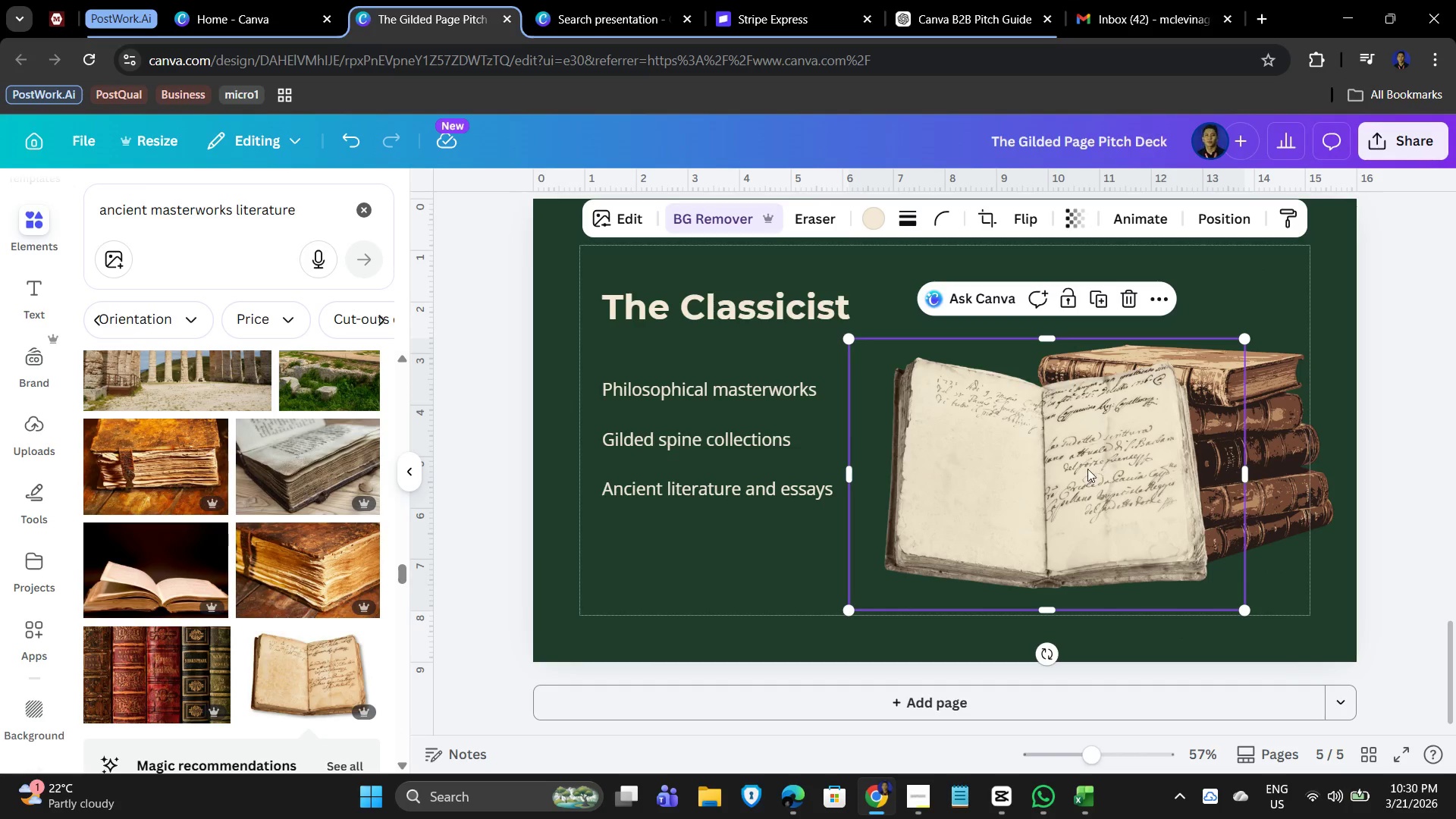 
left_click_drag(start_coordinate=[1084, 472], to_coordinate=[1088, 487])